 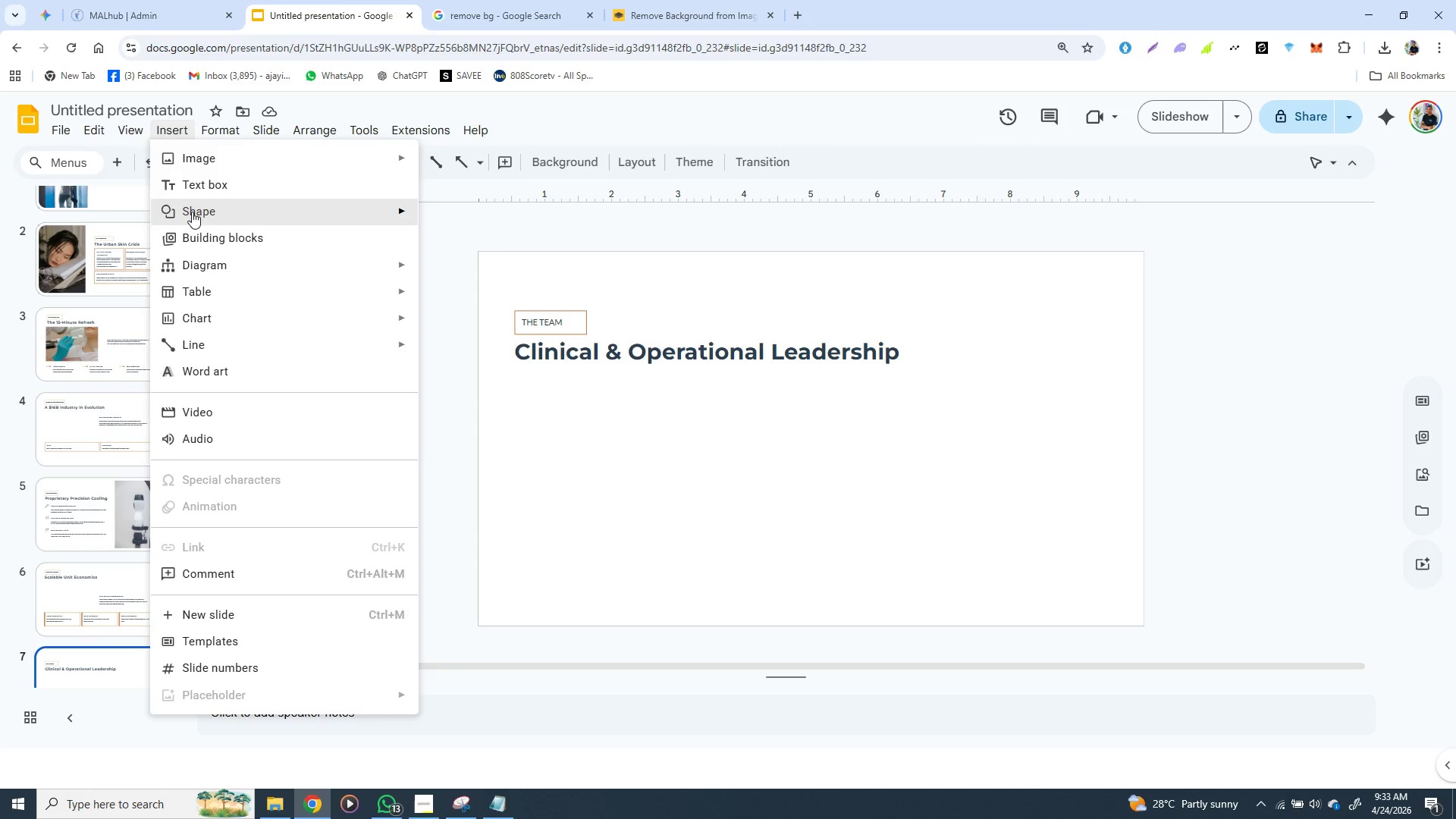 
left_click([217, 159])
 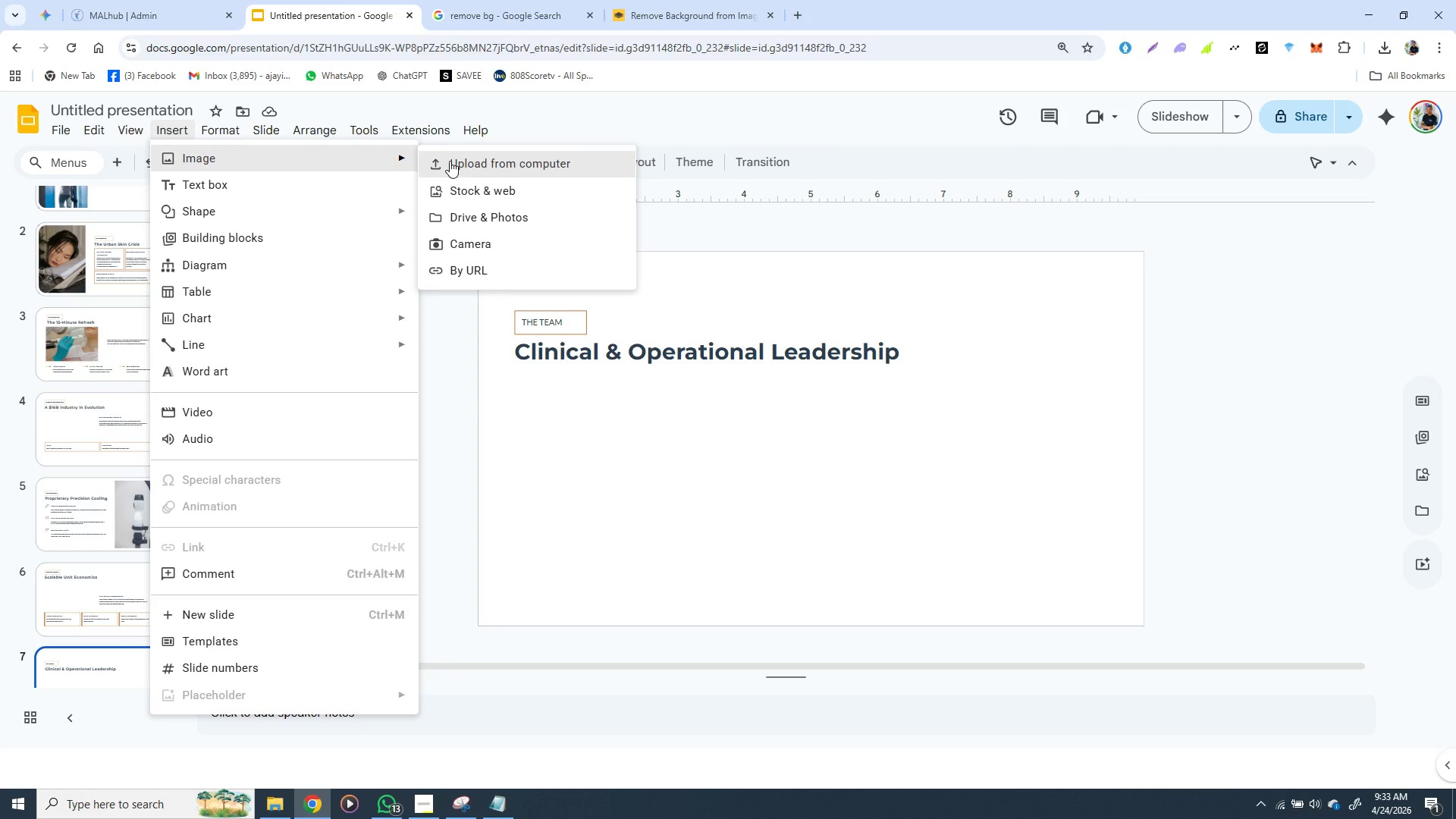 
left_click([453, 161])
 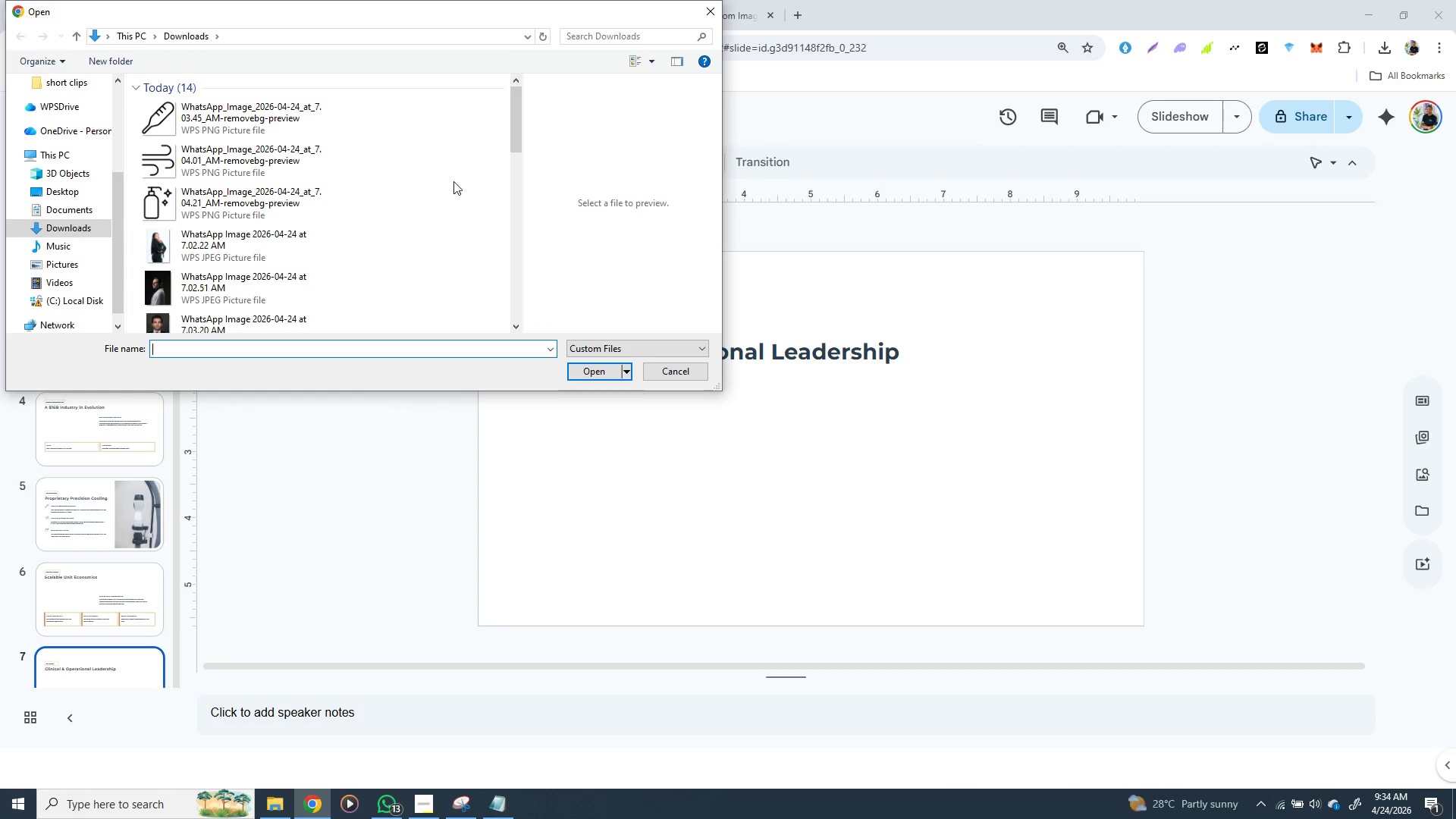 
mouse_move([240, 255])
 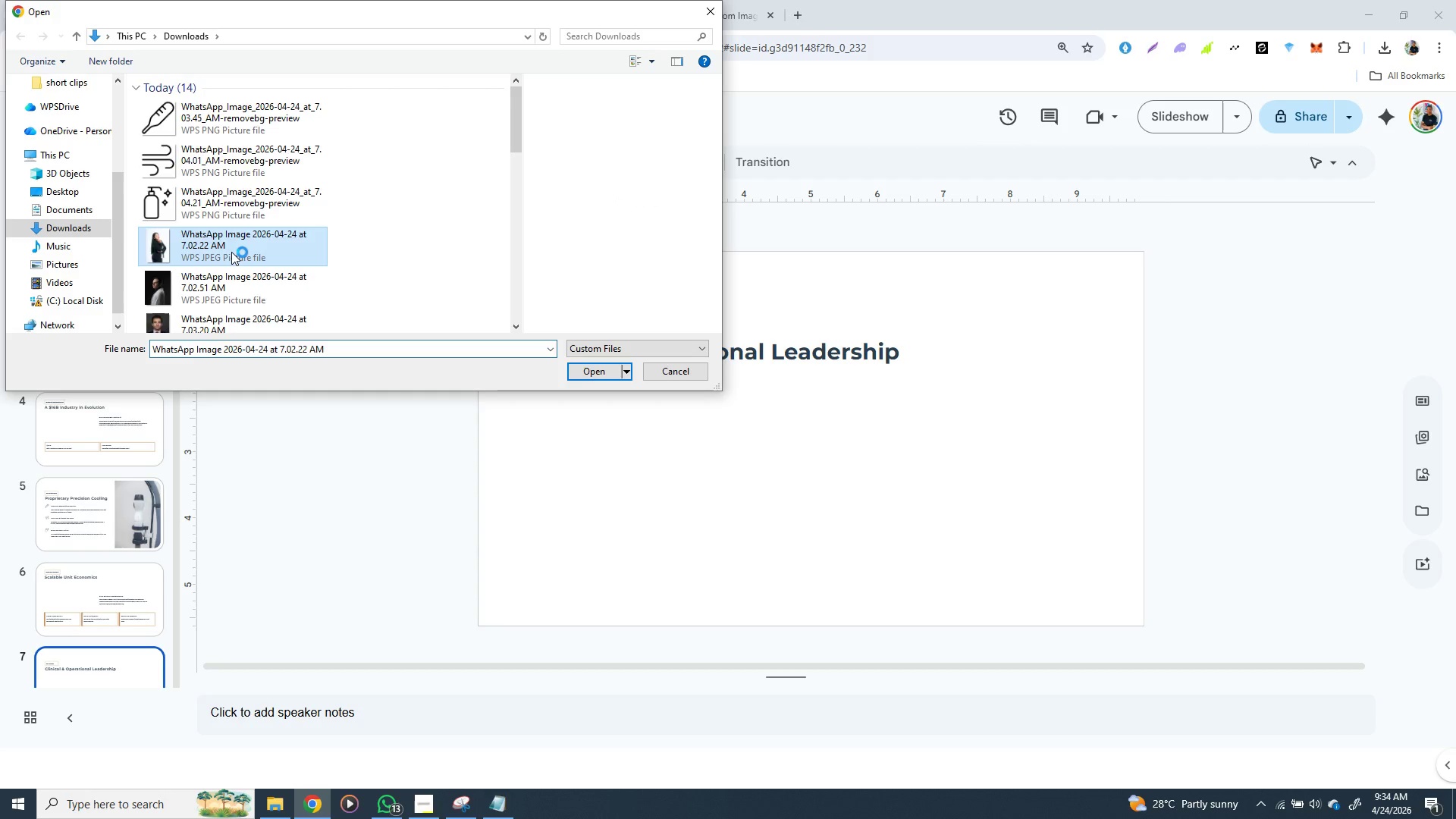 
left_click([231, 252])
 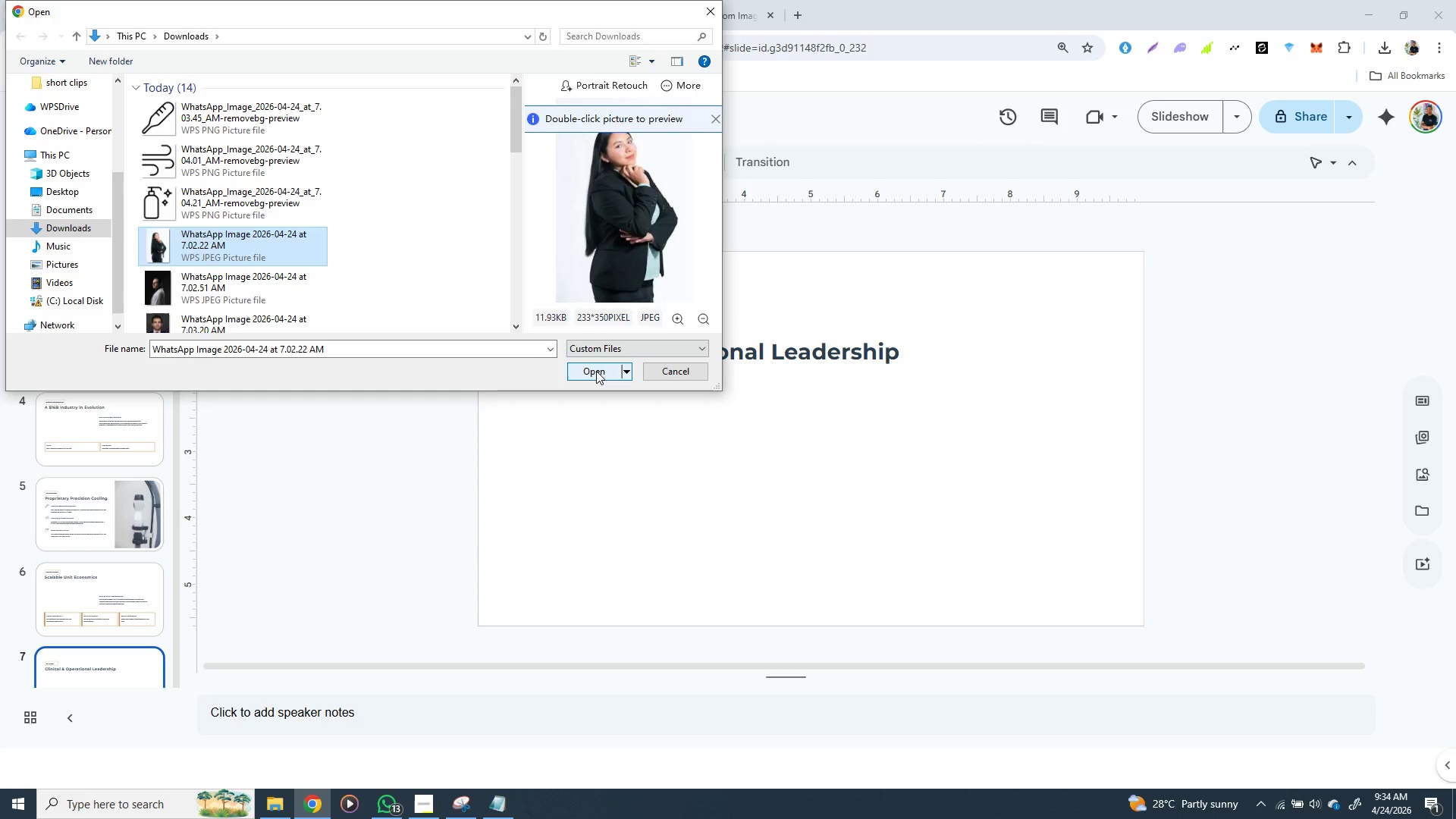 
left_click([596, 371])
 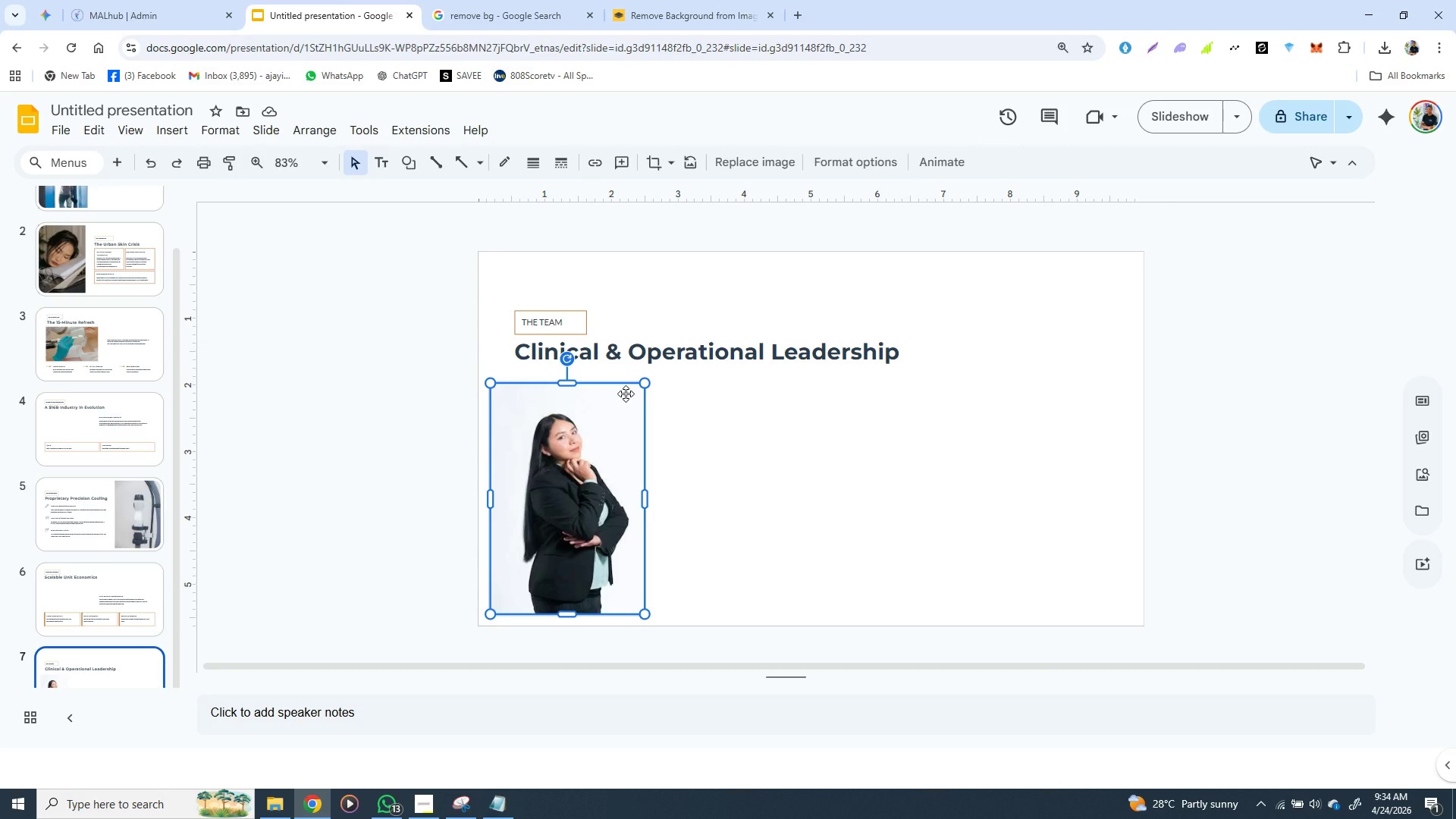 
wait(11.3)
 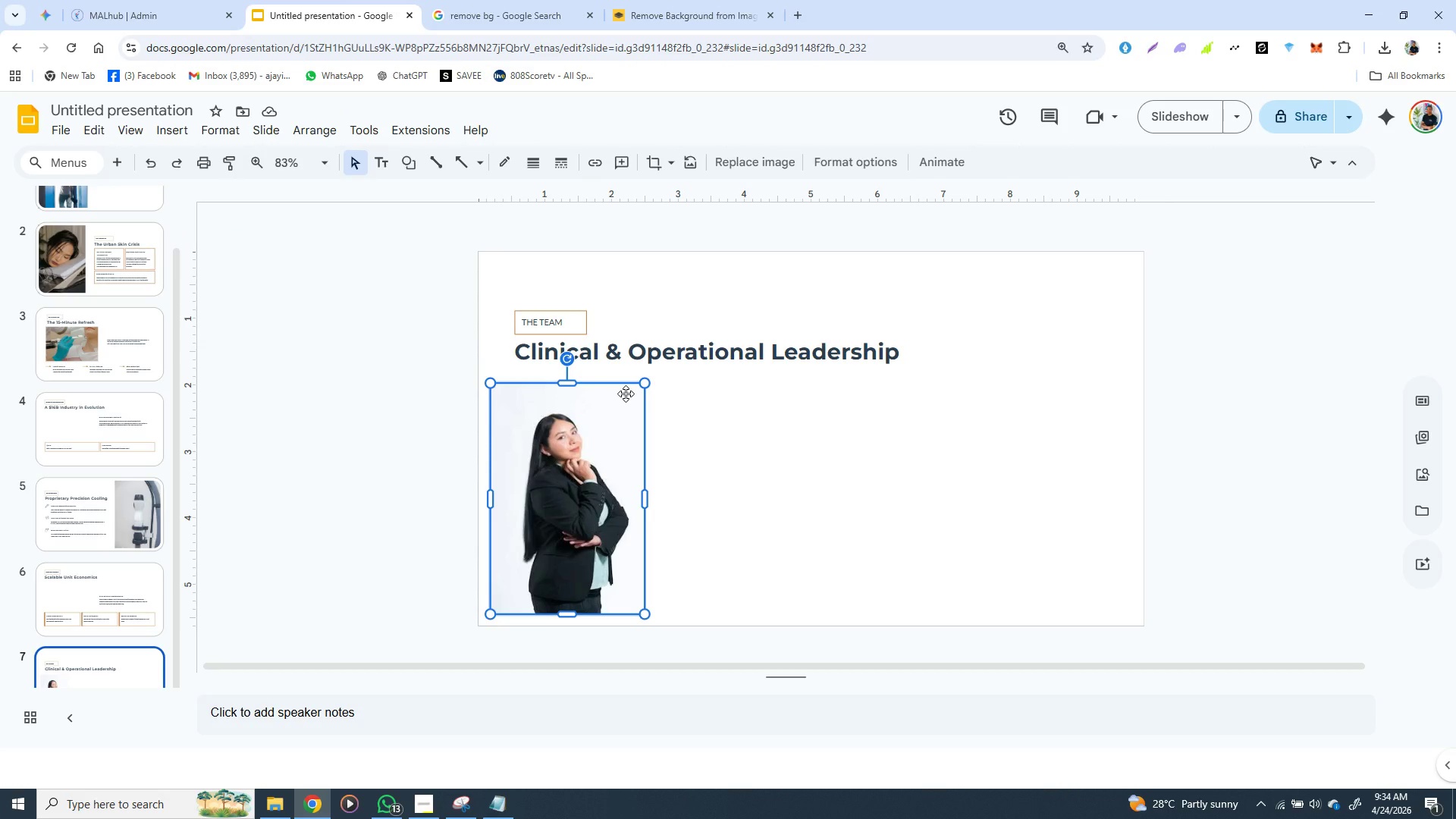 
double_click([556, 479])
 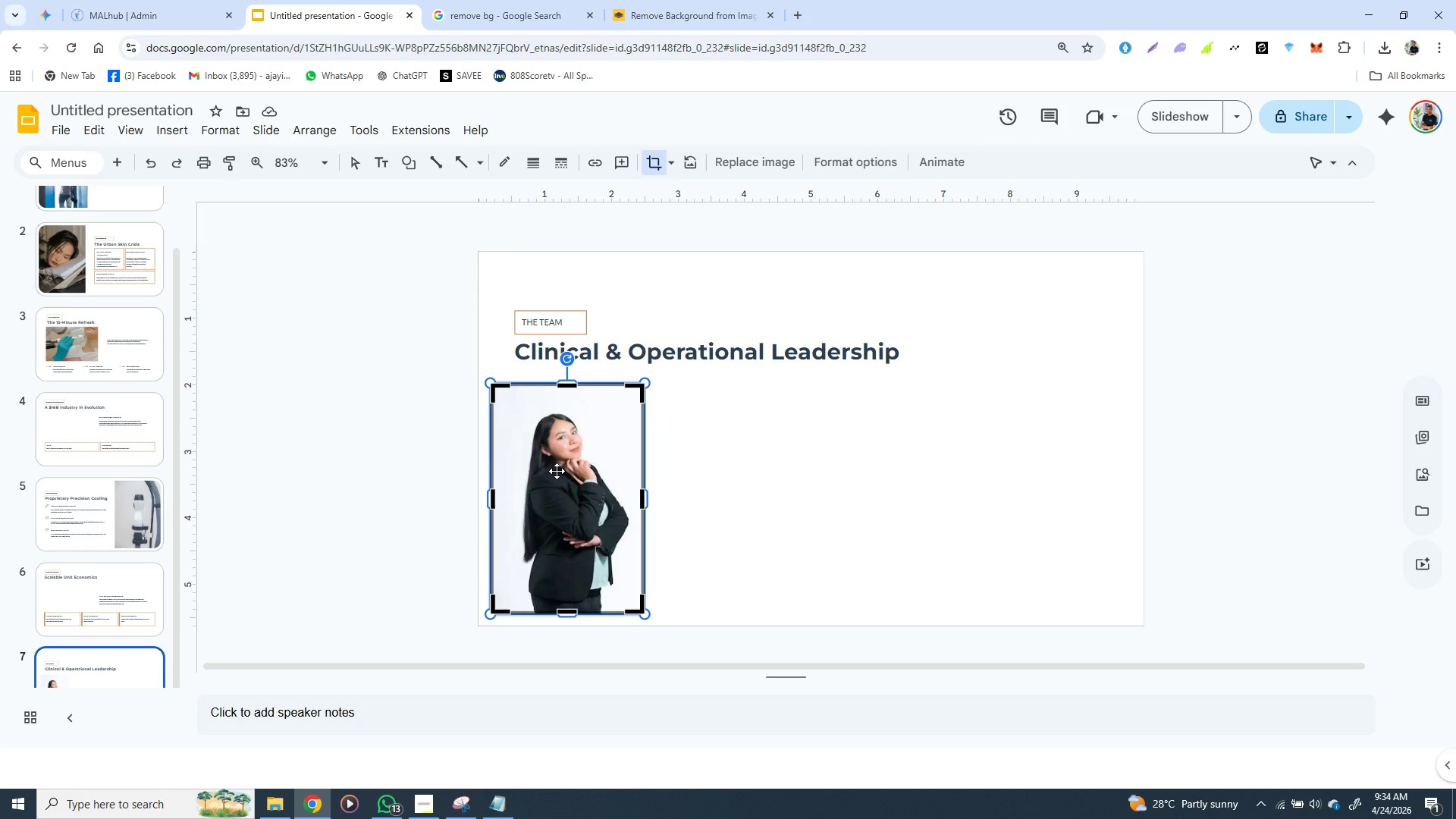 
wait(9.12)
 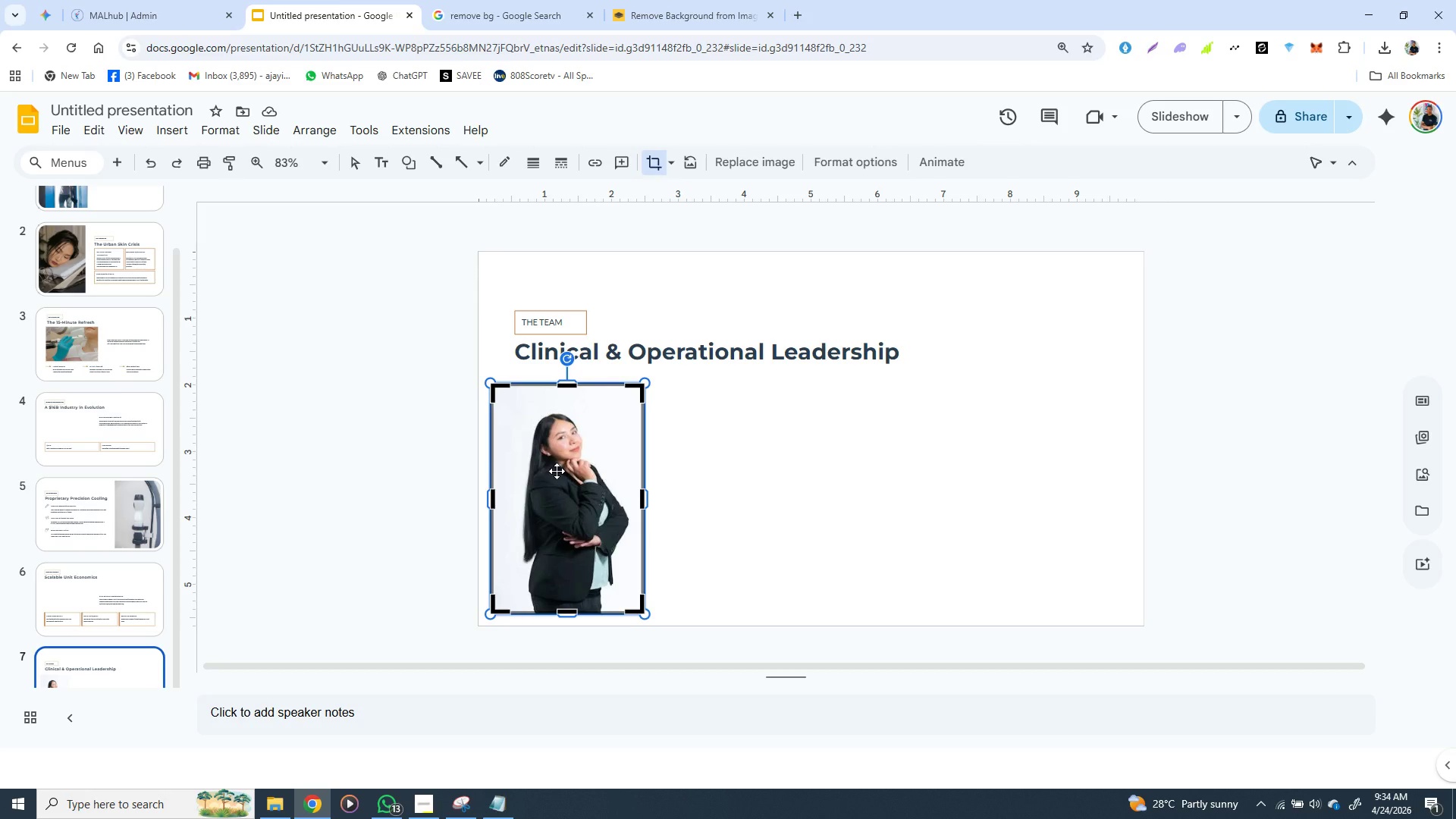 
left_click([667, 165])
 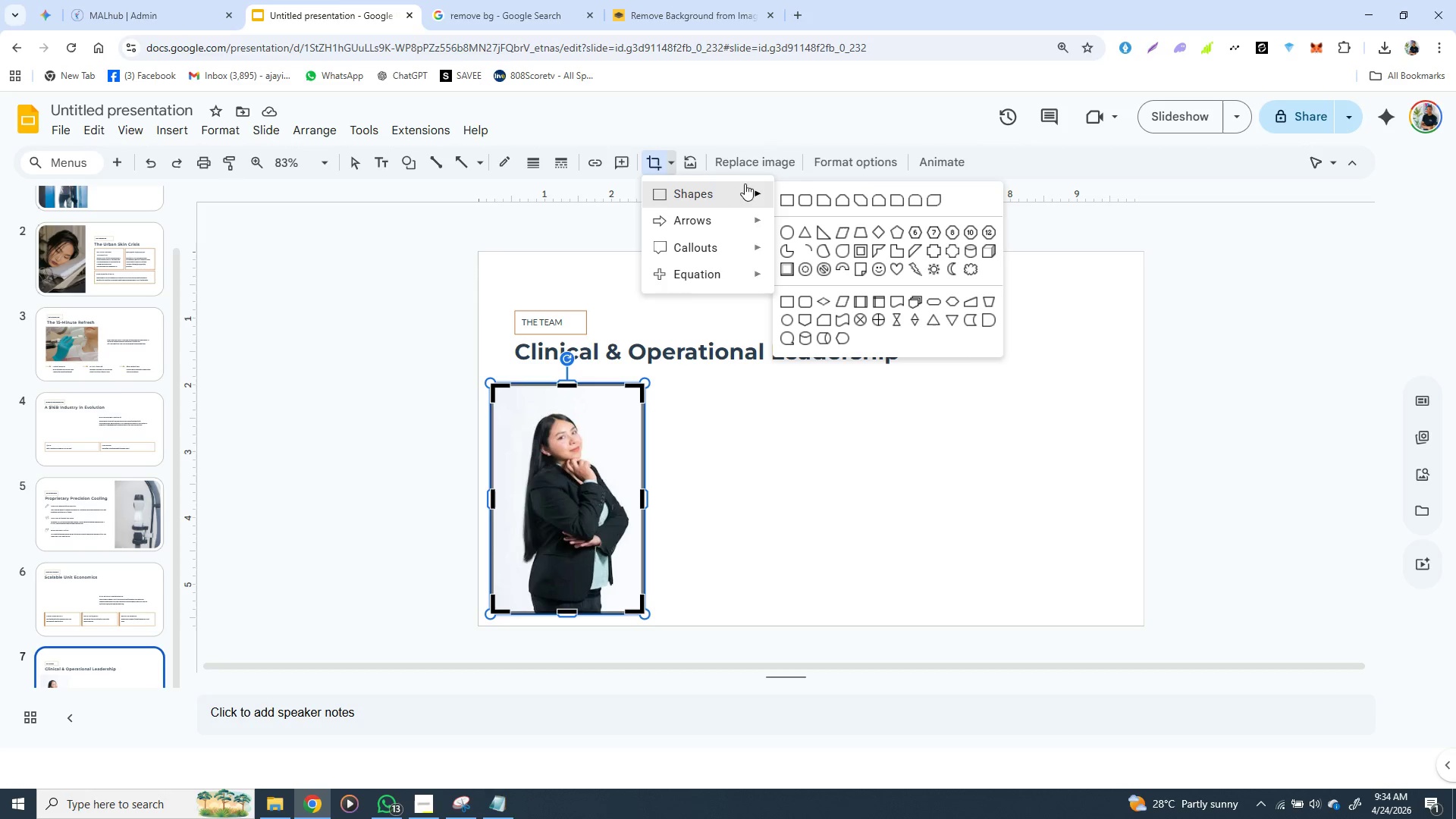 
mouse_move([764, 196])
 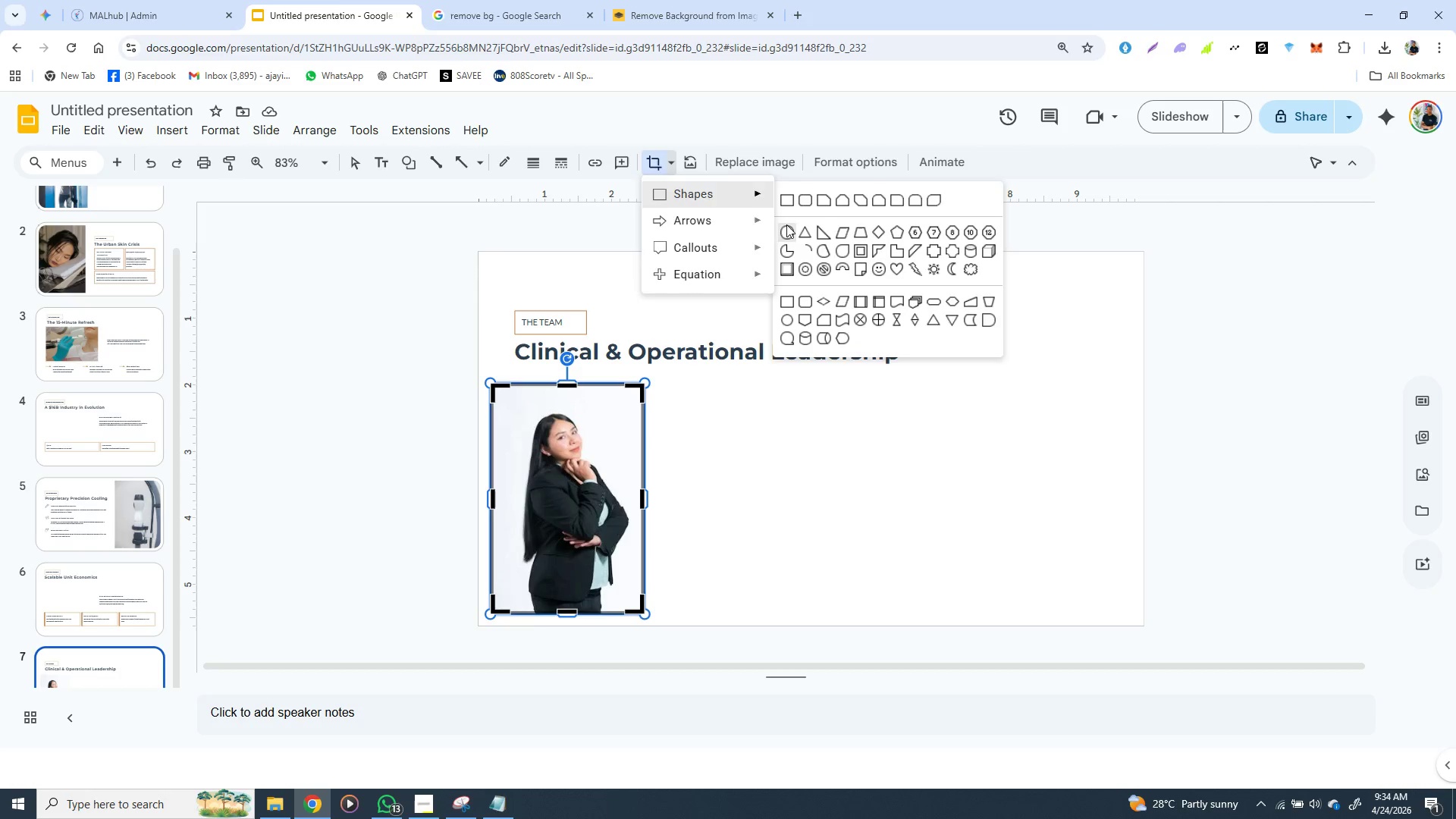 
left_click([786, 224])
 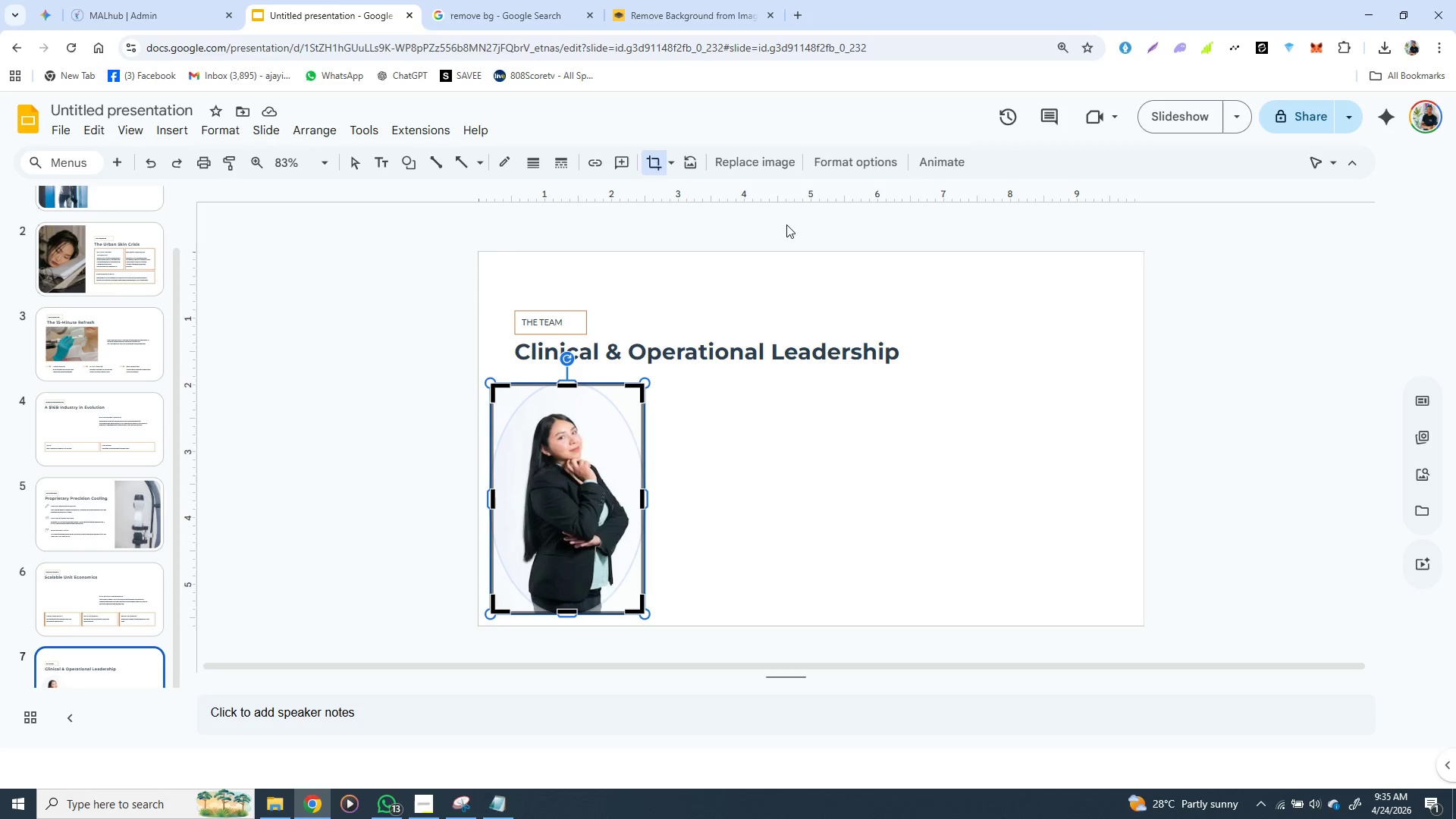 
wait(74.7)
 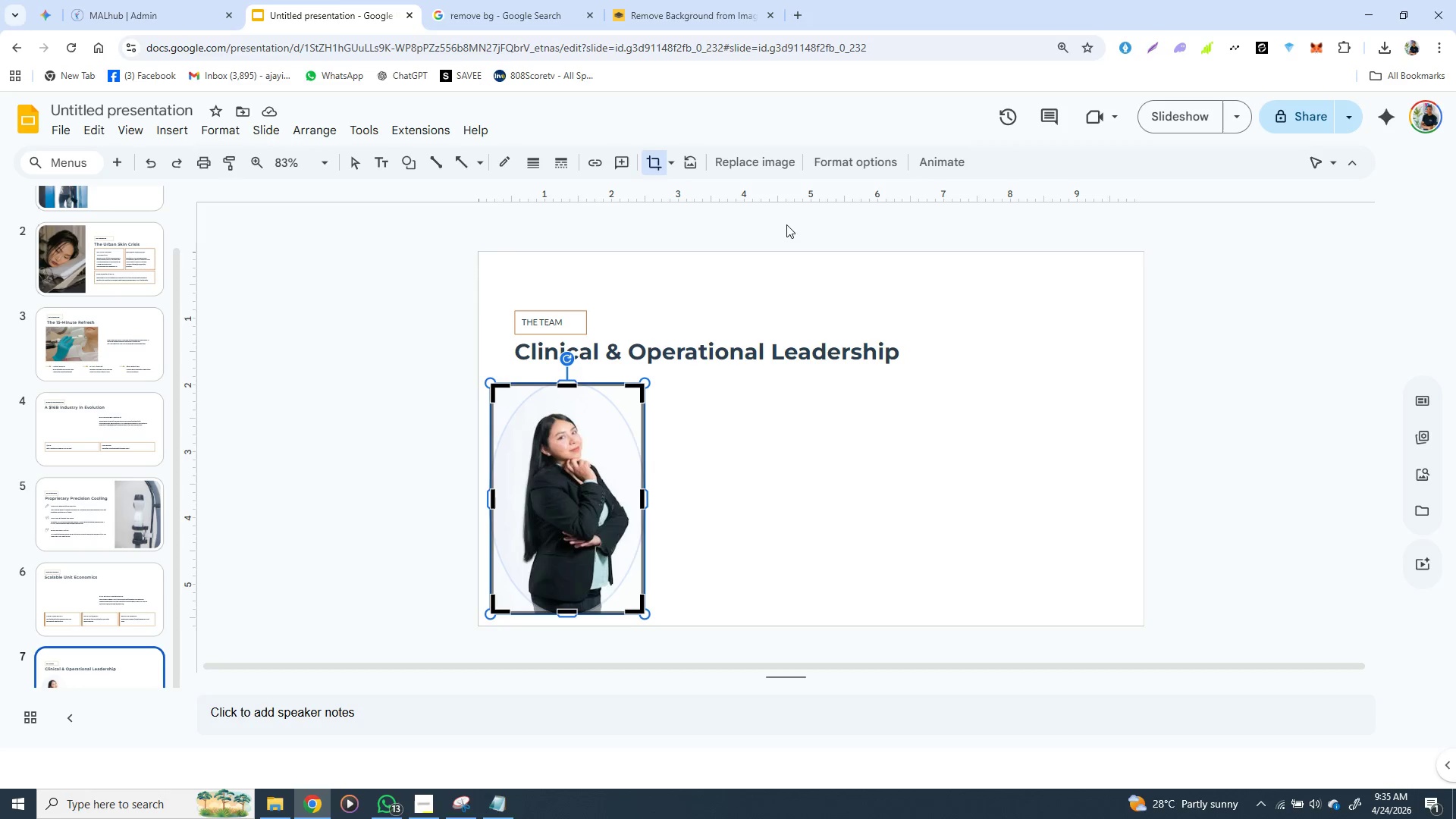 
hold_key(key=ShiftLeft, duration=1.52)
left_click_drag(start_coordinate=[645, 379], to_coordinate=[607, 441])
 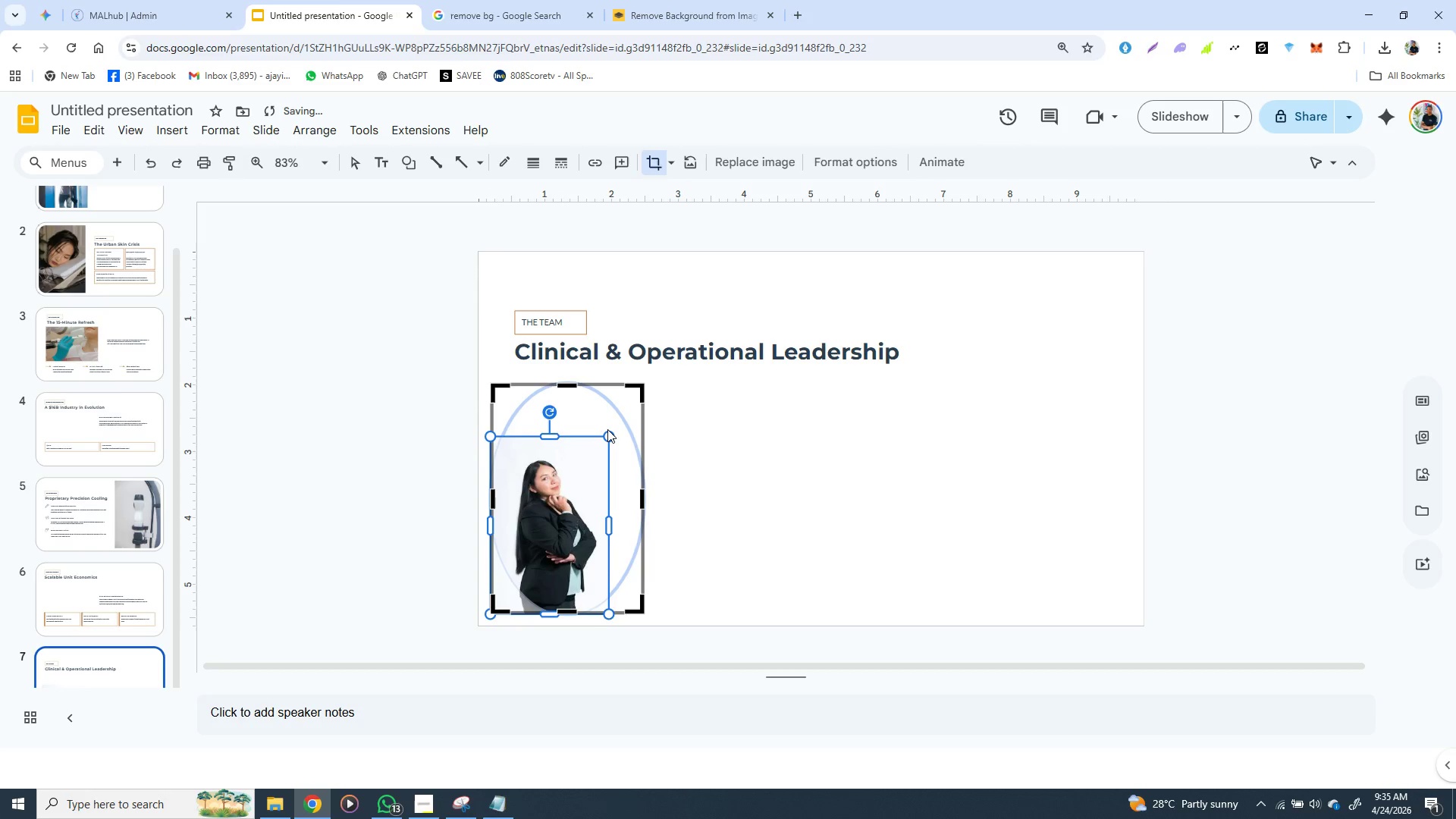 
hold_key(key=ShiftLeft, duration=1.17)
 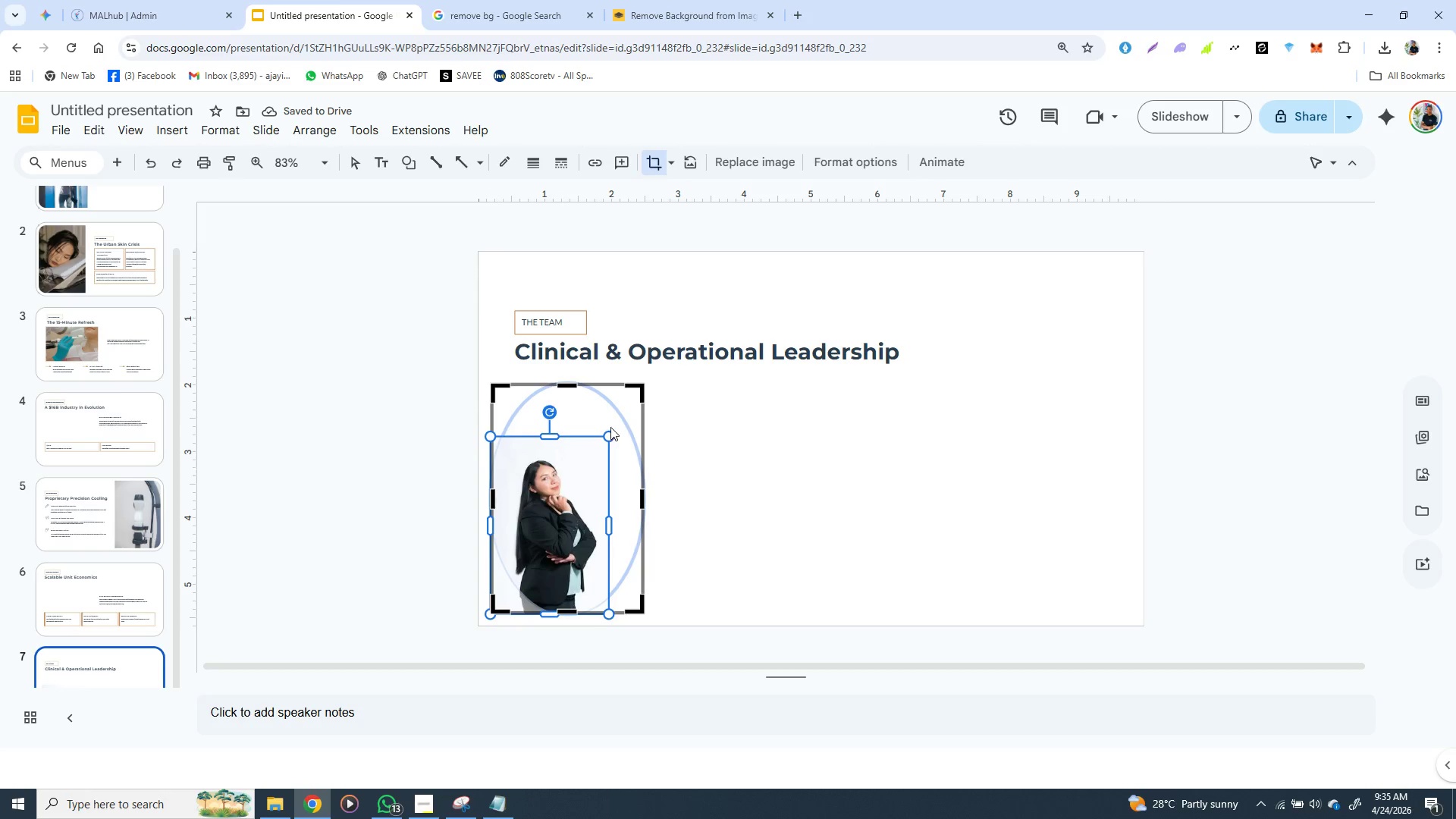 
key(Control+Z)
 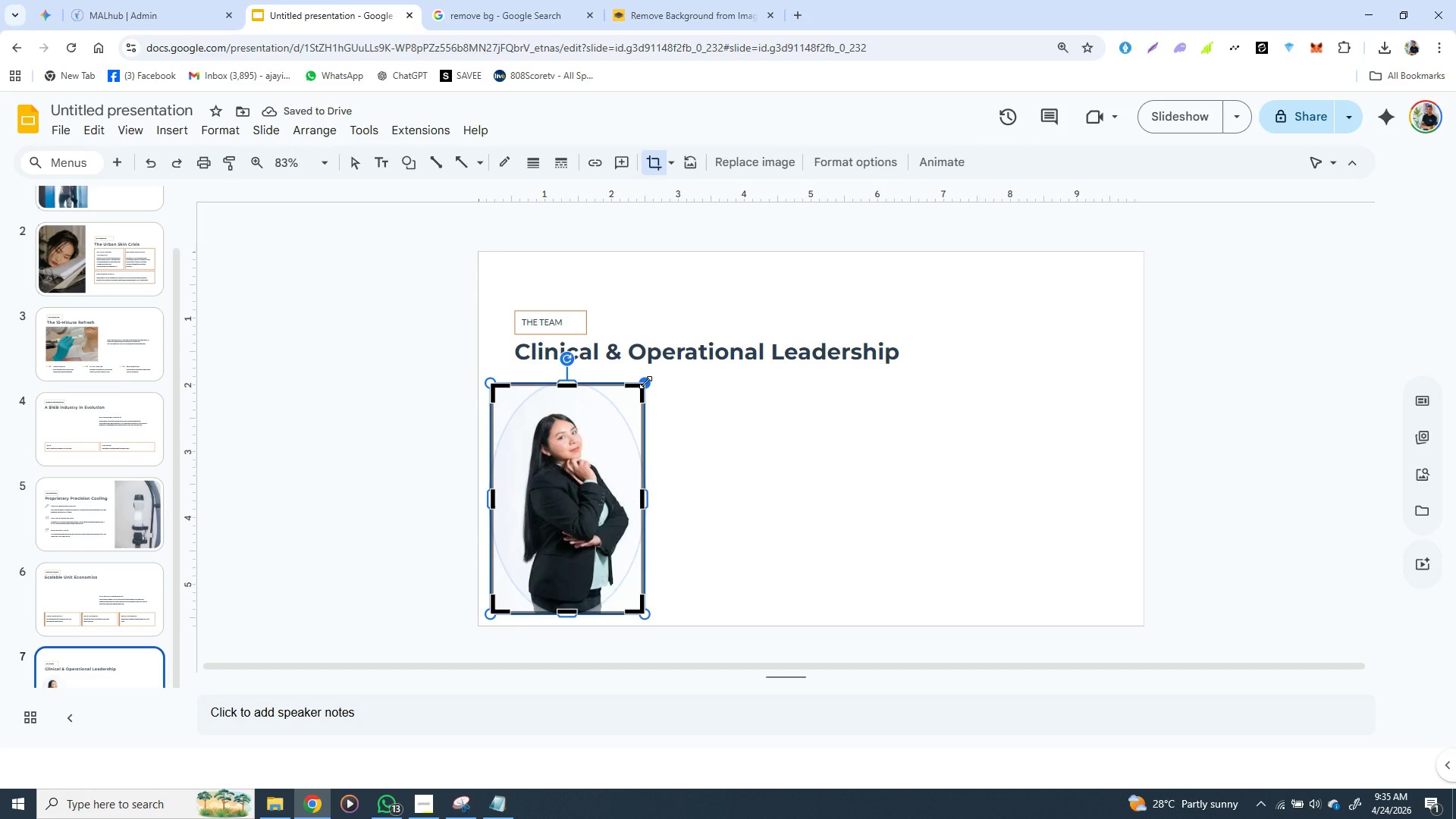 
left_click_drag(start_coordinate=[645, 381], to_coordinate=[625, 438])
 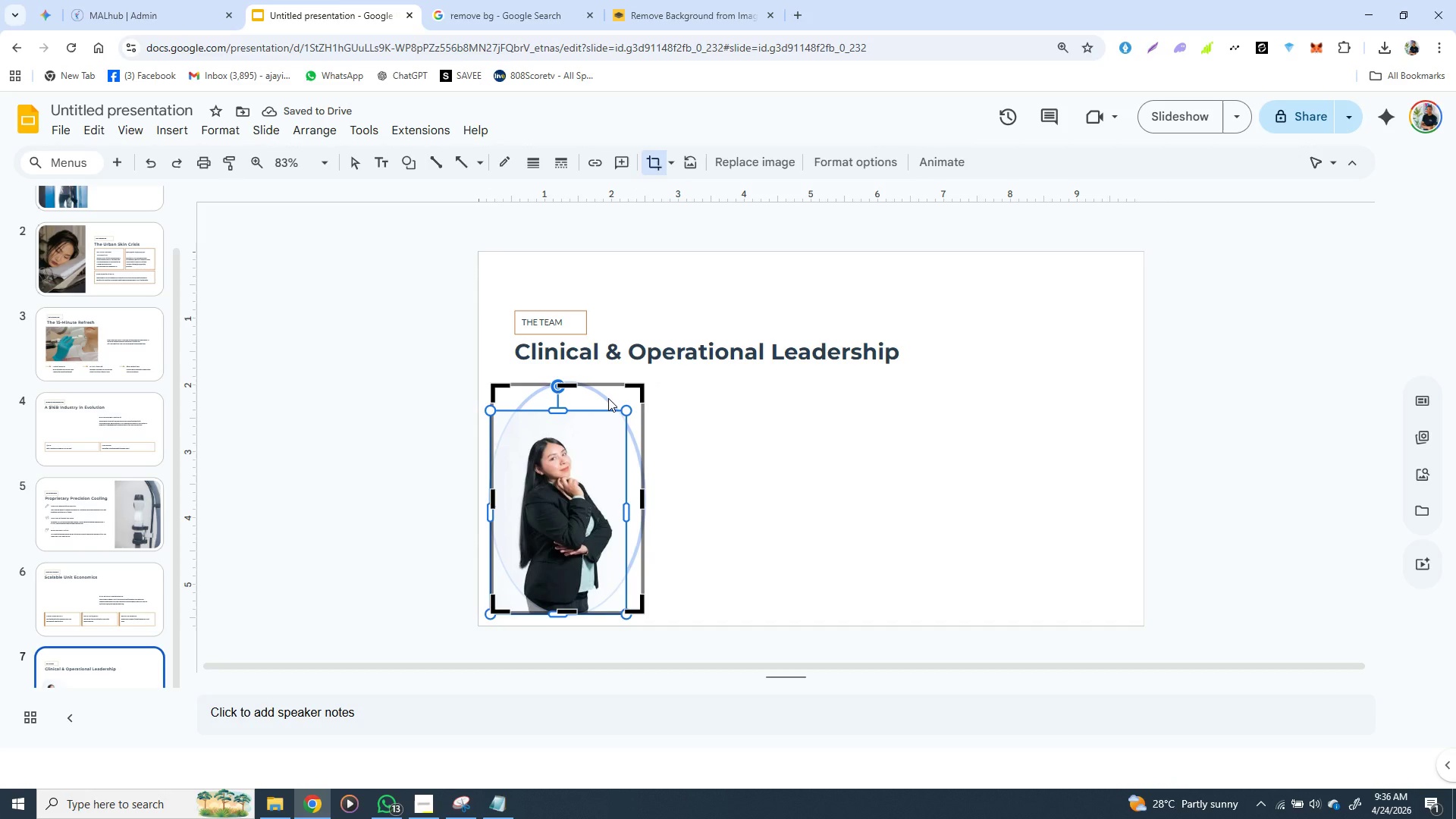 
wait(6.3)
 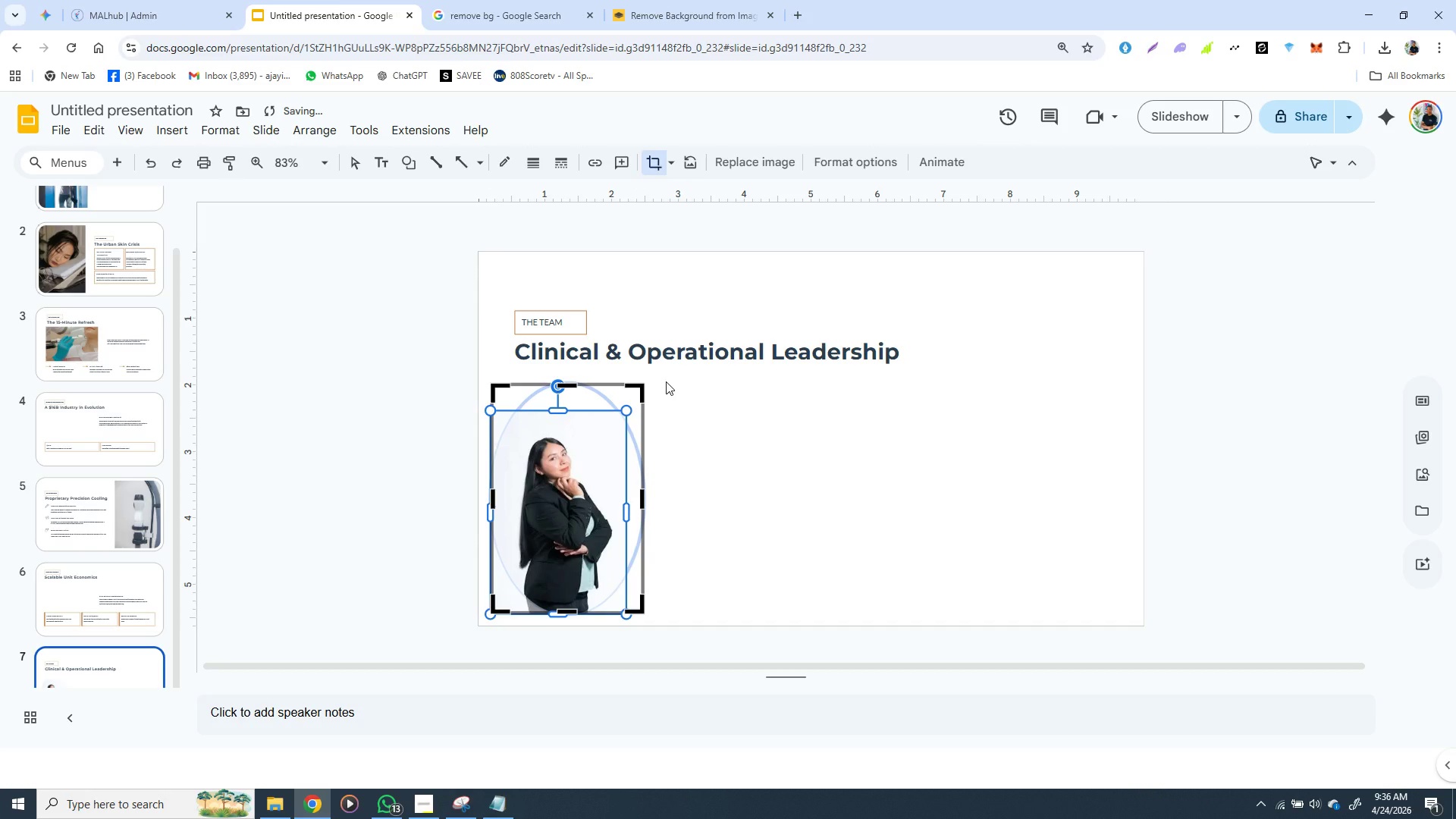 
key(Control+Z)
 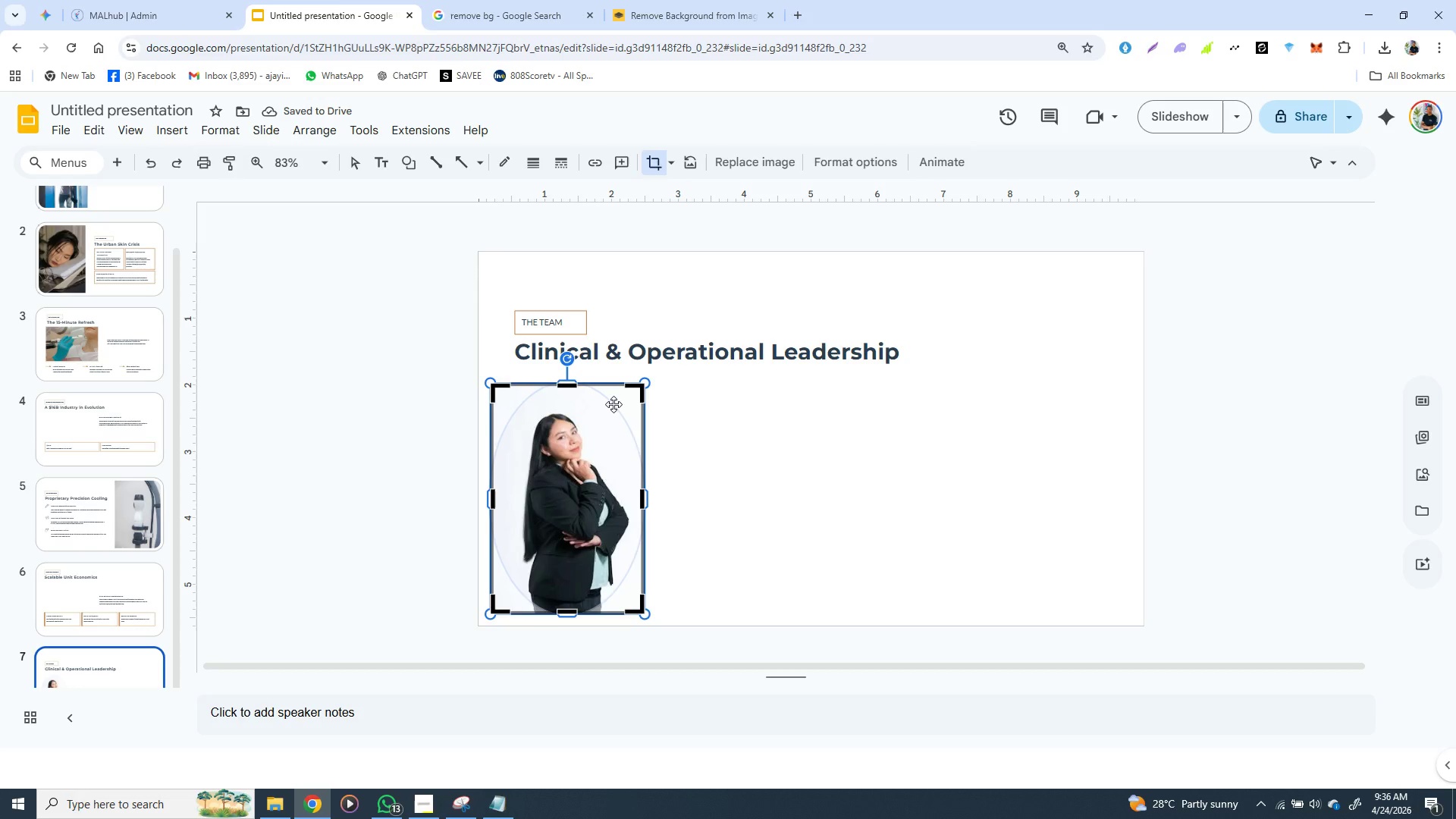 
hold_key(key=ShiftLeft, duration=1.53)
left_click_drag(start_coordinate=[613, 404], to_coordinate=[617, 414])
 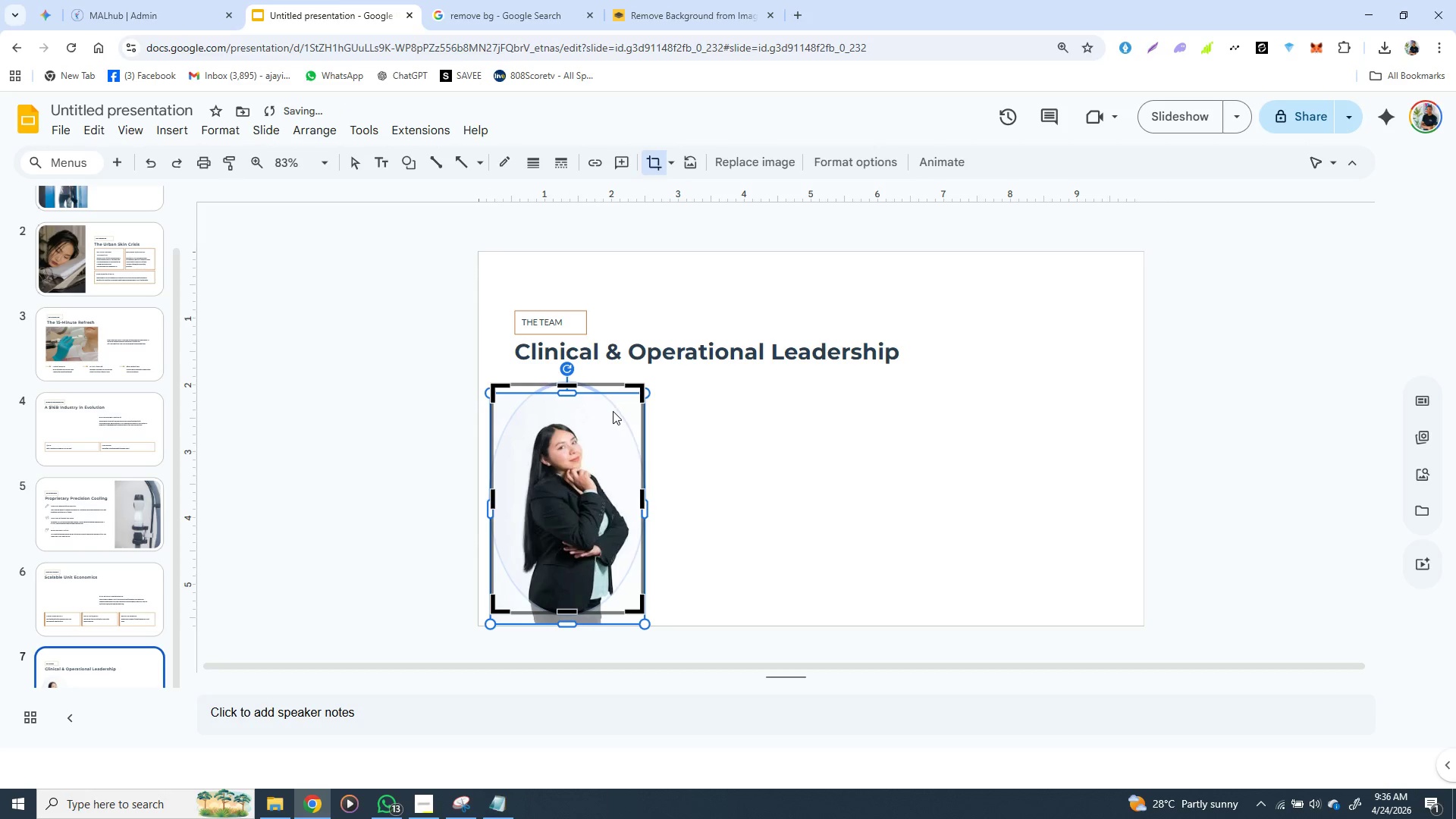 
hold_key(key=ShiftLeft, duration=0.42)
 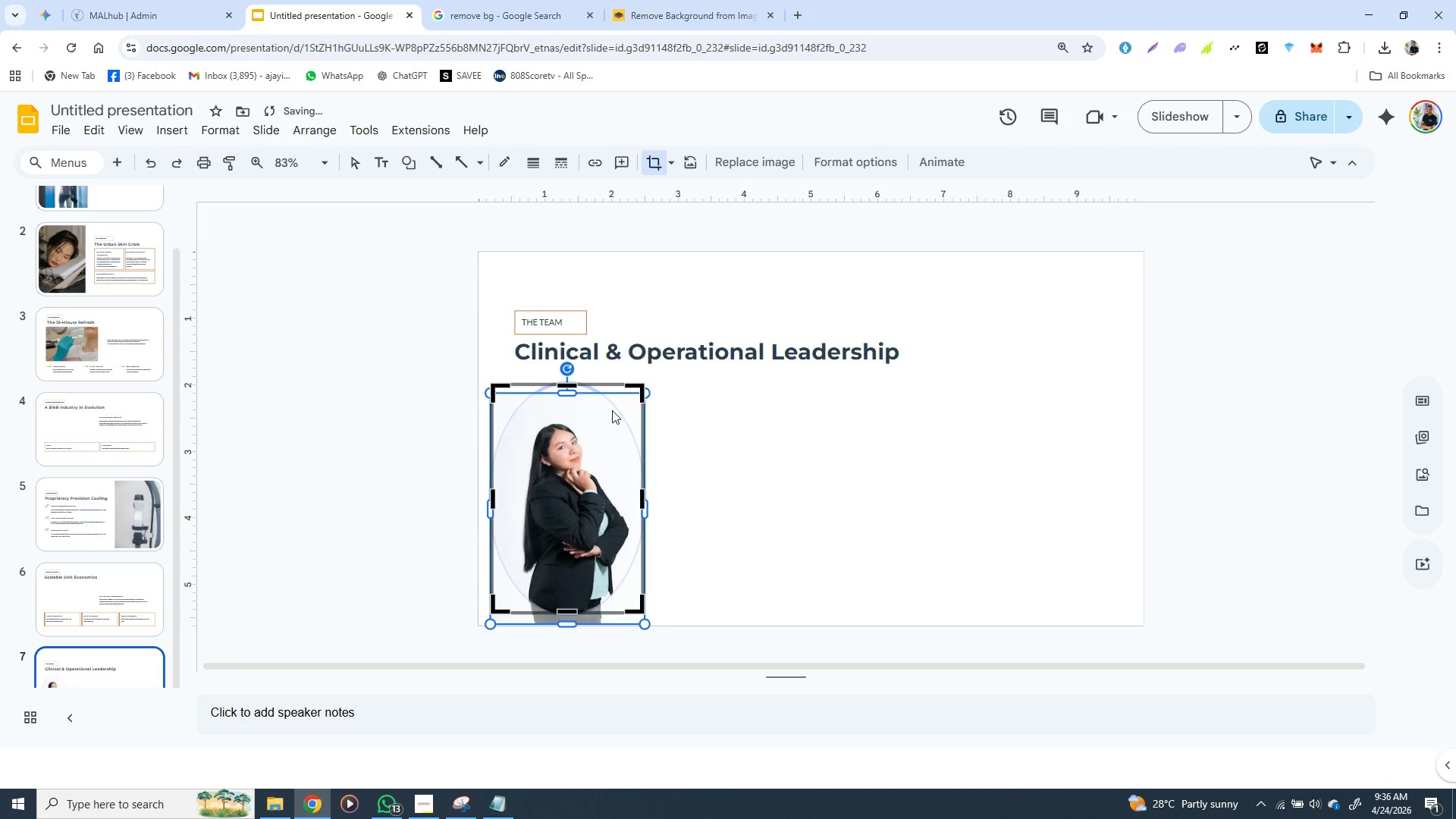 
key(Control+Z)
 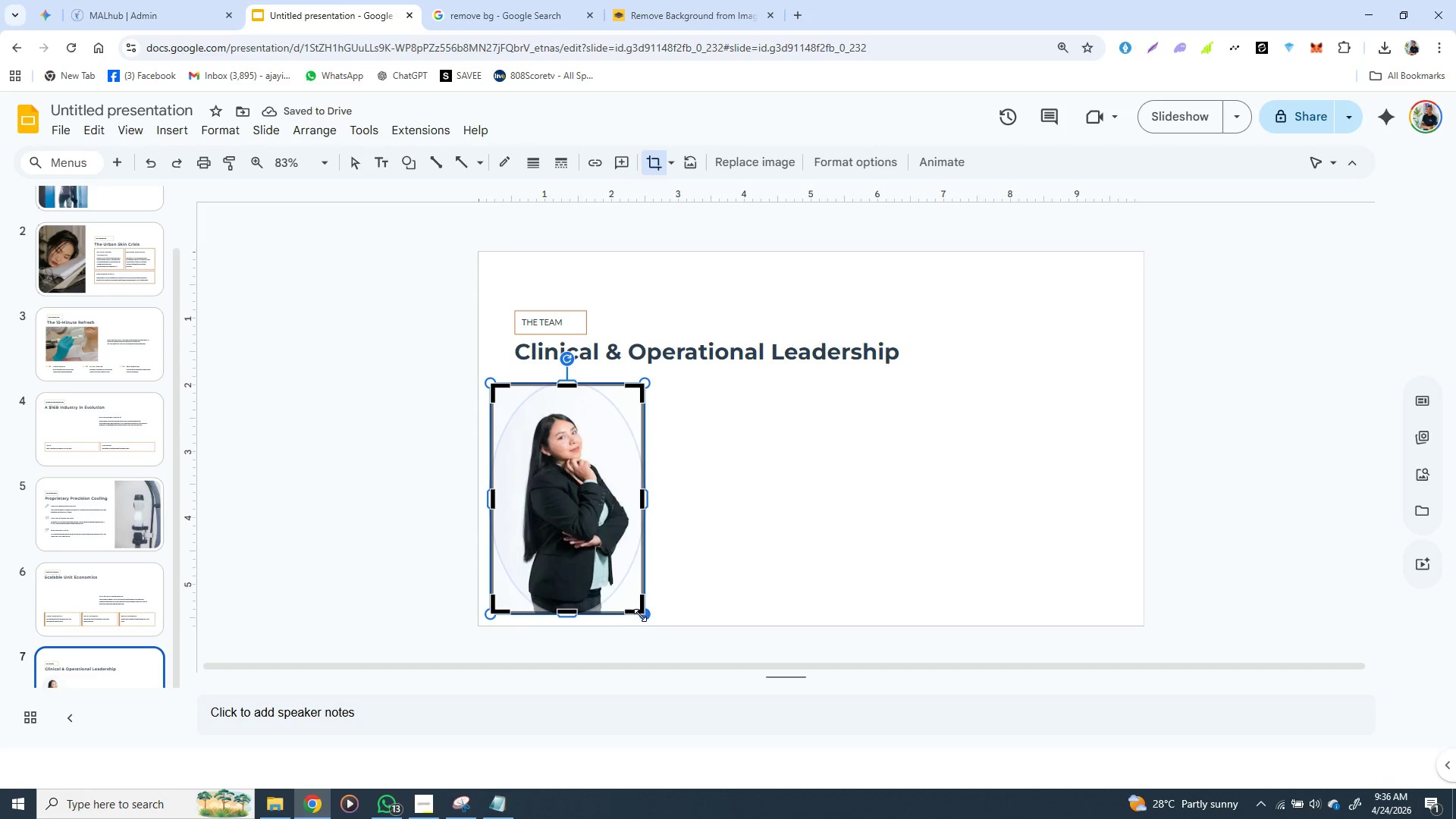 
wait(5.7)
 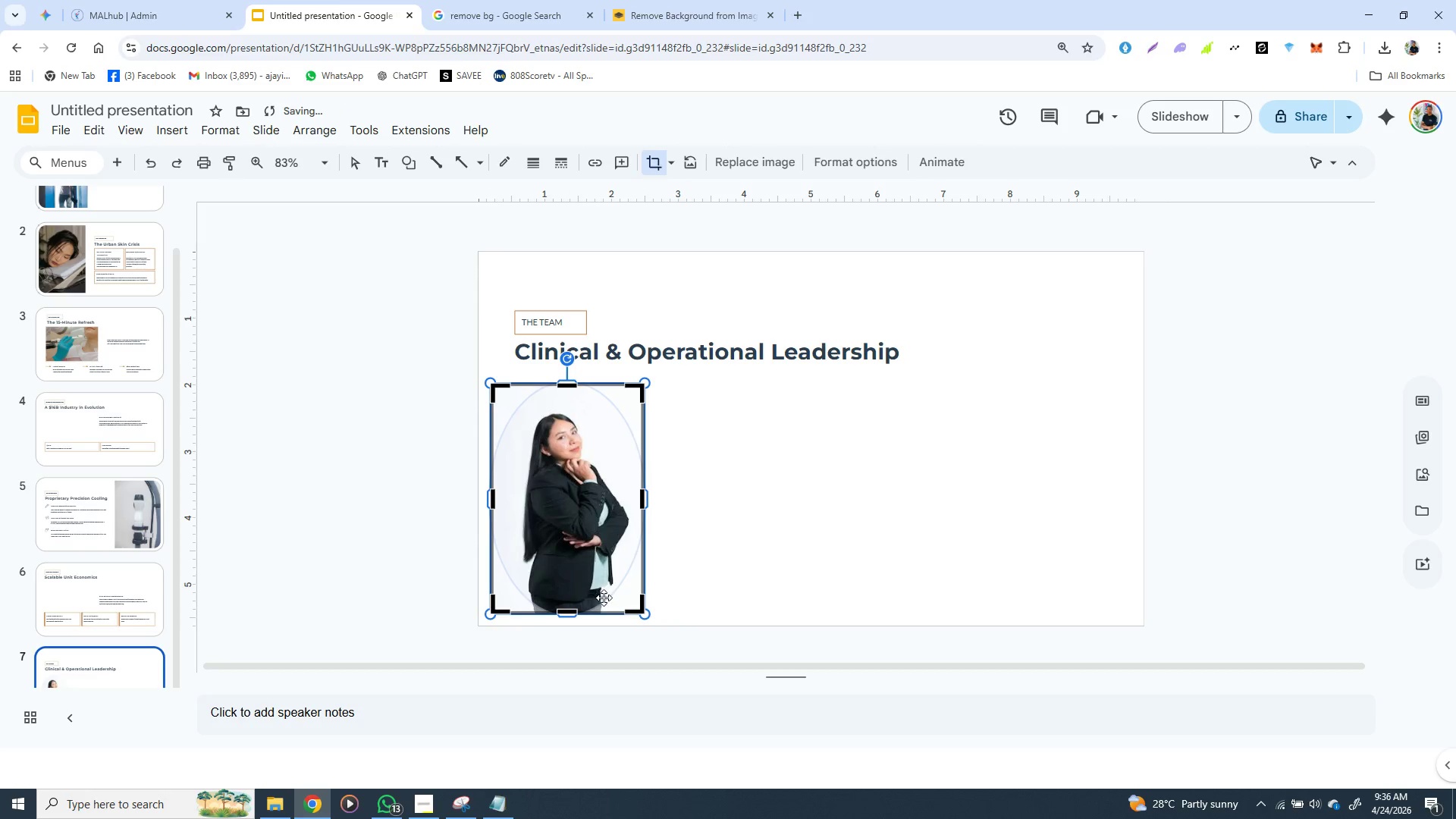 
left_click_drag(start_coordinate=[645, 617], to_coordinate=[622, 560])
 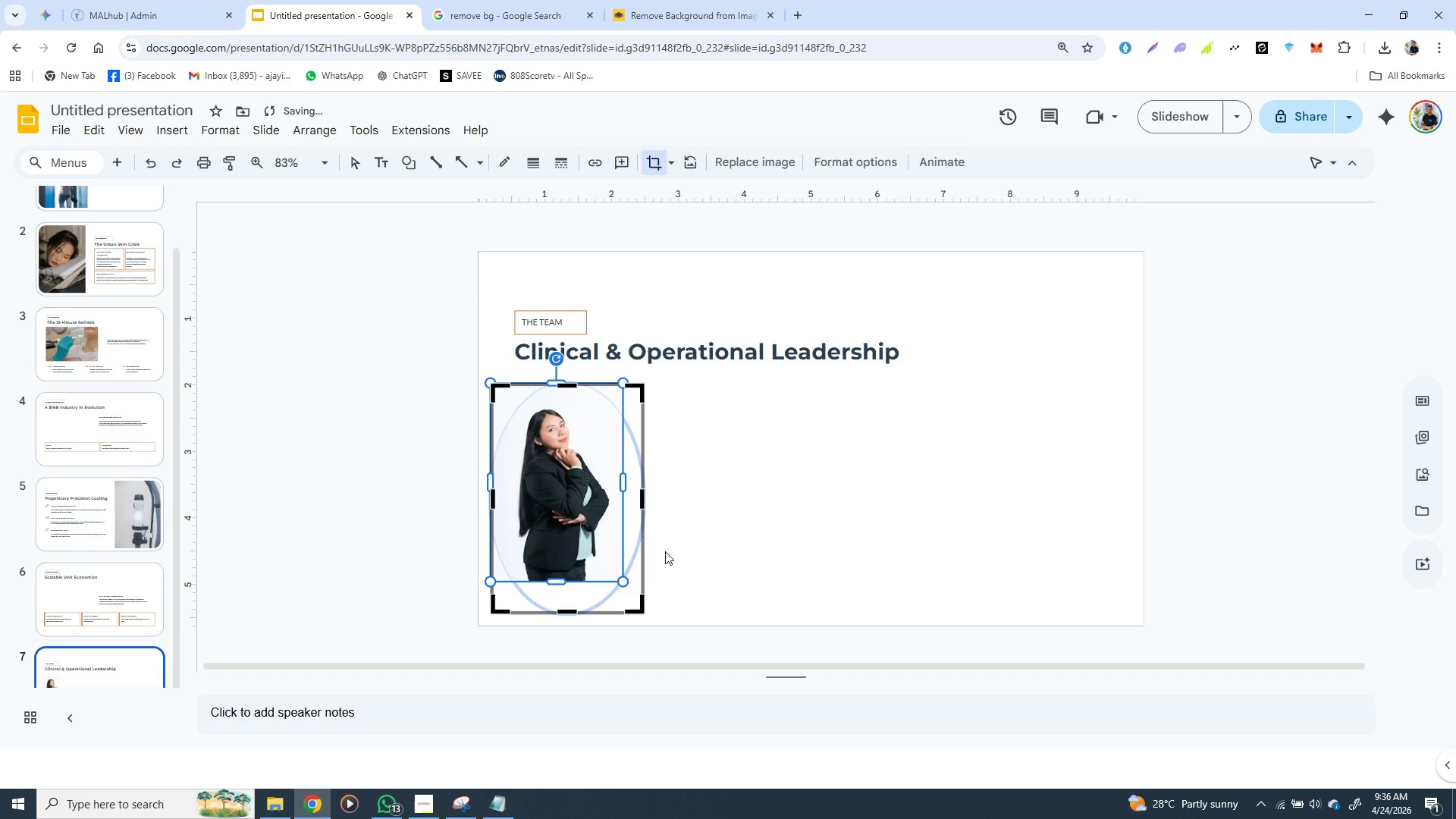 
hold_key(key=ShiftLeft, duration=1.51)
 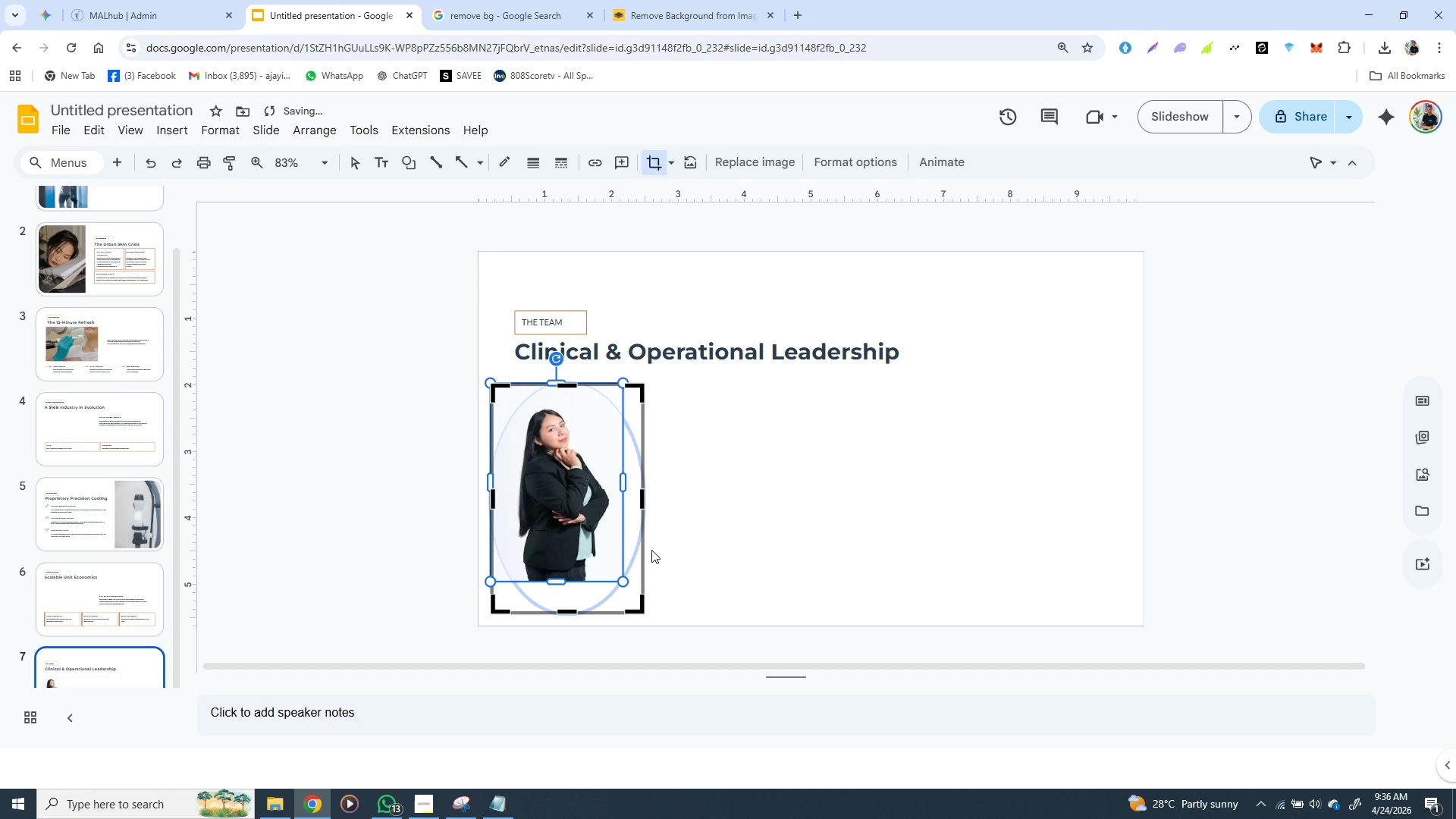 
key(Shift+ShiftLeft)
 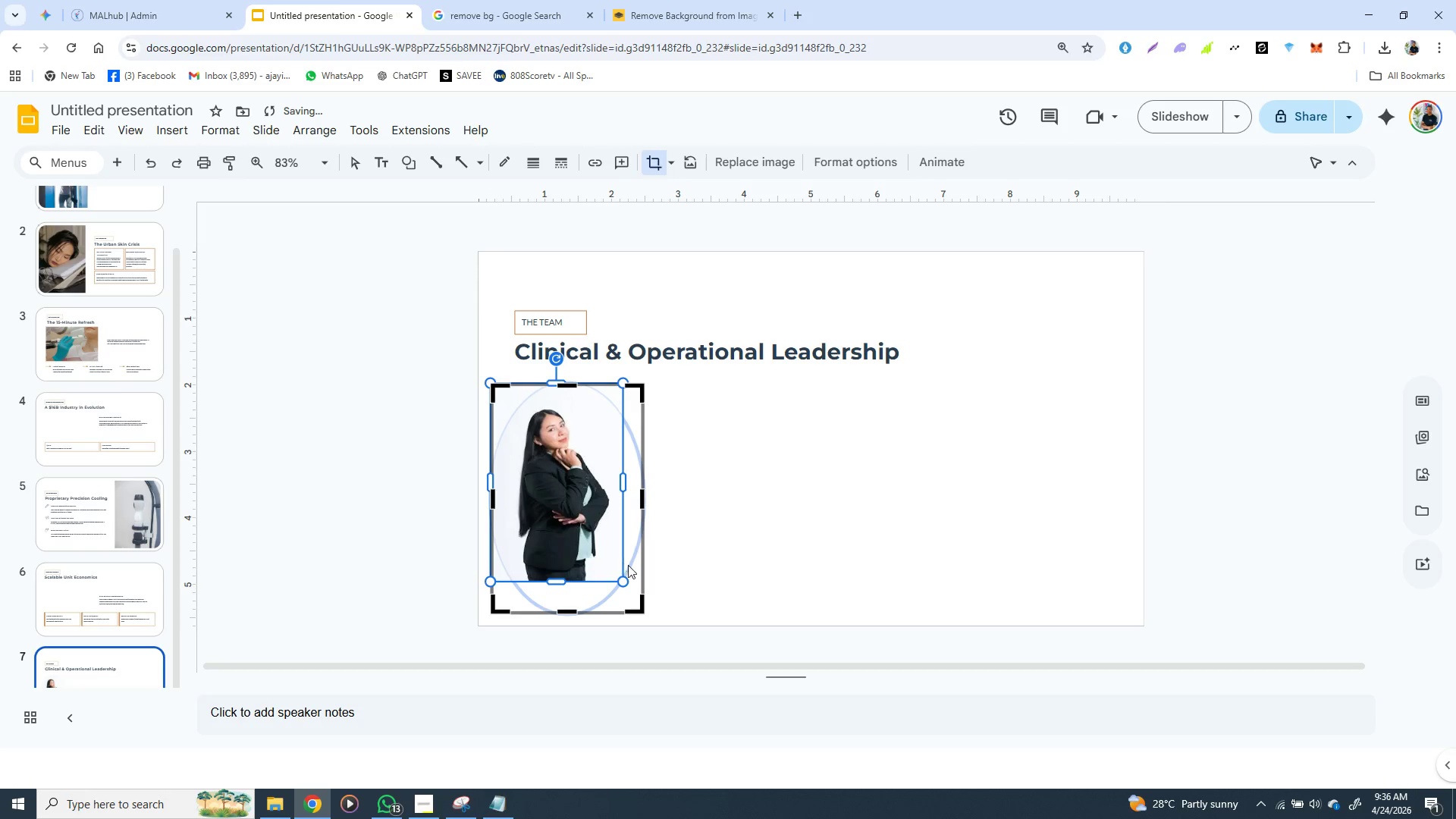 
key(Shift+ShiftLeft)
 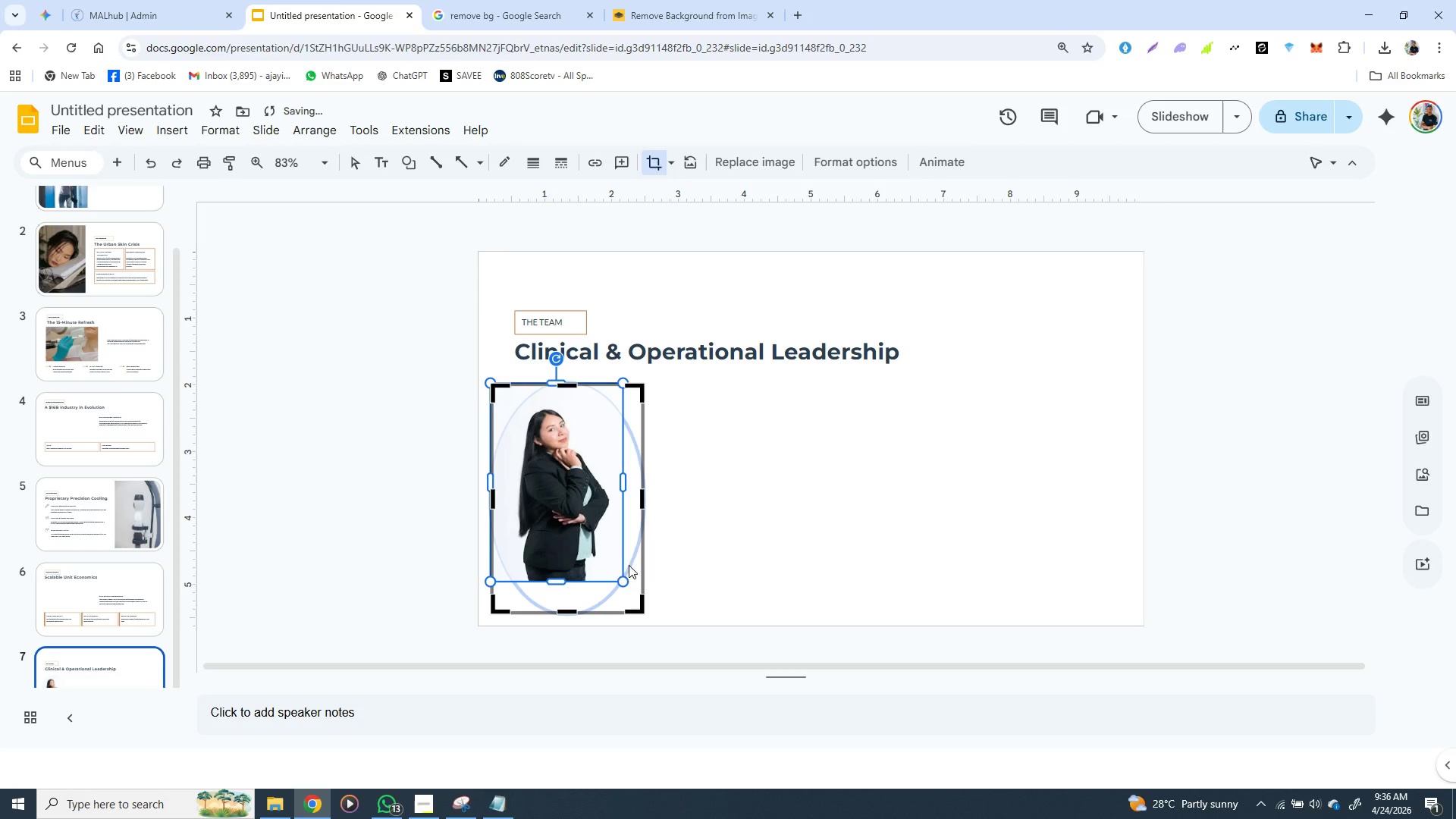 
key(Shift+ShiftLeft)
 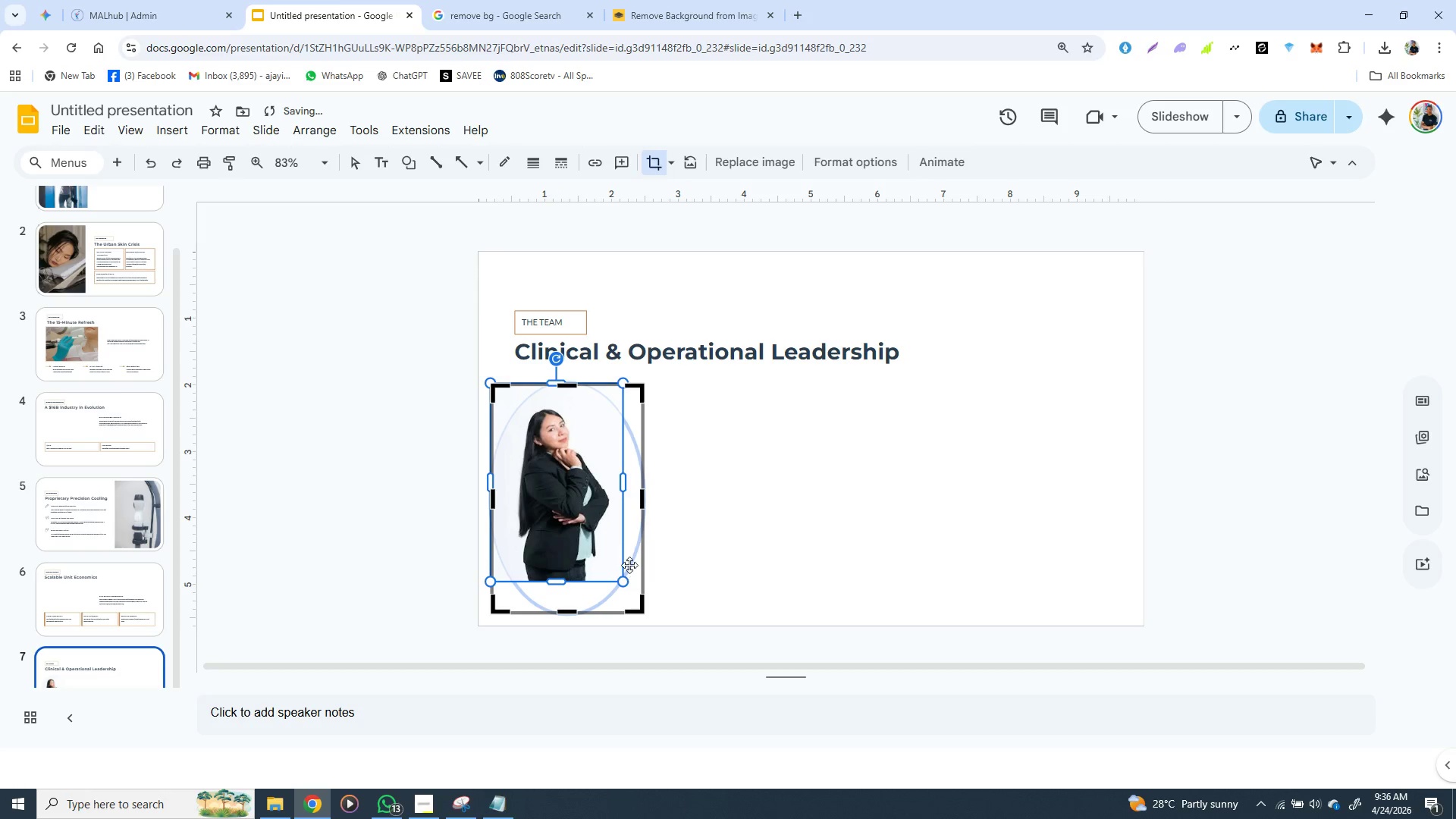 
key(Shift+ShiftLeft)
 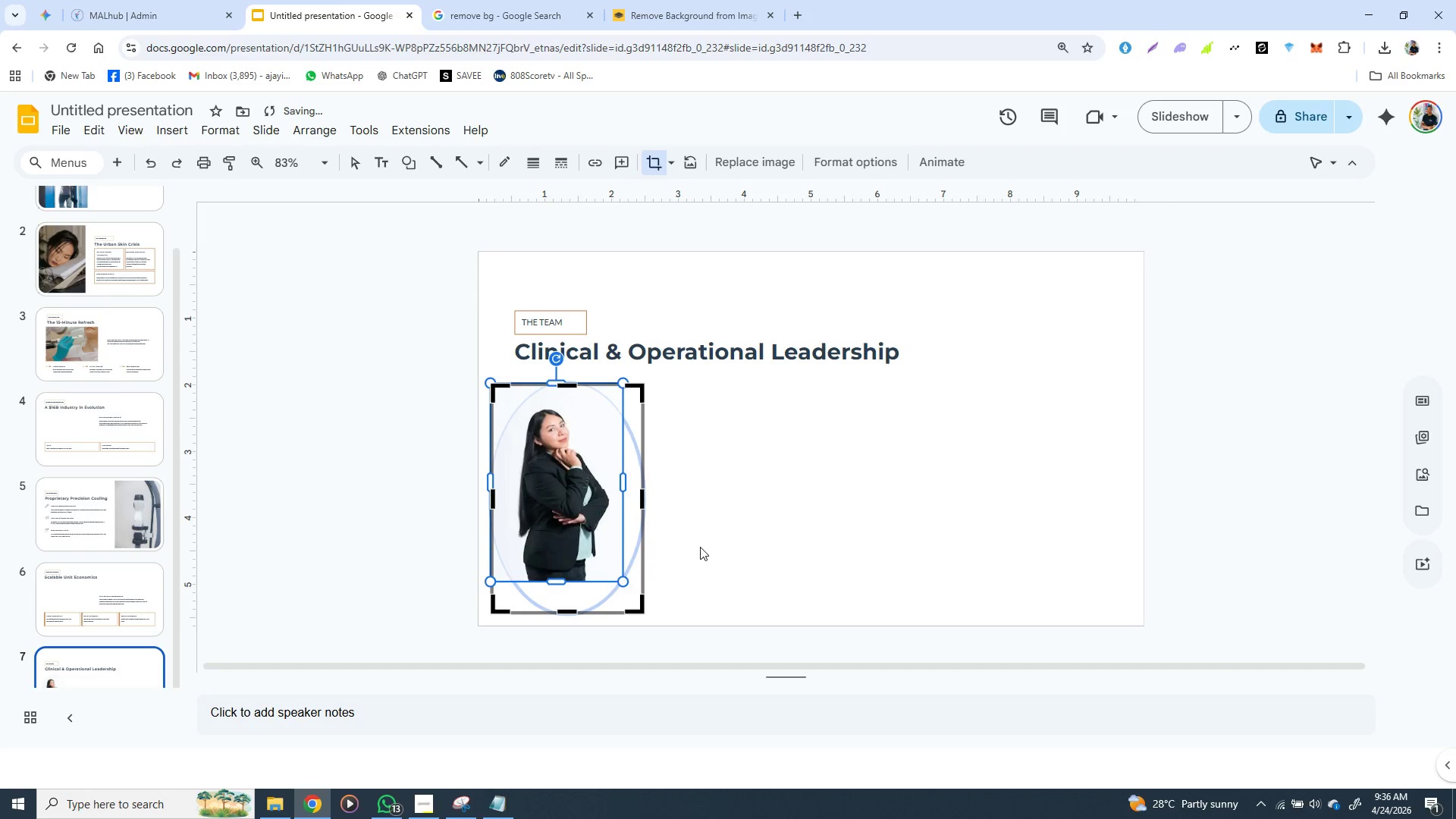 
hold_key(key=ControlLeft, duration=1.51)
 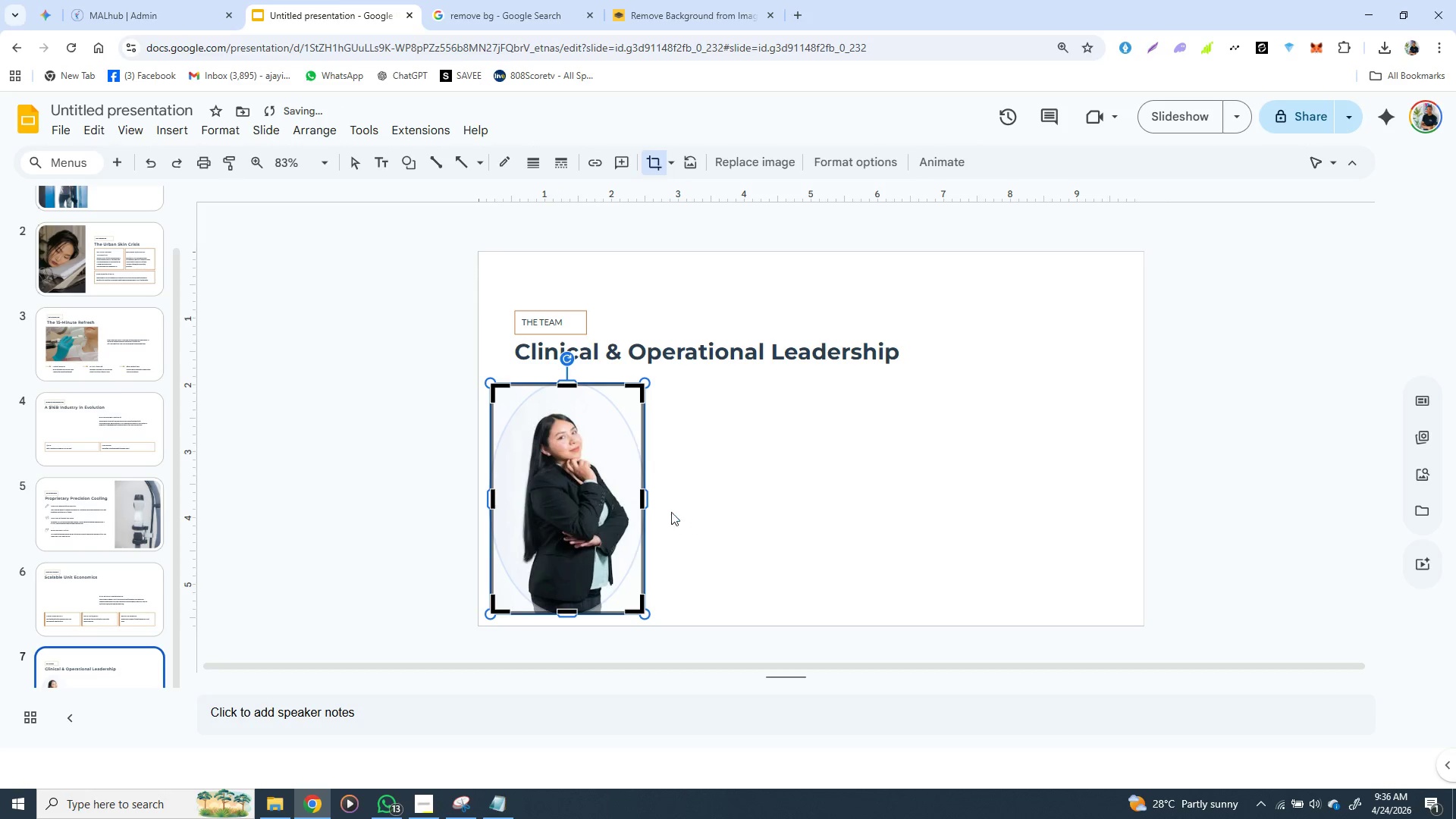 
key(Control+Z)
 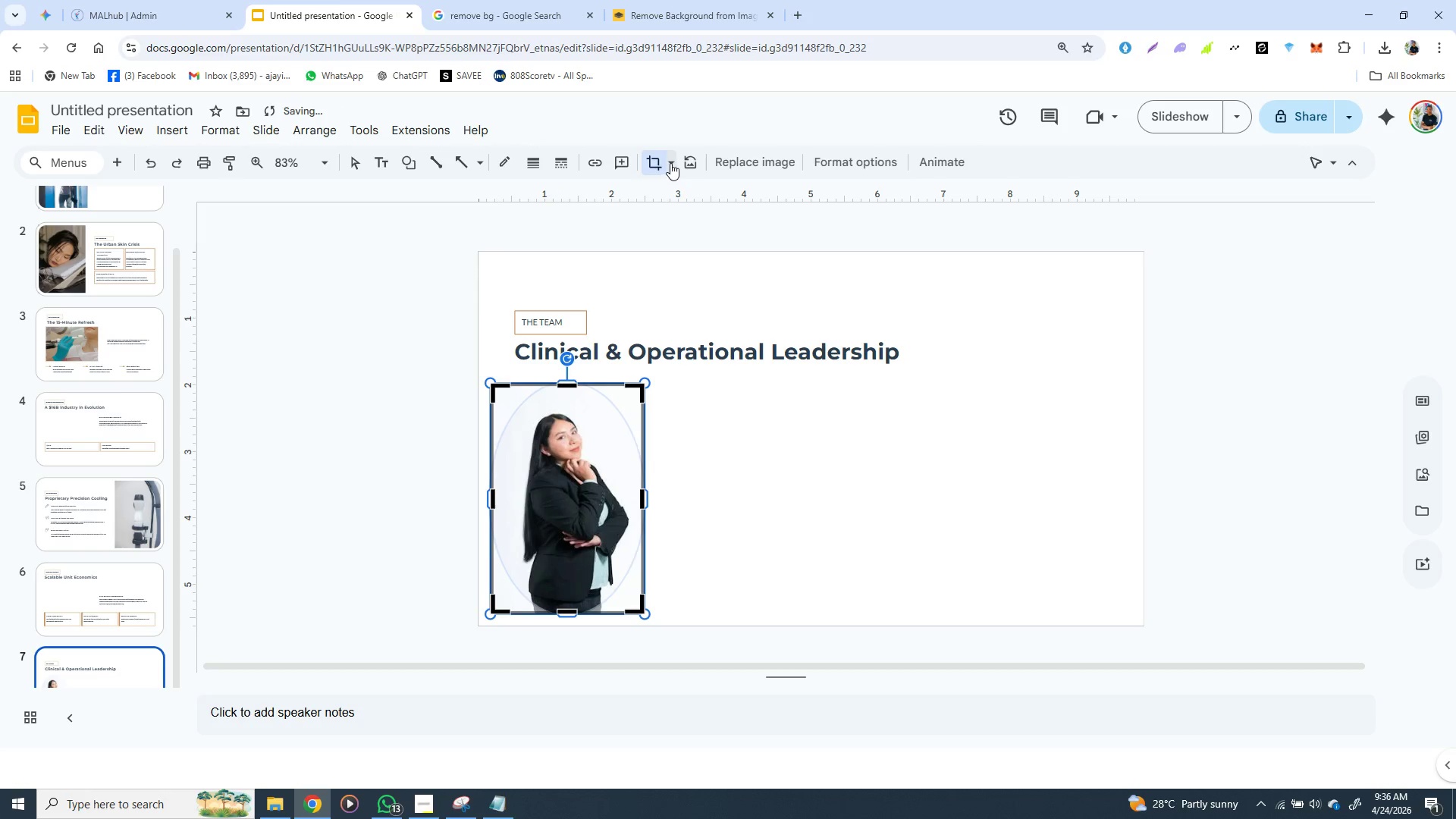 
left_click([670, 162])
 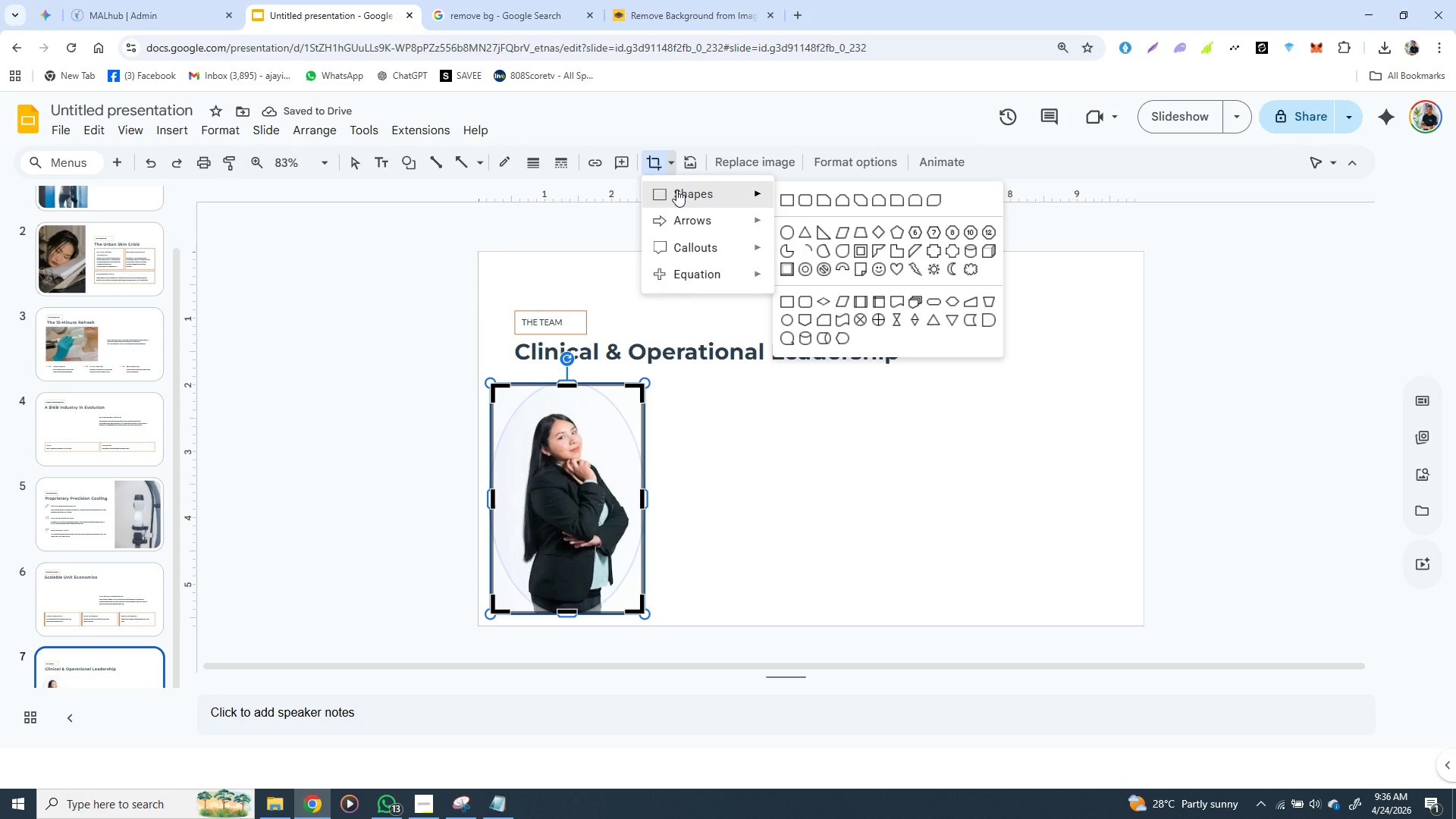 
left_click([676, 190])
 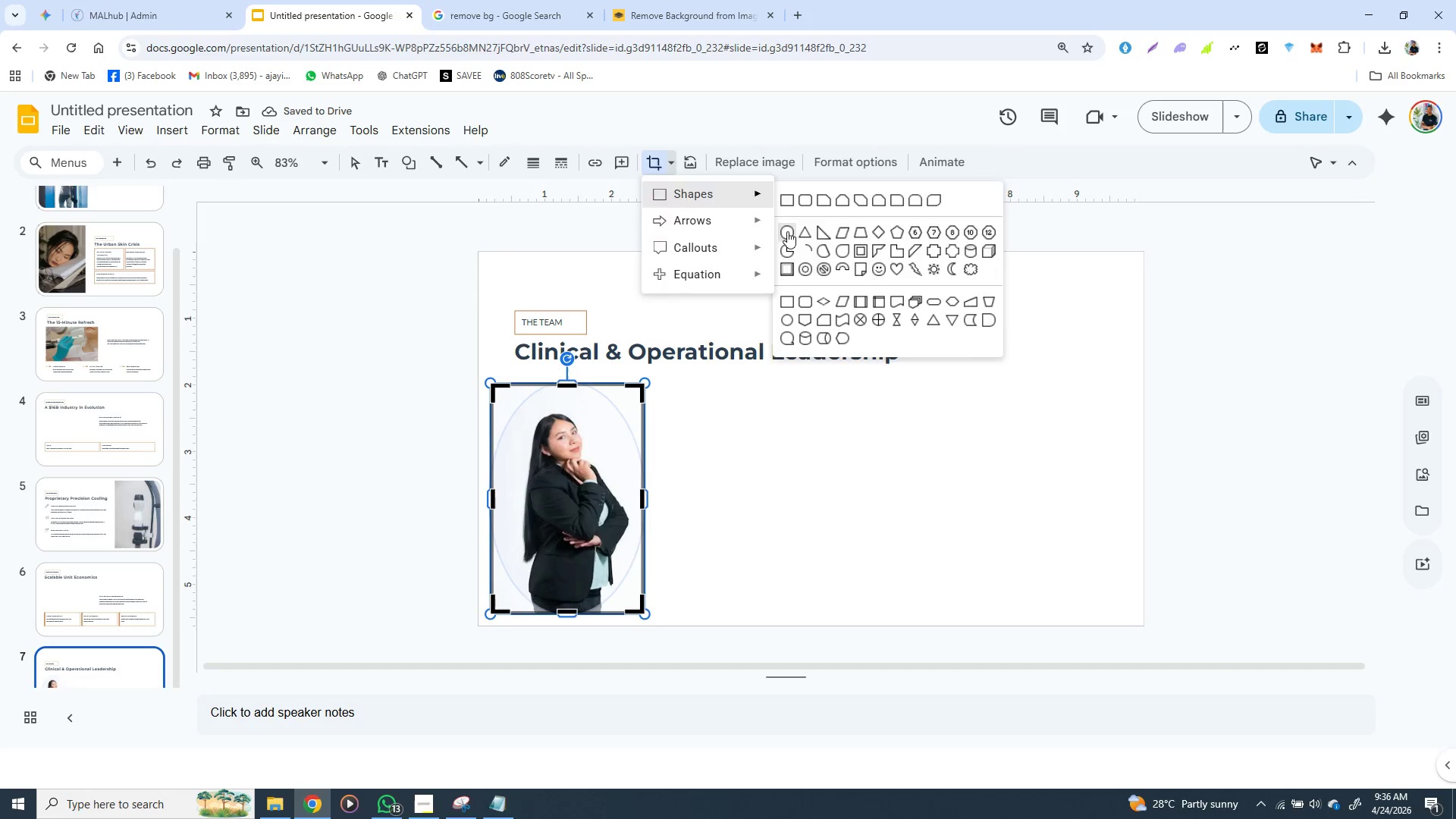 
left_click([787, 231])
 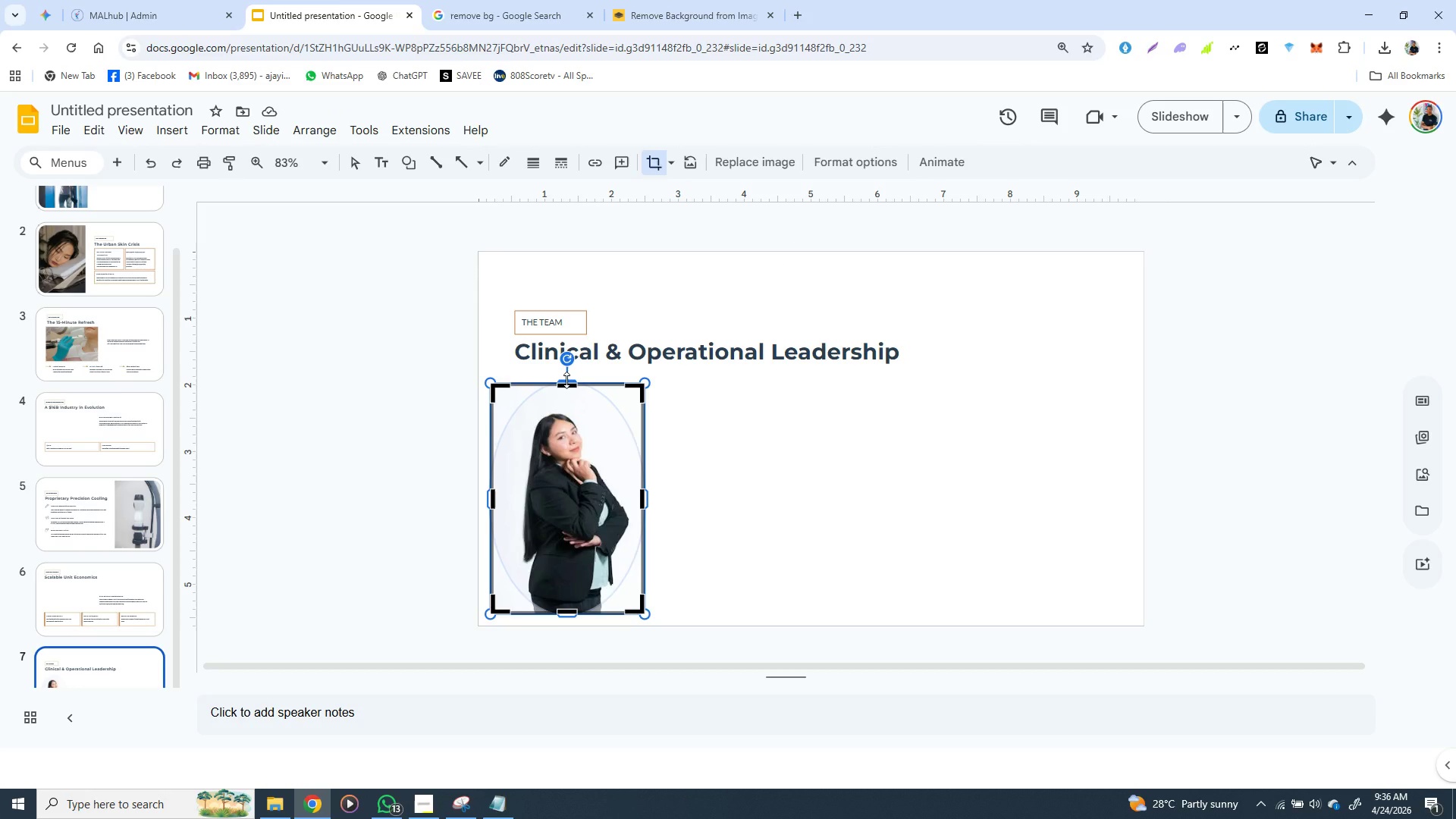 
wait(6.69)
 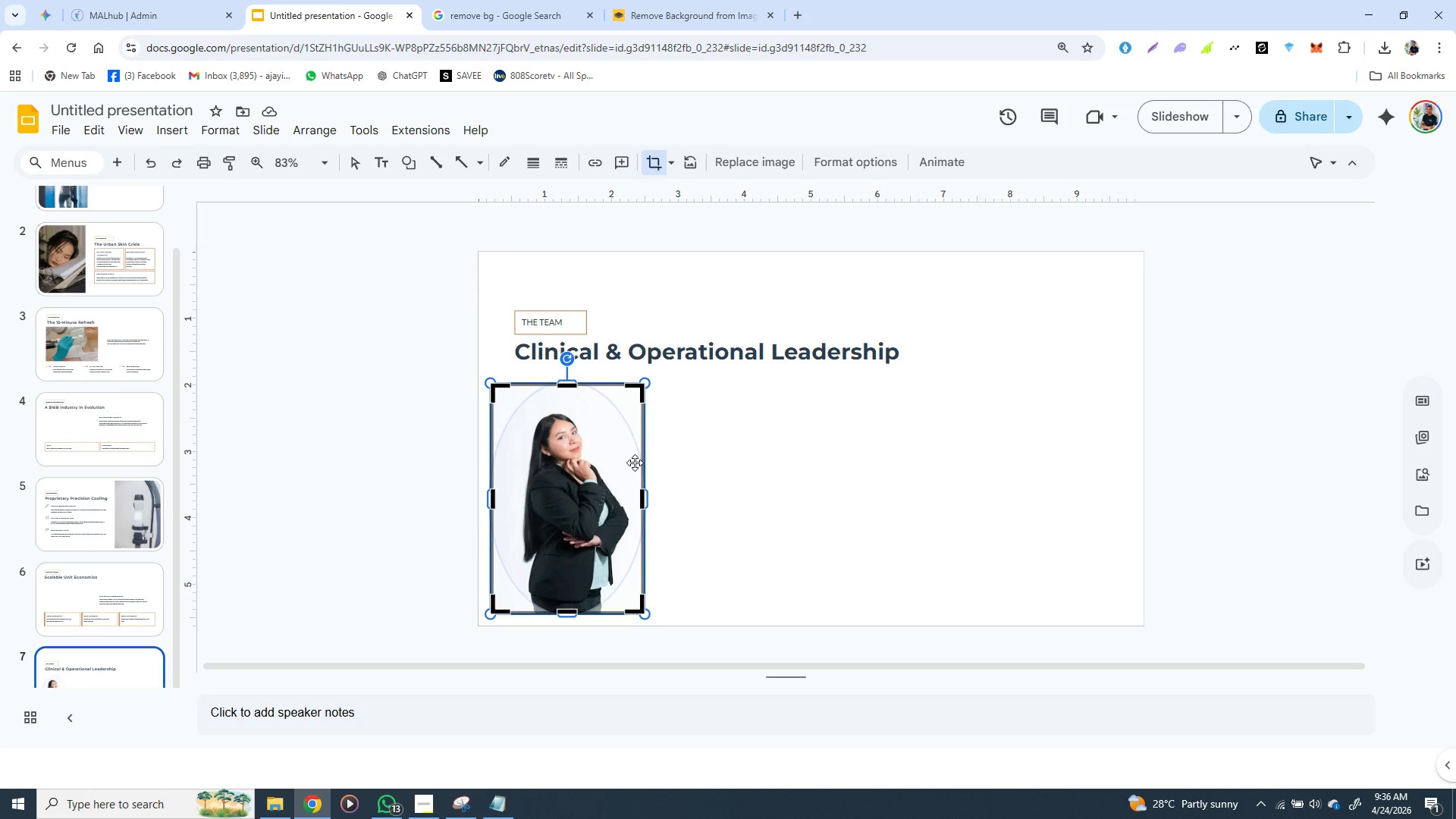 
hold_key(key=ShiftLeft, duration=1.53)
left_click_drag(start_coordinate=[566, 380], to_coordinate=[576, 419])
 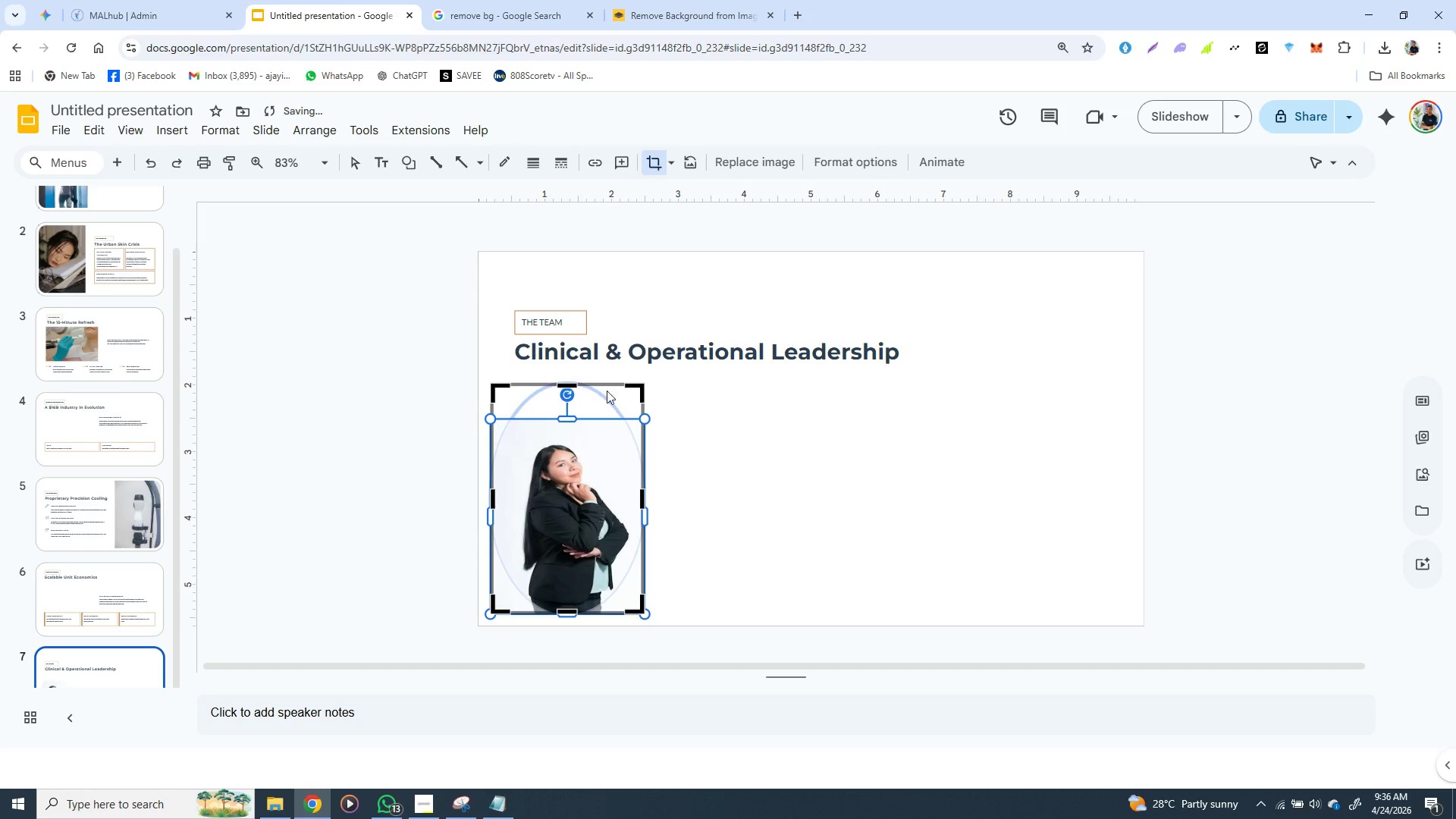 
hold_key(key=ShiftLeft, duration=0.48)
 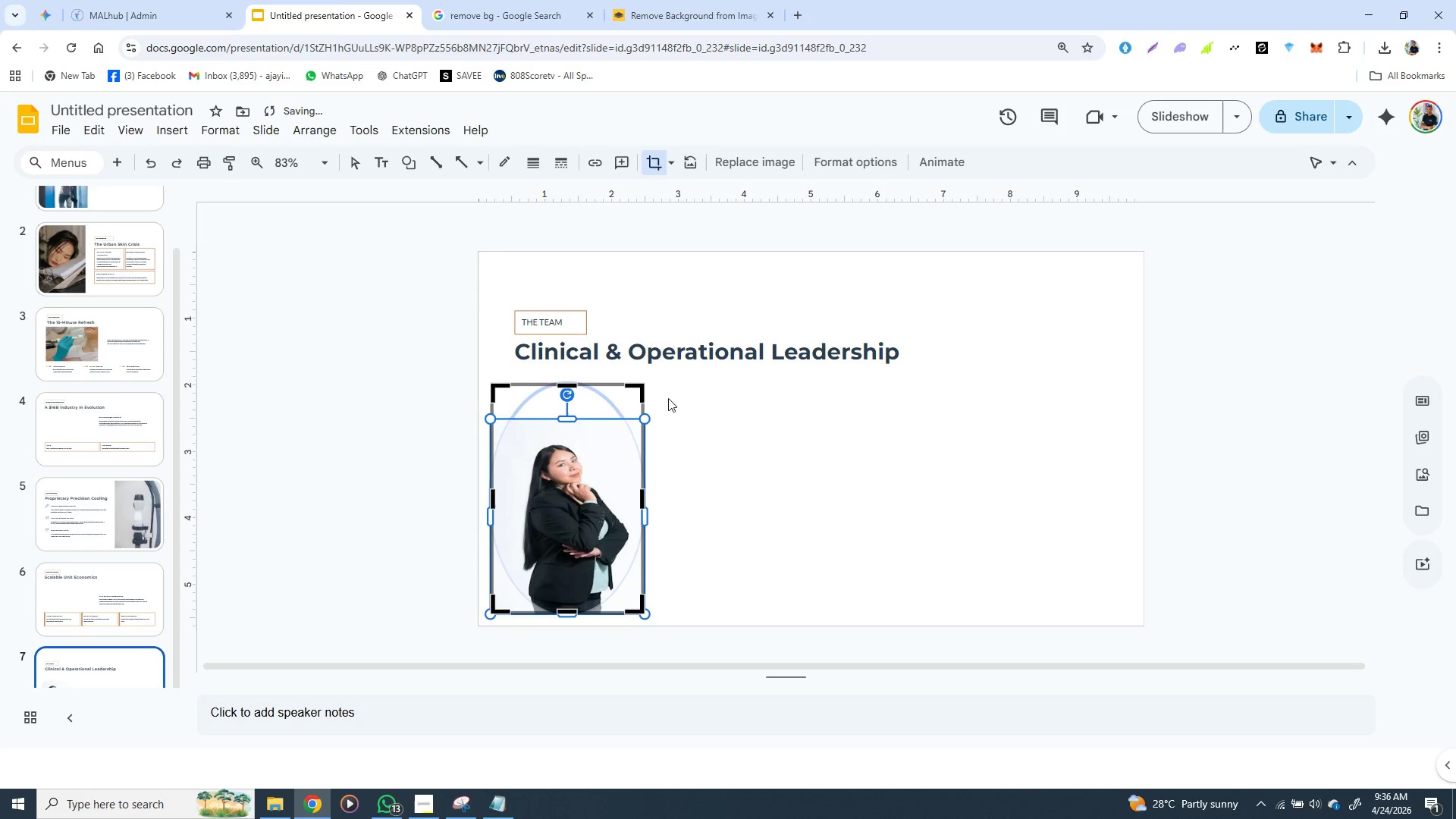 
key(Control+Z)
 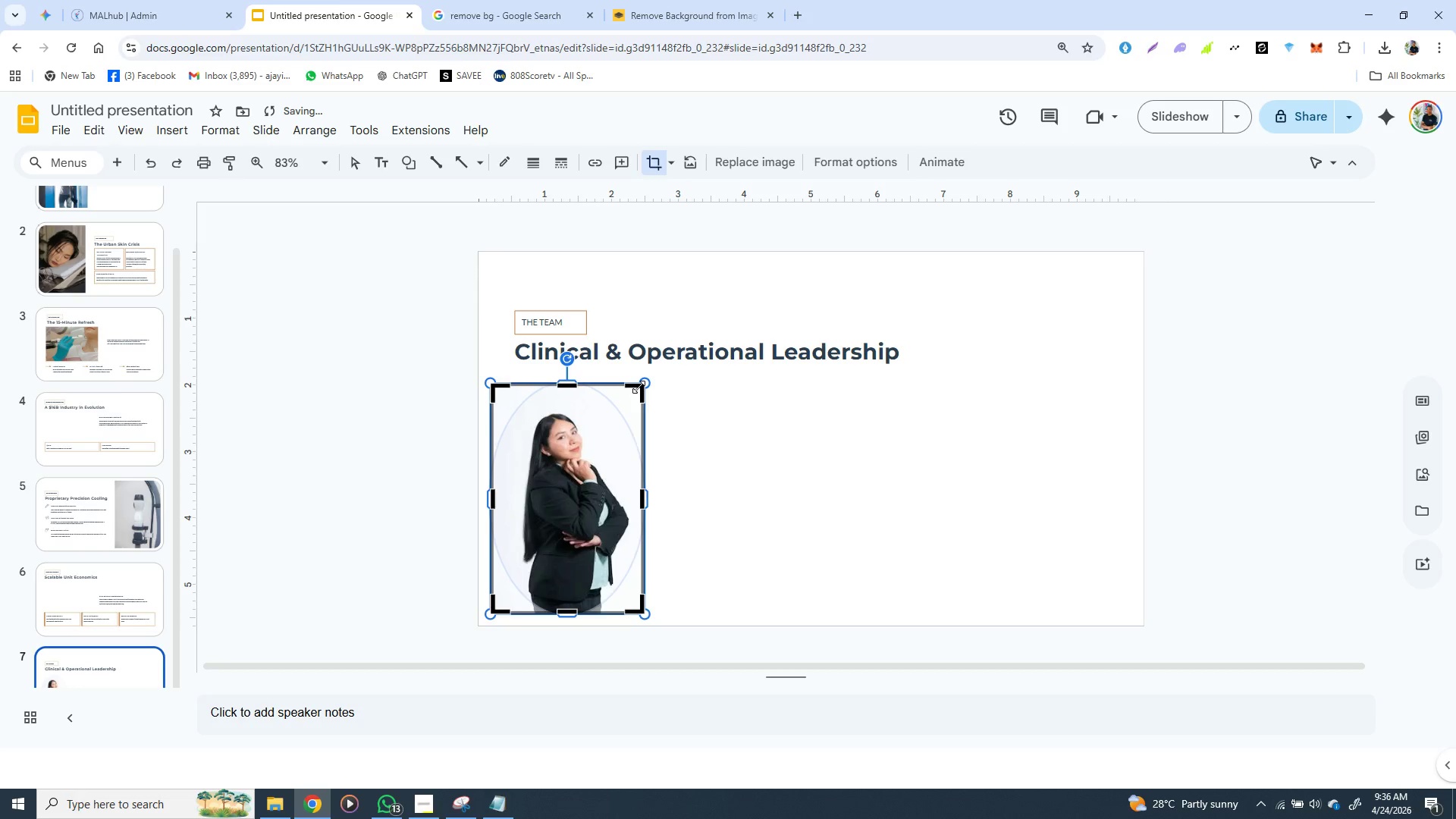 
left_click_drag(start_coordinate=[639, 387], to_coordinate=[611, 425])
 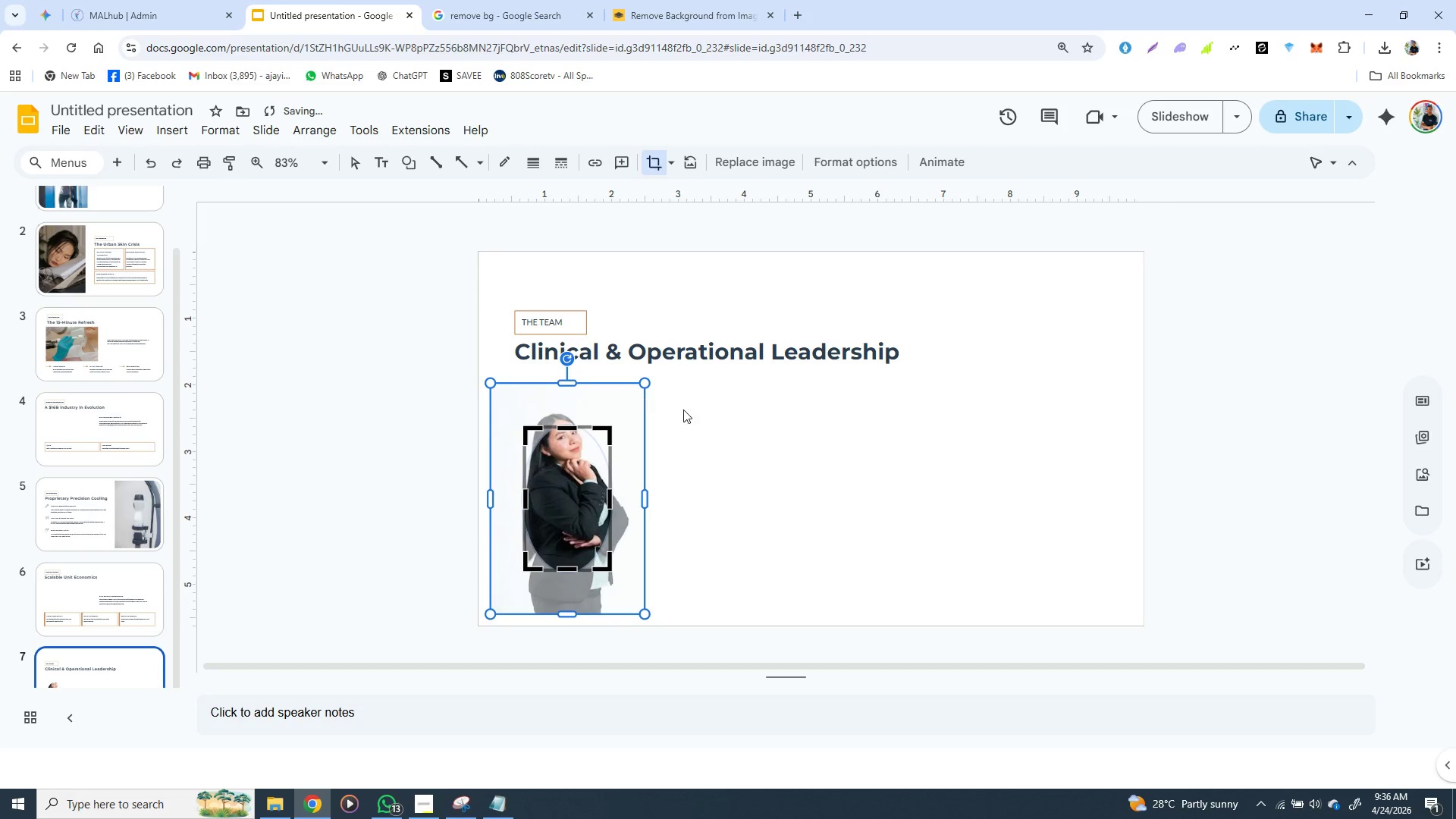 
hold_key(key=ControlLeft, duration=1.03)
 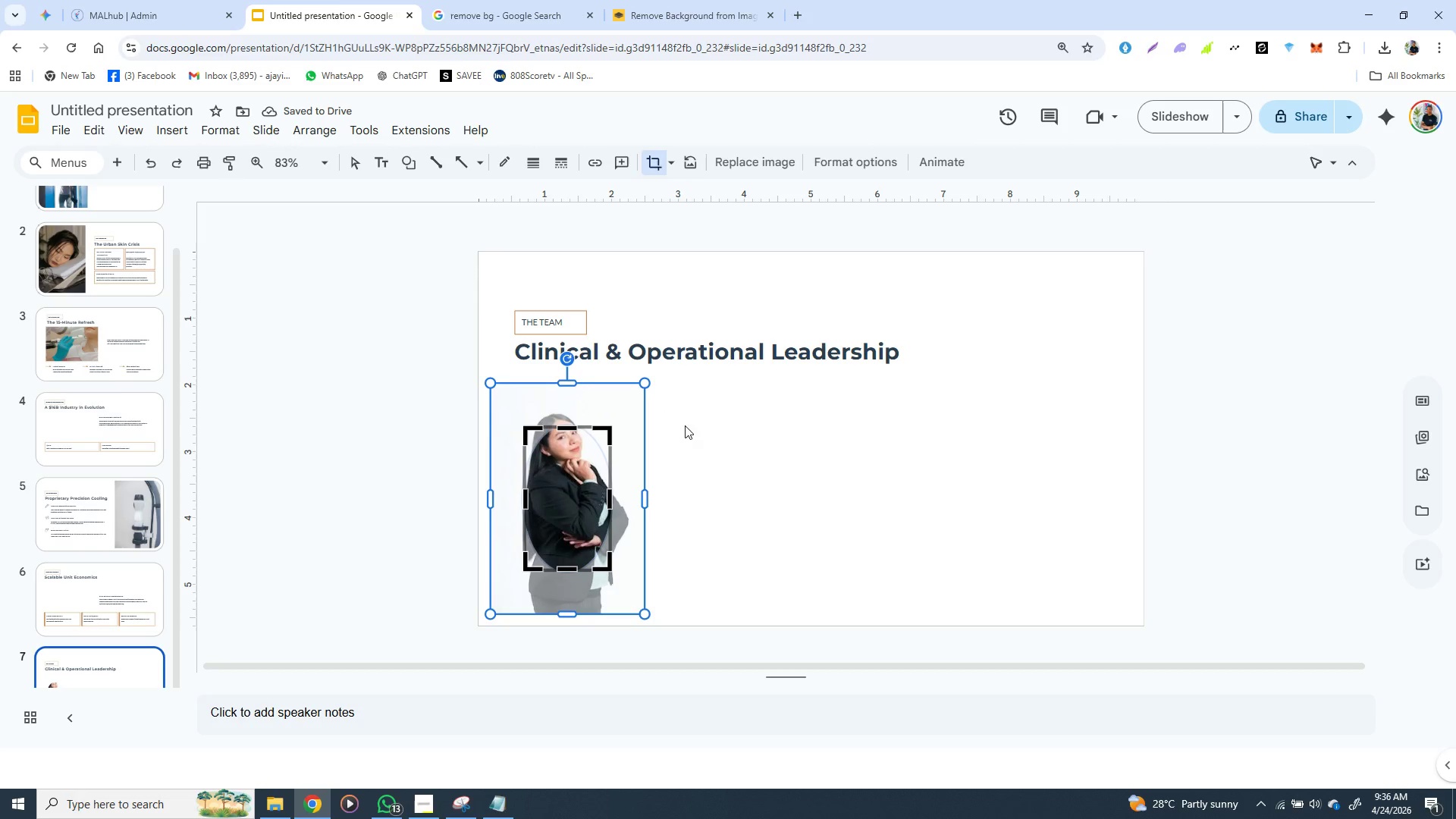 
key(Control+Z)
 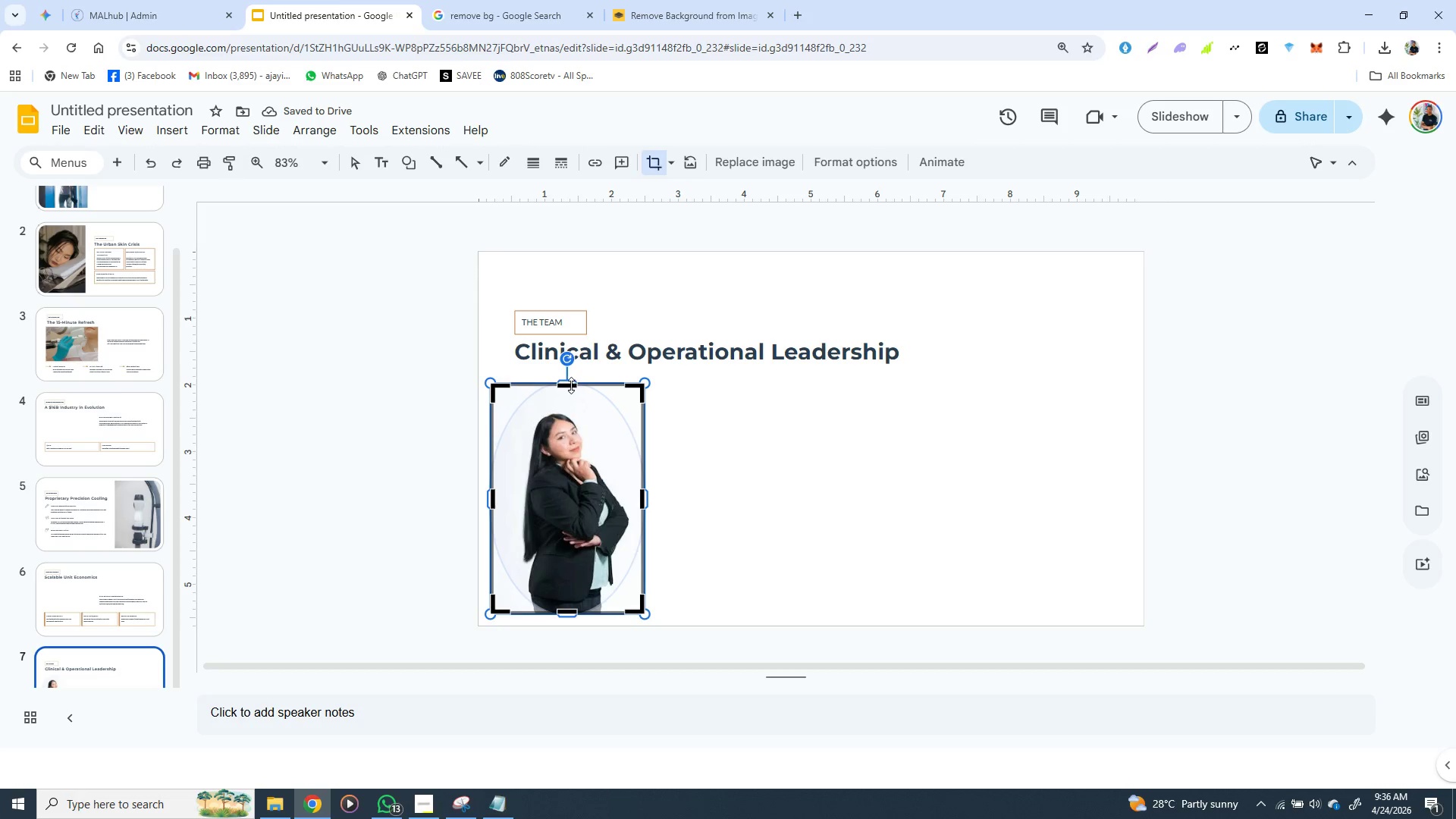 
left_click_drag(start_coordinate=[570, 385], to_coordinate=[573, 455])
 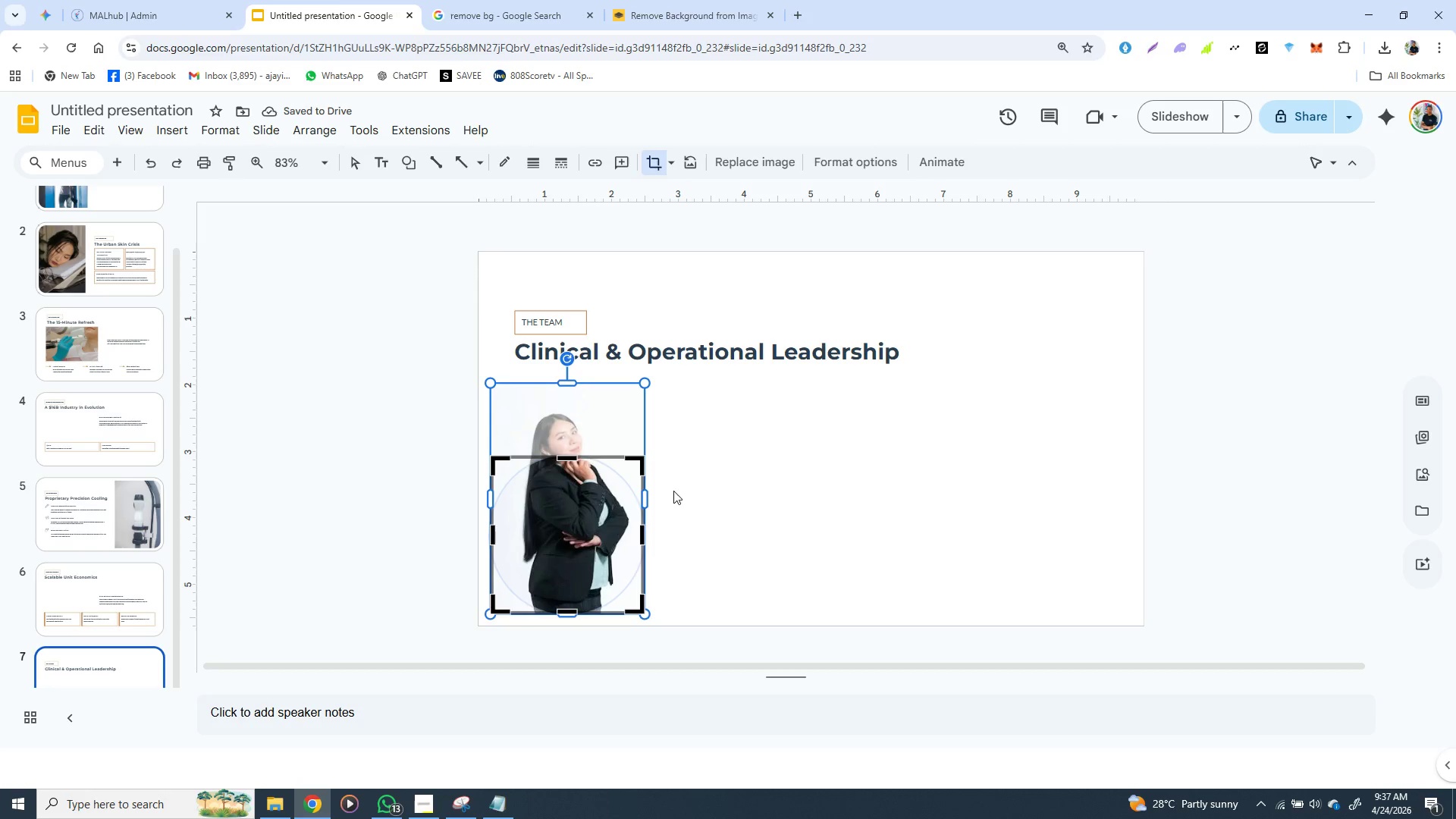 
left_click_drag(start_coordinate=[570, 505], to_coordinate=[576, 560])
 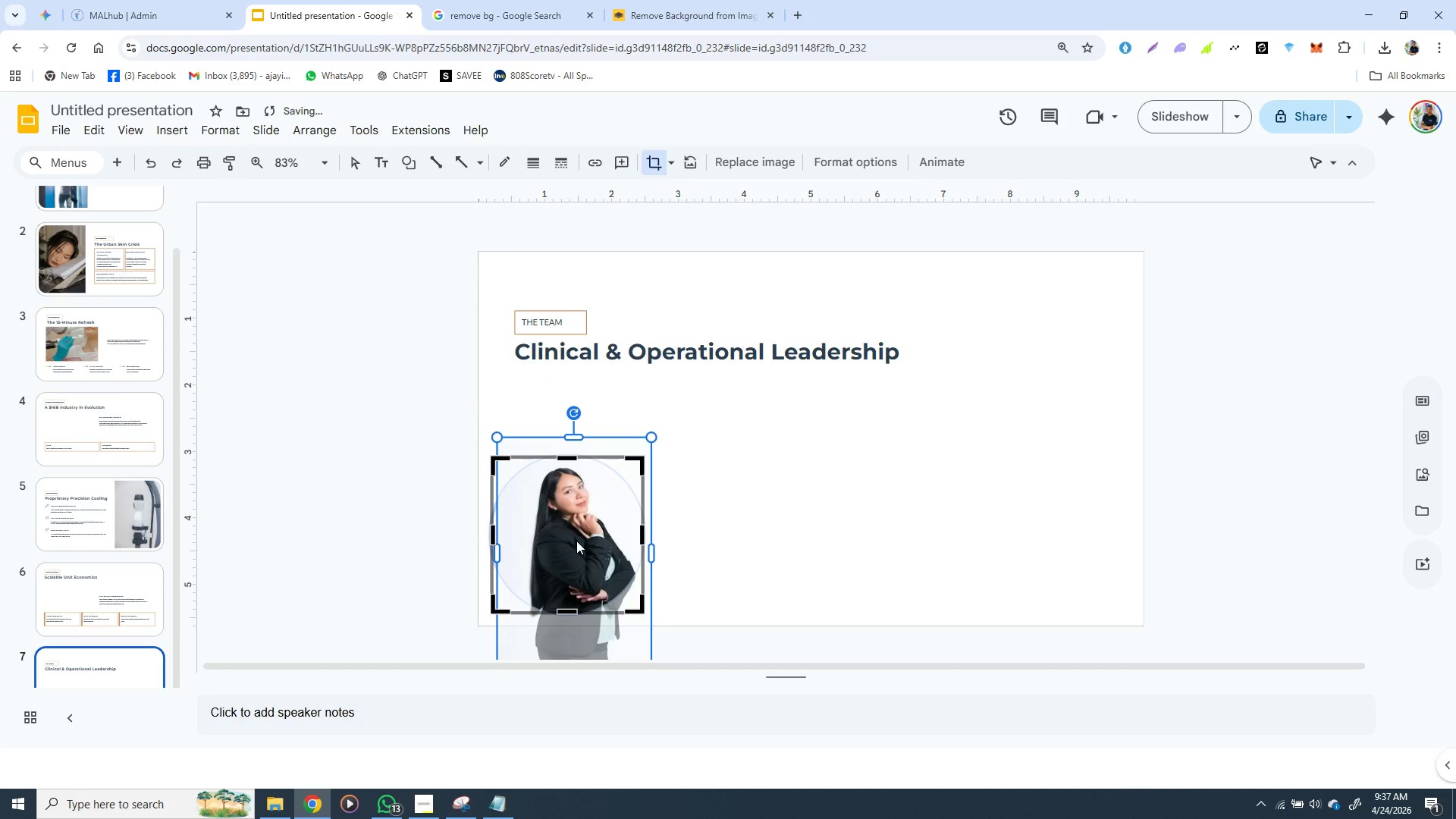 
left_click_drag(start_coordinate=[575, 542], to_coordinate=[576, 527])
 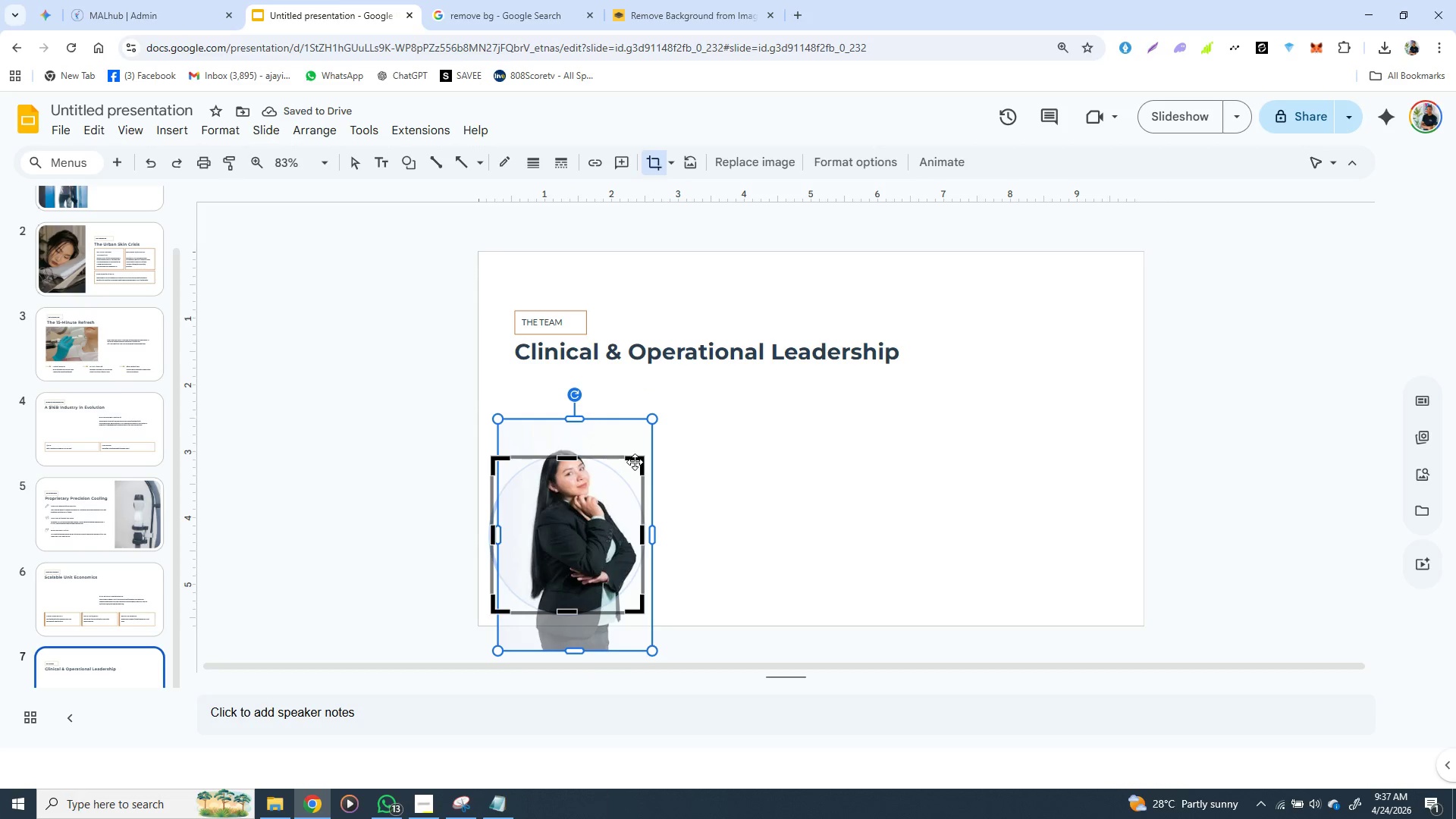 
wait(6.59)
 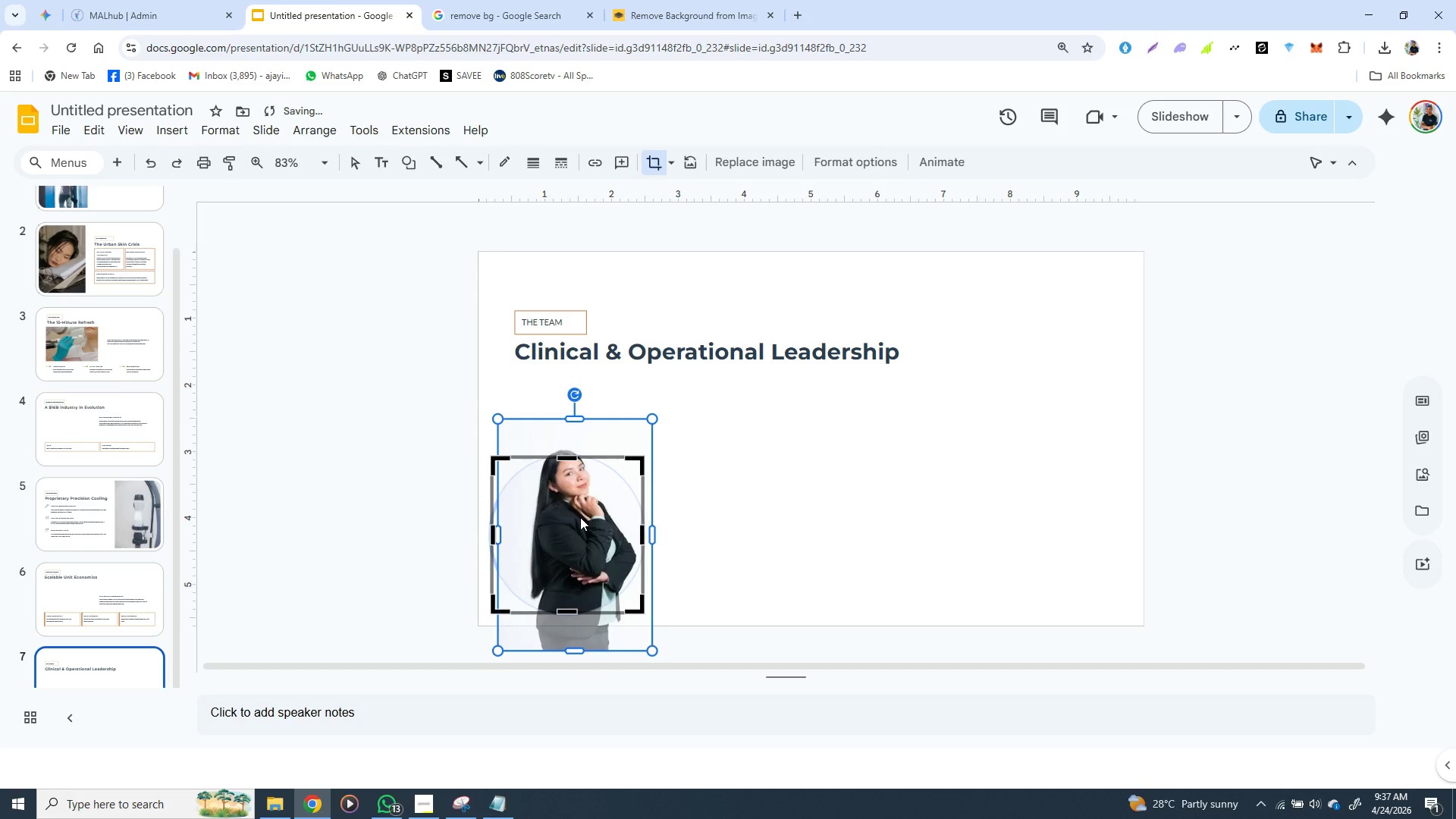 
key(Control+Z)
 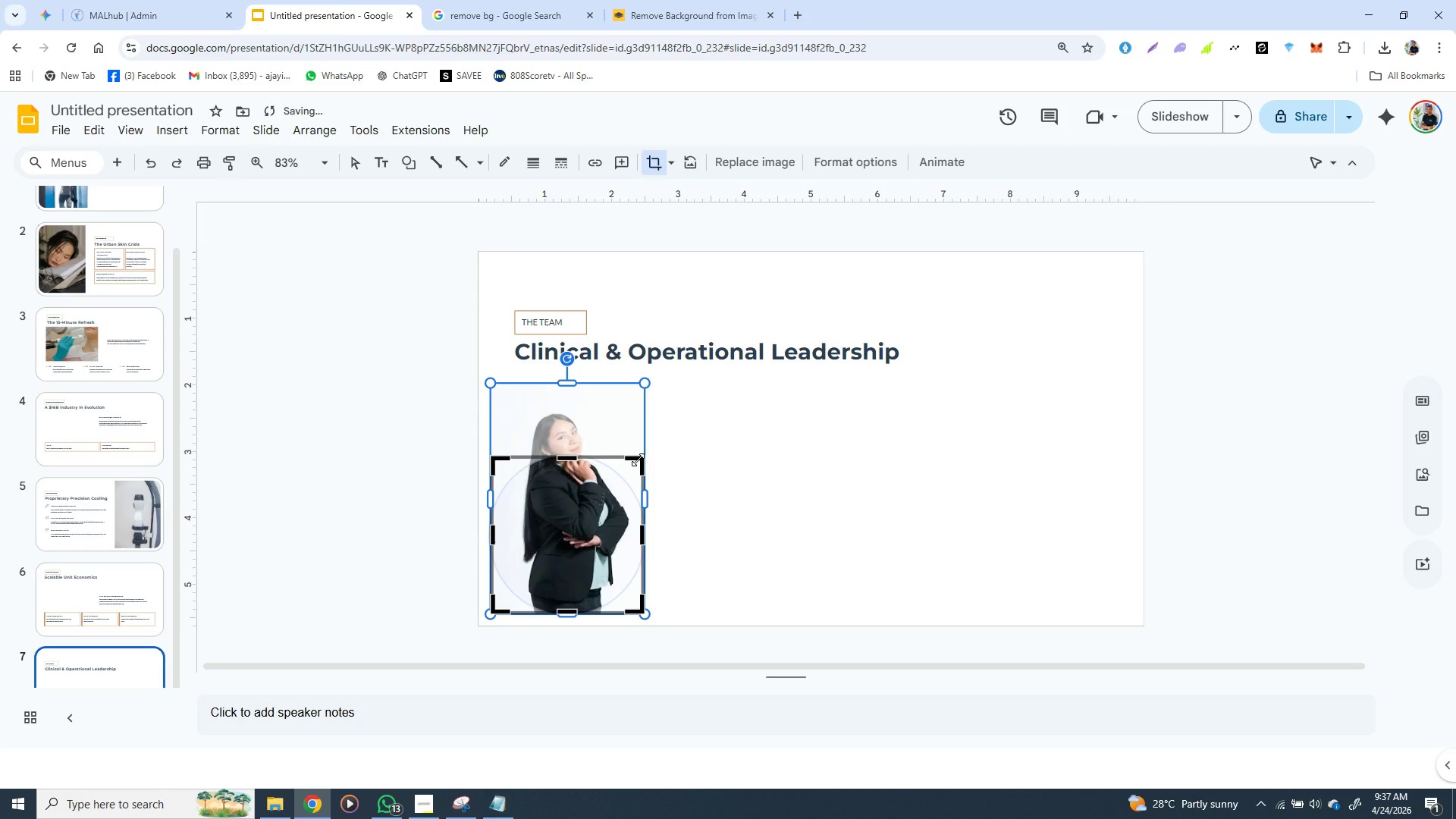 
key(Control+Z)
 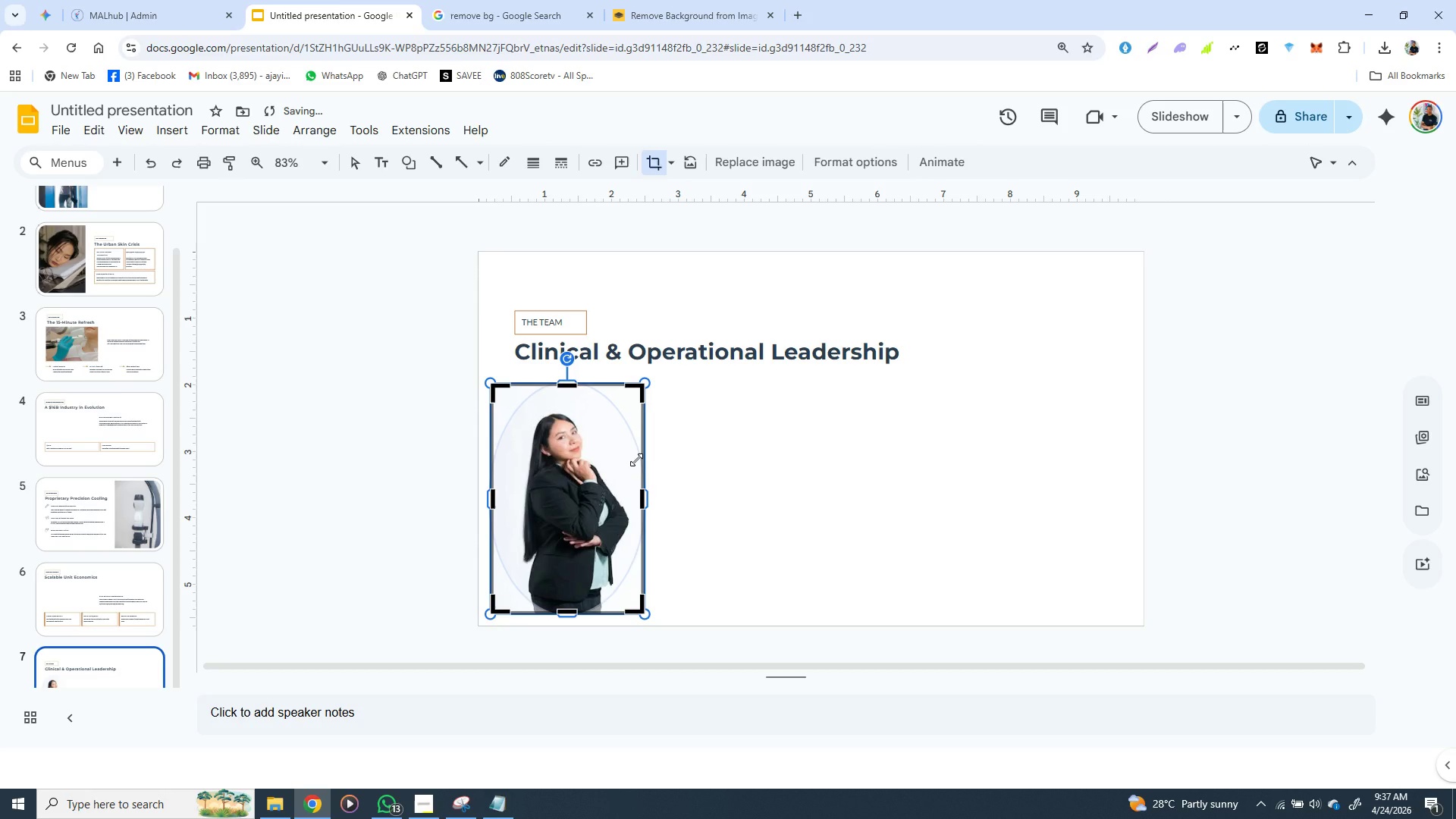 
key(Control+Z)
 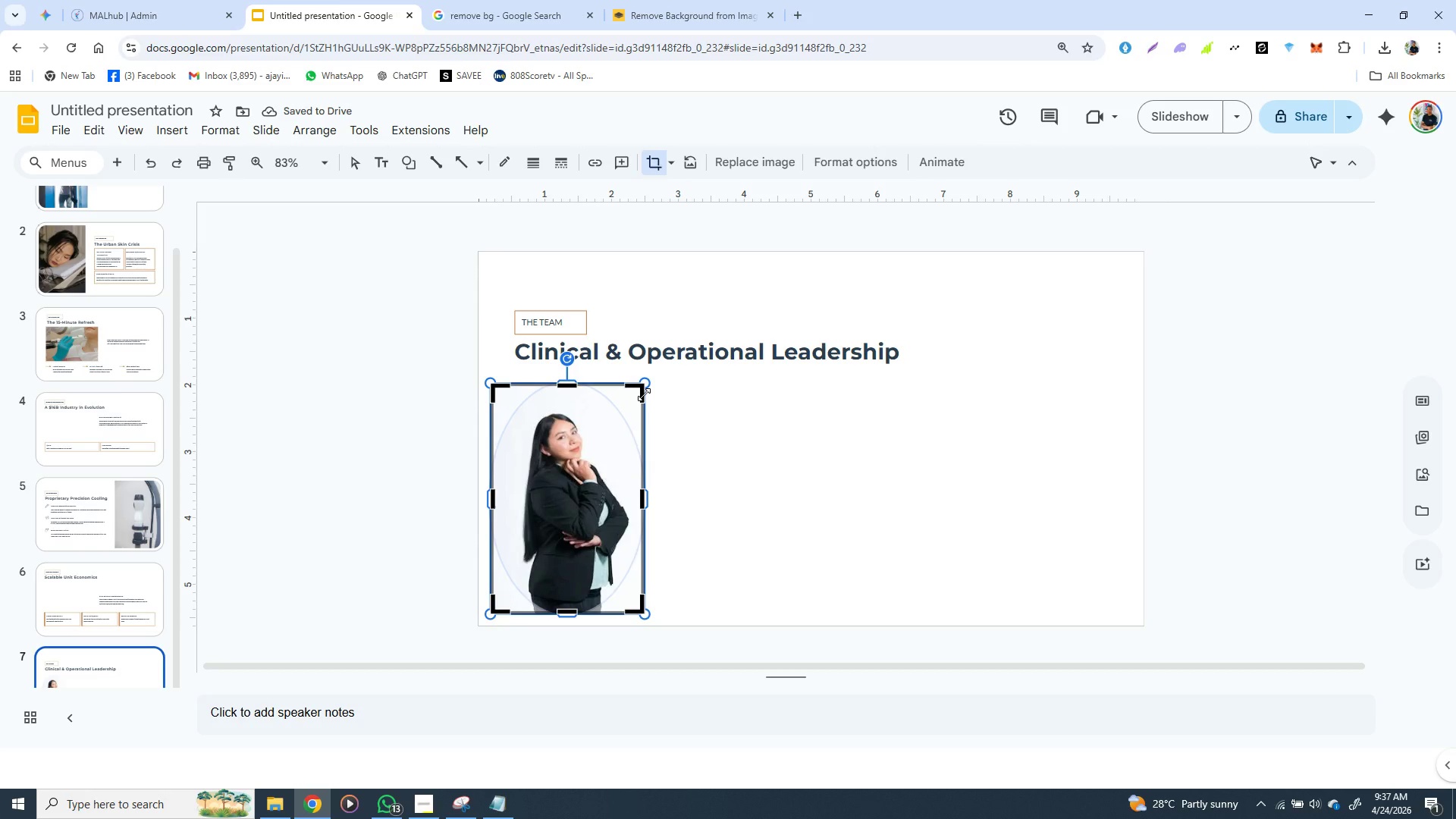 
hold_key(key=ShiftLeft, duration=1.51)
left_click_drag(start_coordinate=[644, 394], to_coordinate=[658, 402])
 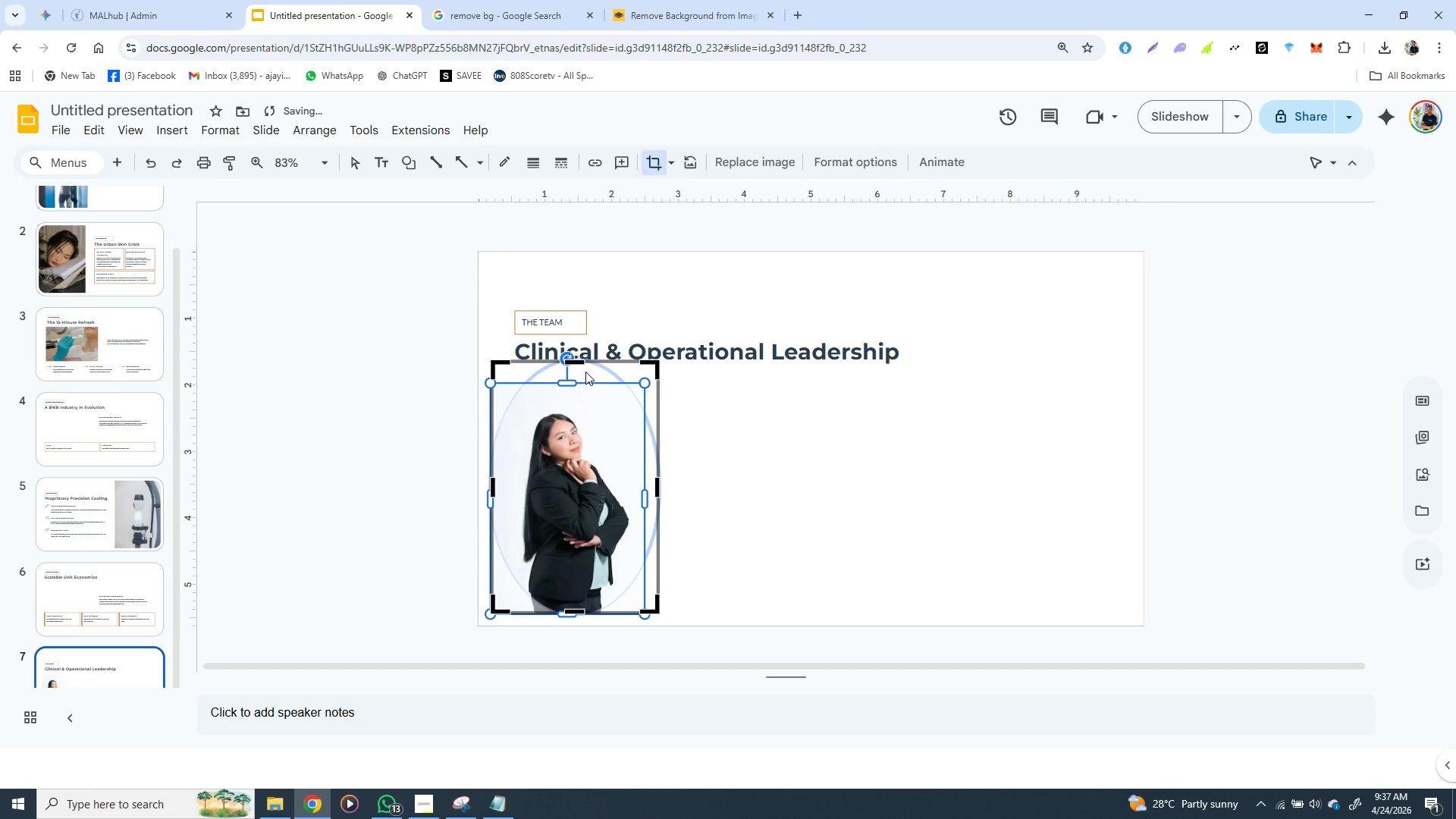 
hold_key(key=ShiftLeft, duration=1.45)
 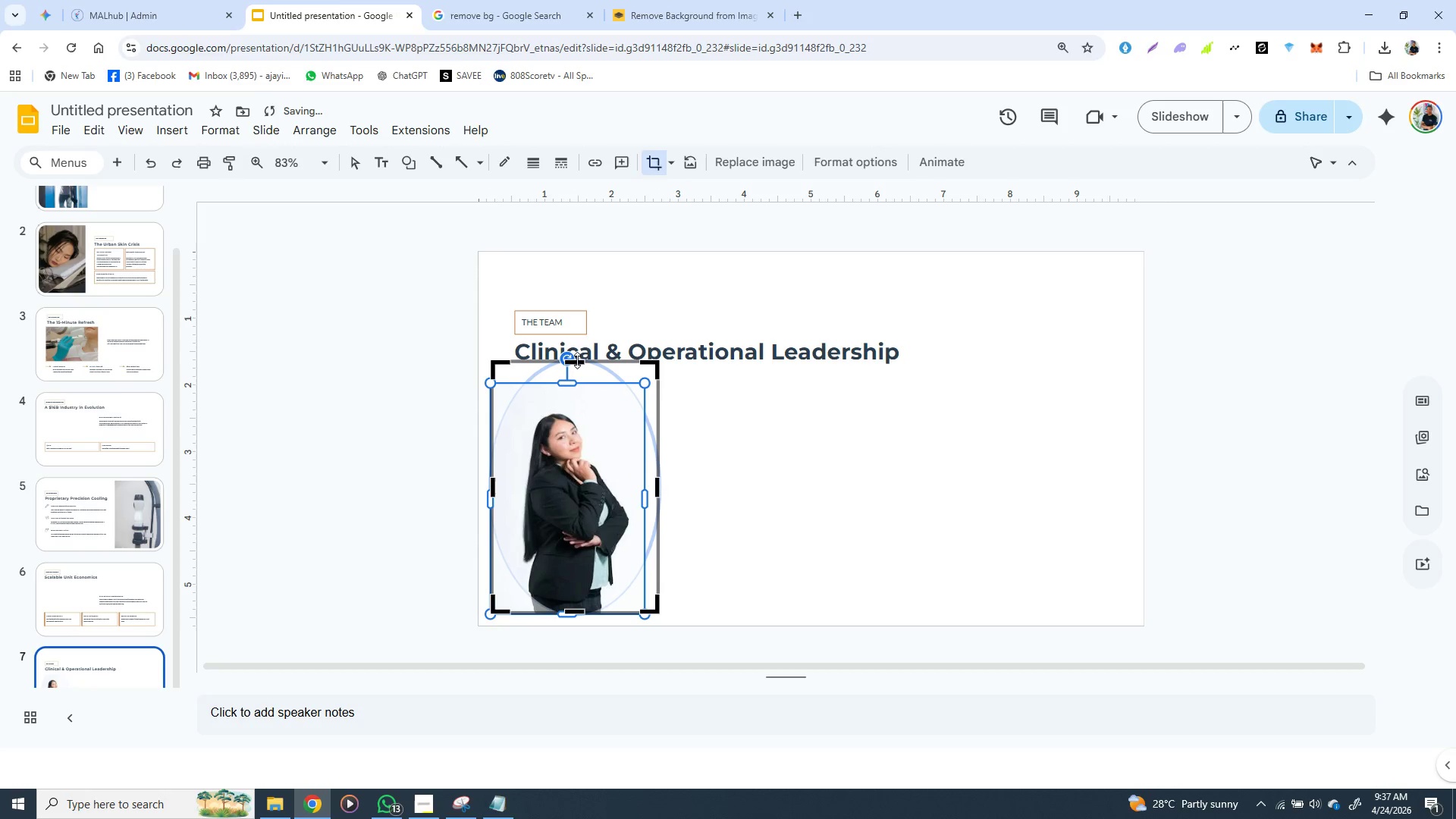 
left_click_drag(start_coordinate=[577, 360], to_coordinate=[577, 395])
 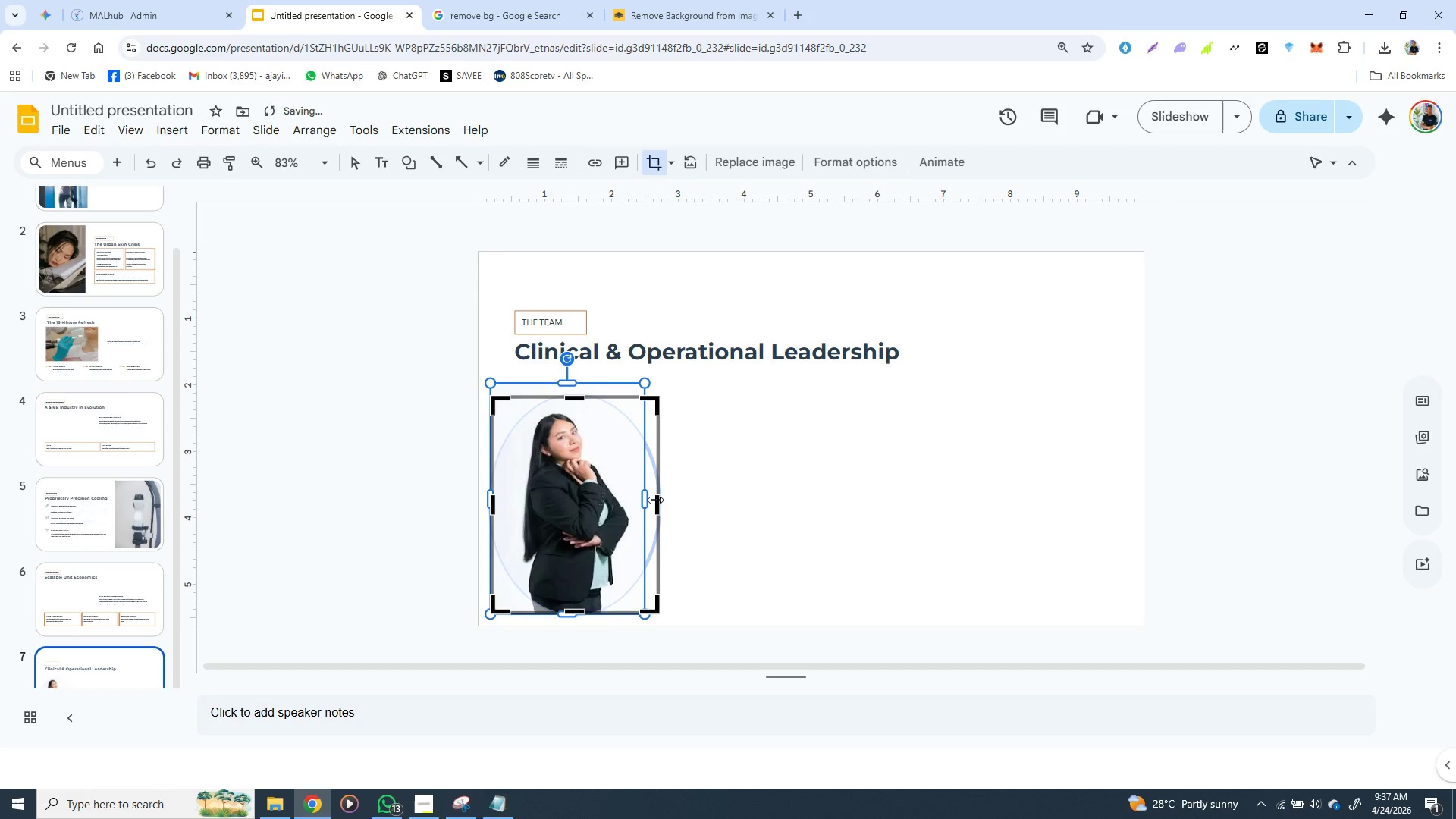 
left_click_drag(start_coordinate=[655, 500], to_coordinate=[682, 501])
 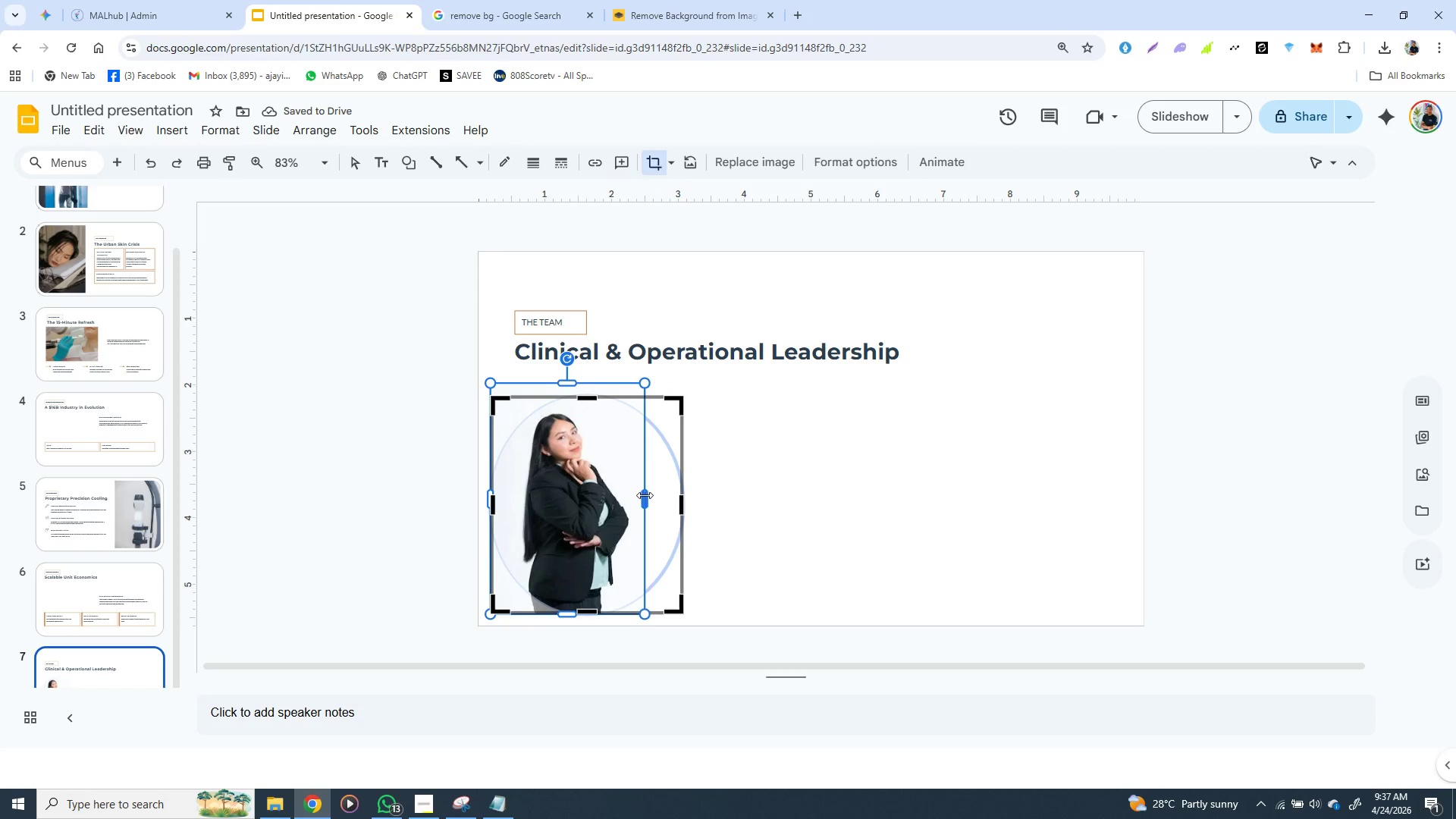 
left_click_drag(start_coordinate=[644, 497], to_coordinate=[676, 500])
 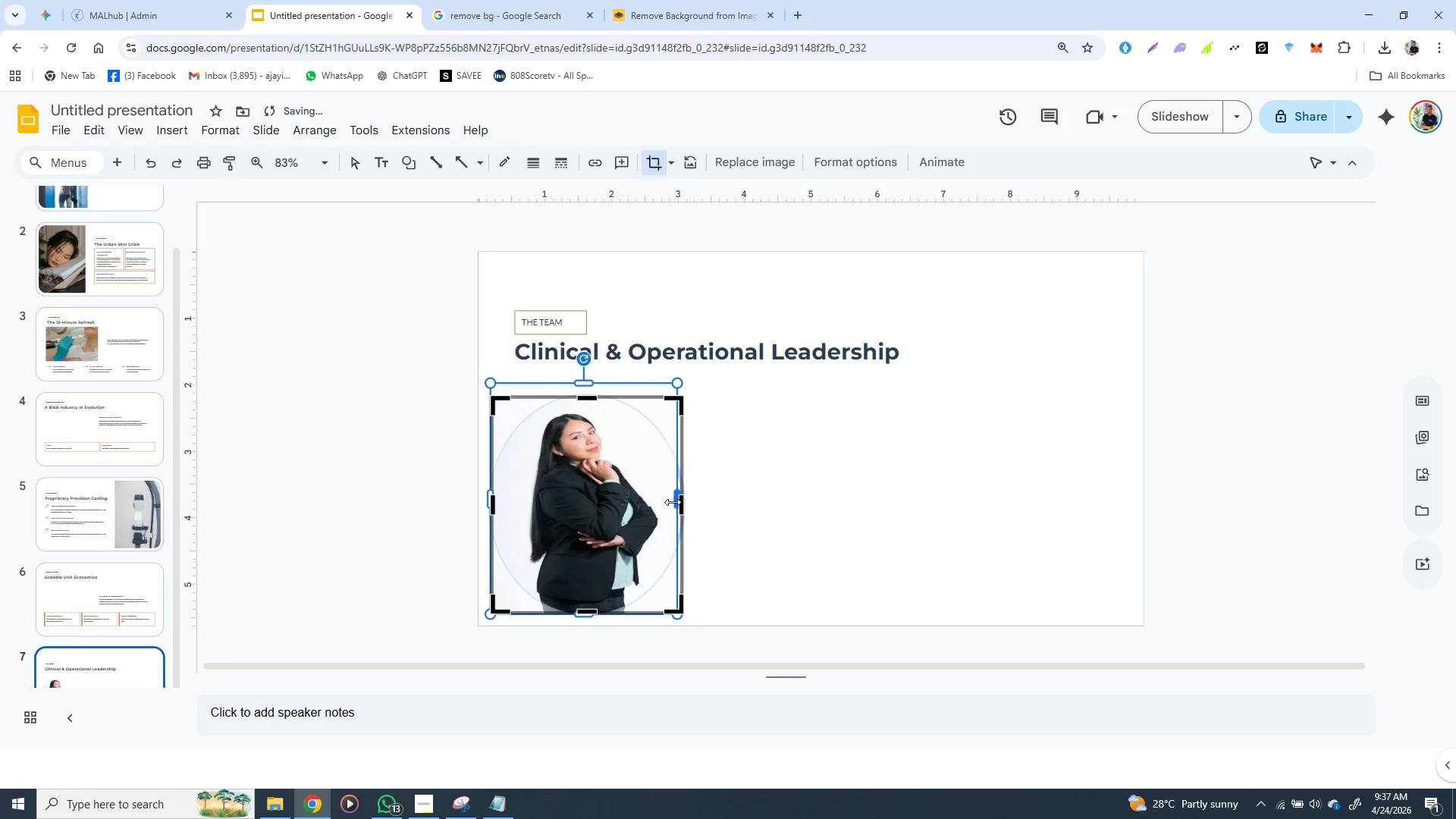 
key(Control+Z)
 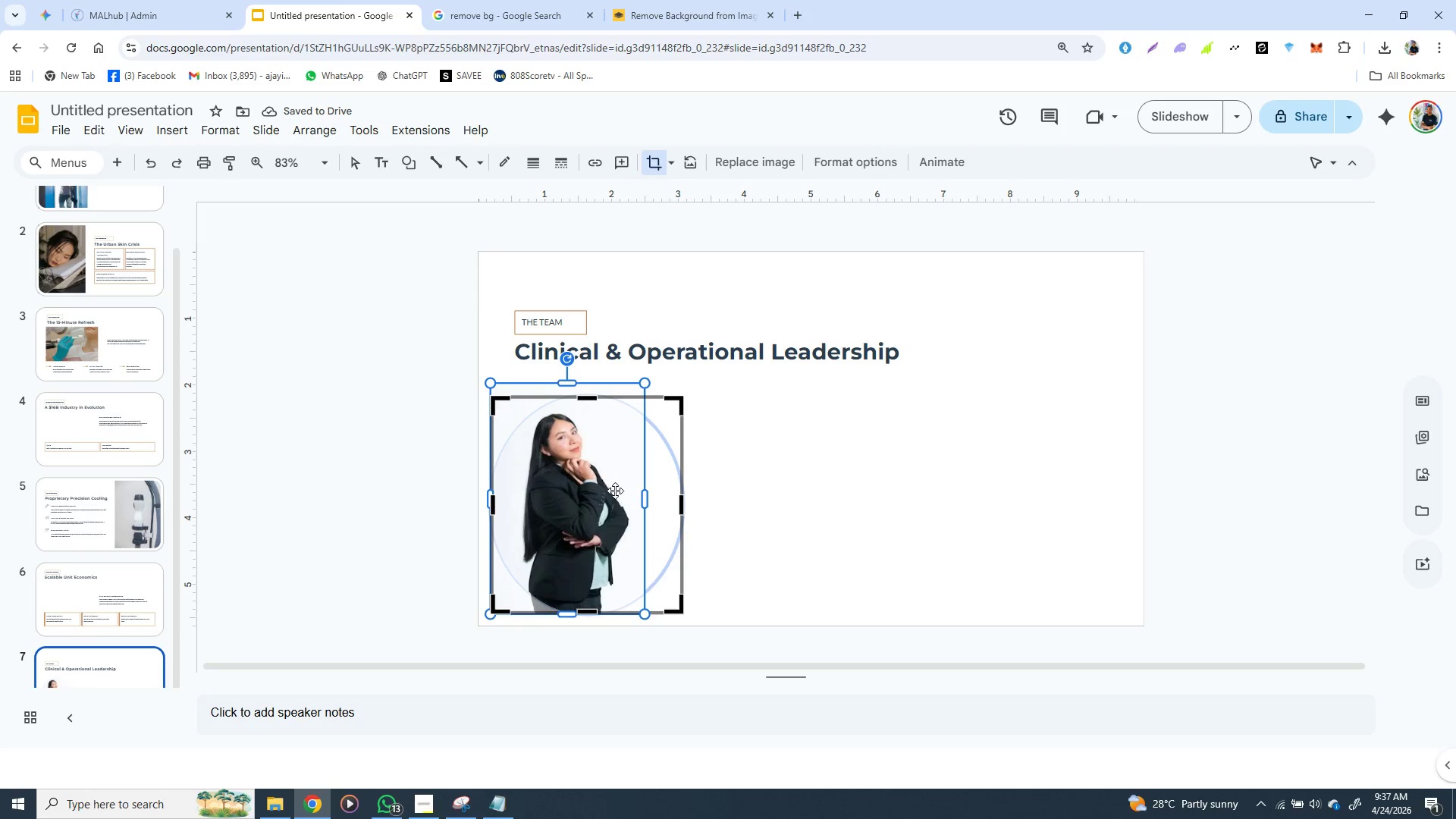 
left_click([574, 490])
 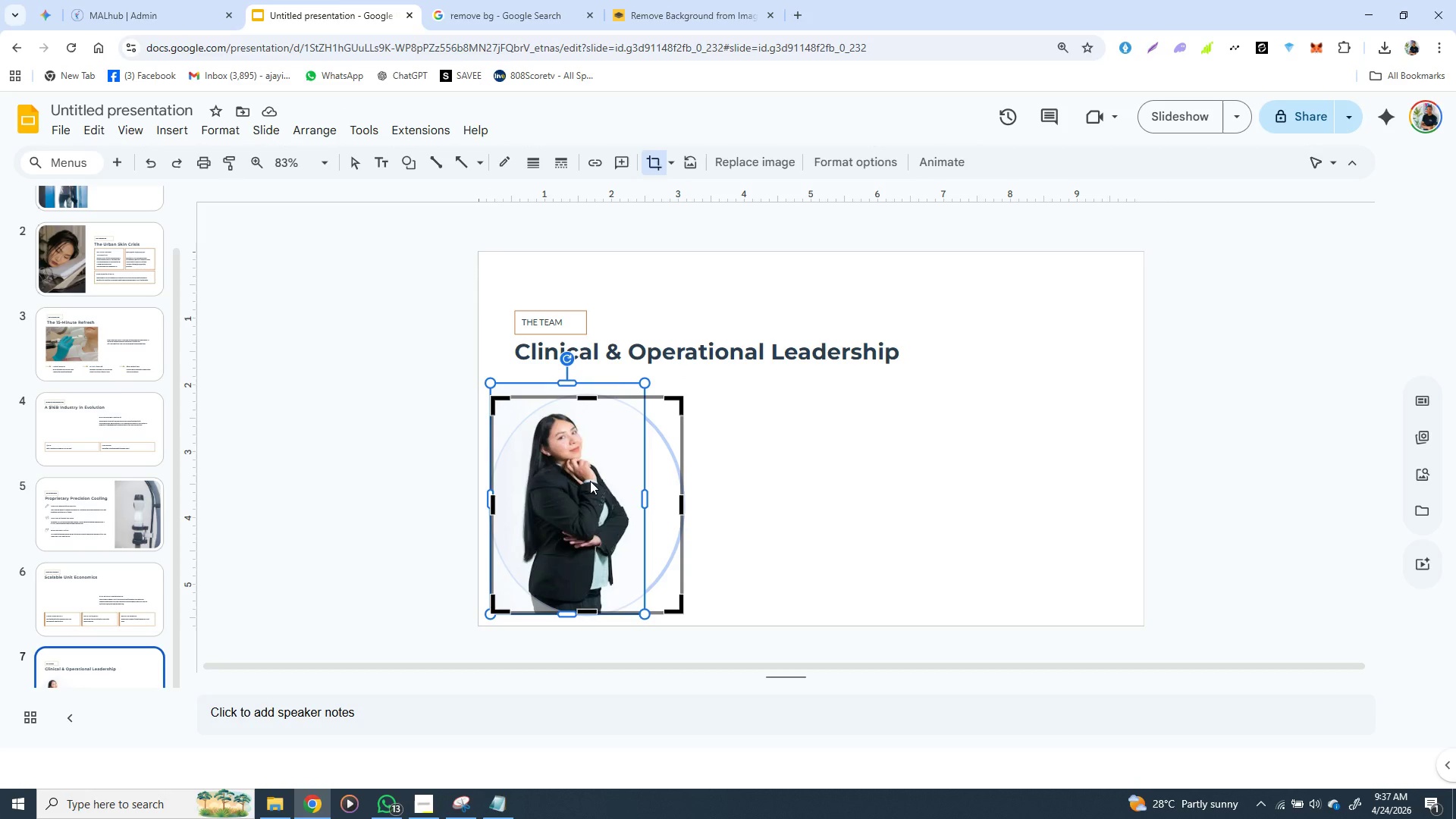 
hold_key(key=ArrowRight, duration=0.84)
 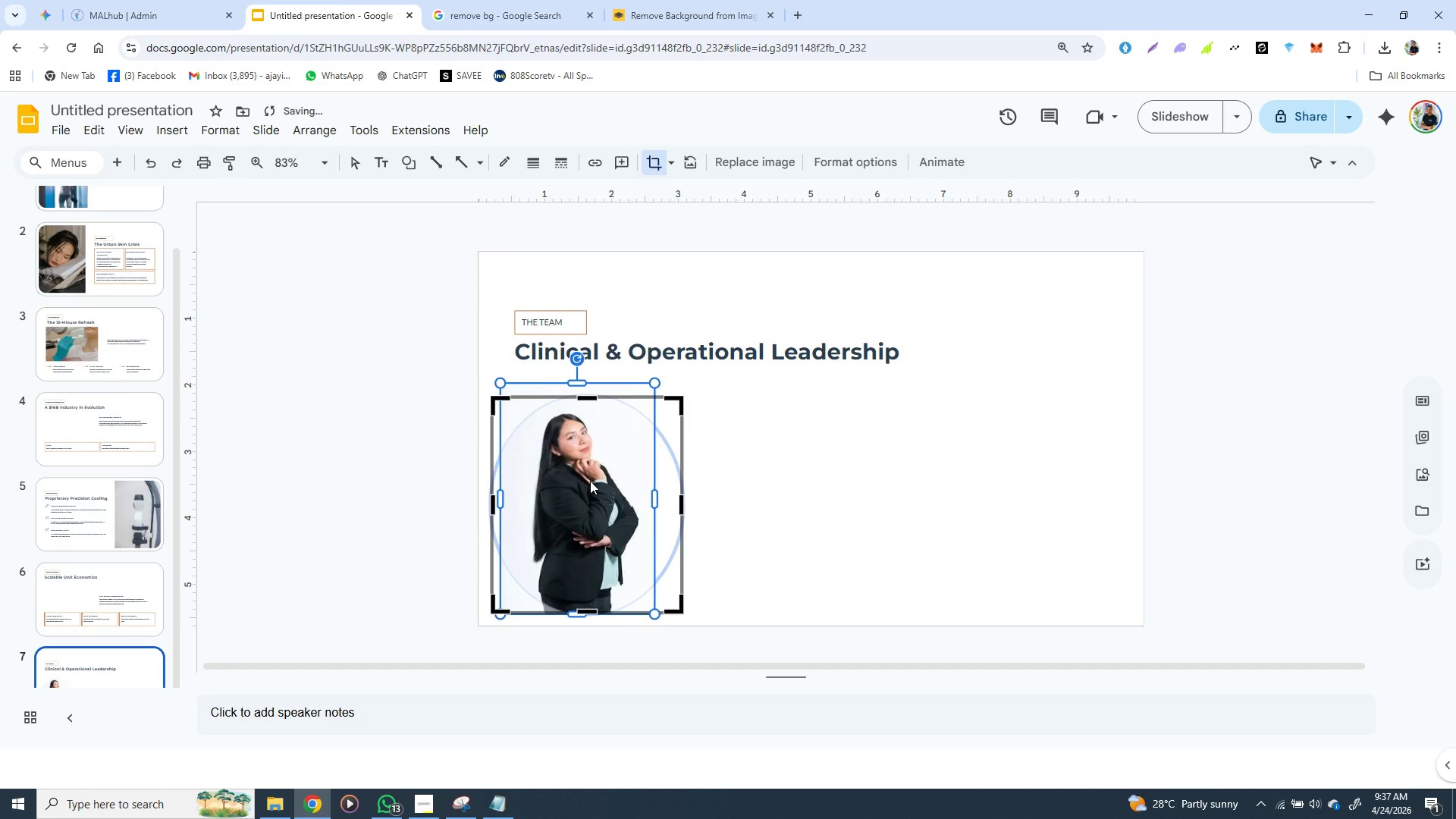 
key(ArrowRight)
 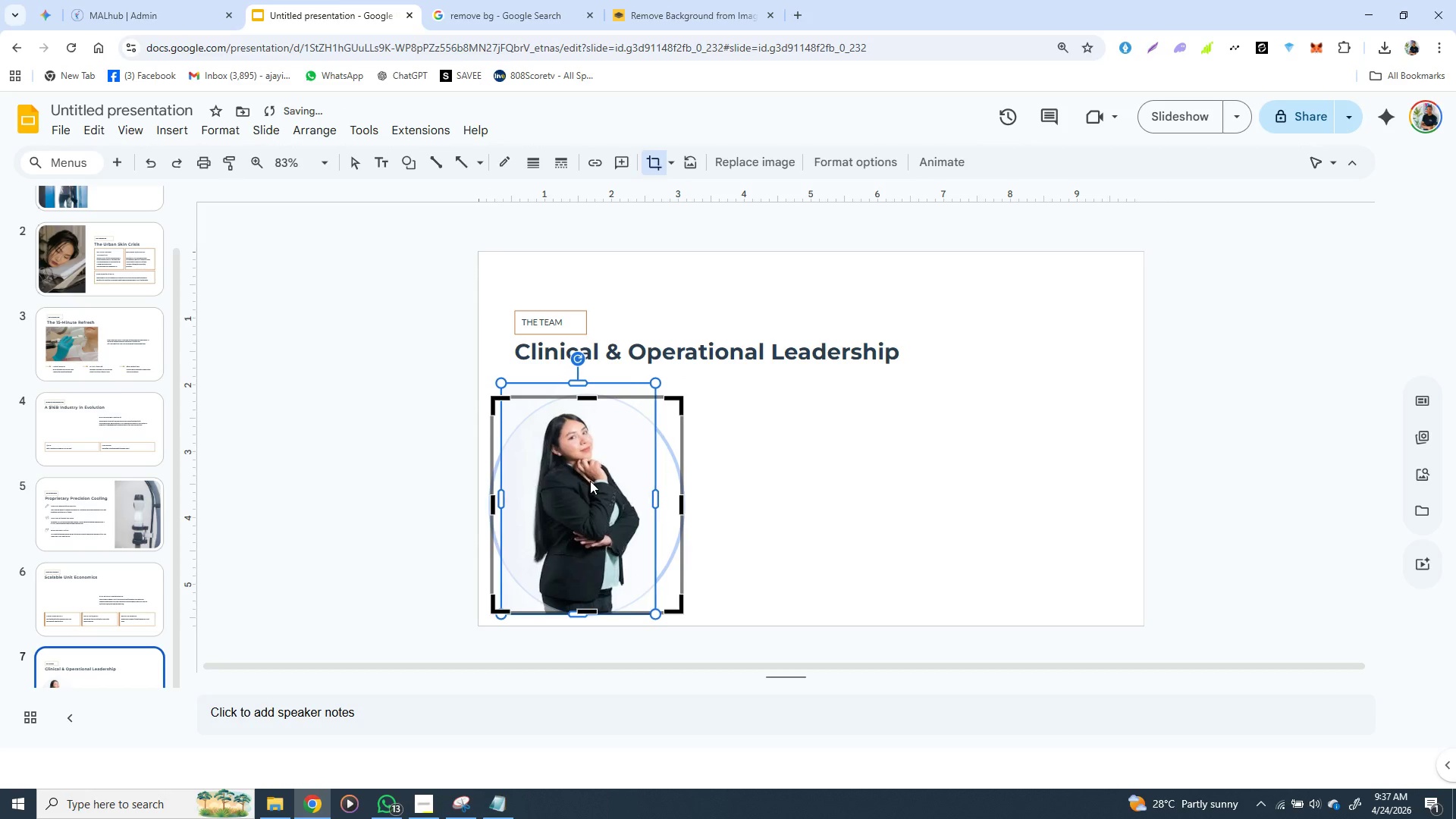 
key(ArrowRight)
 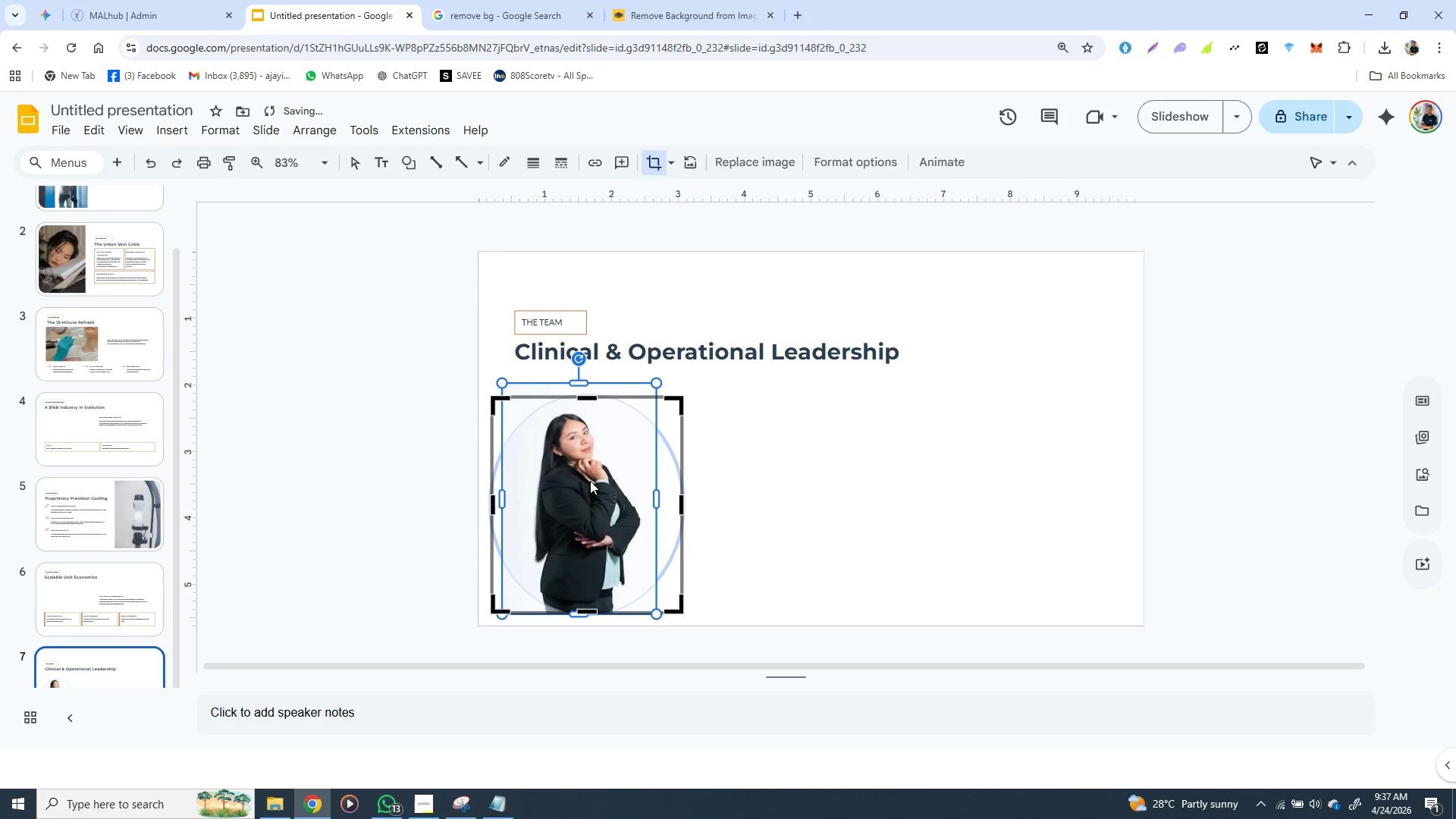 
key(ArrowRight)
 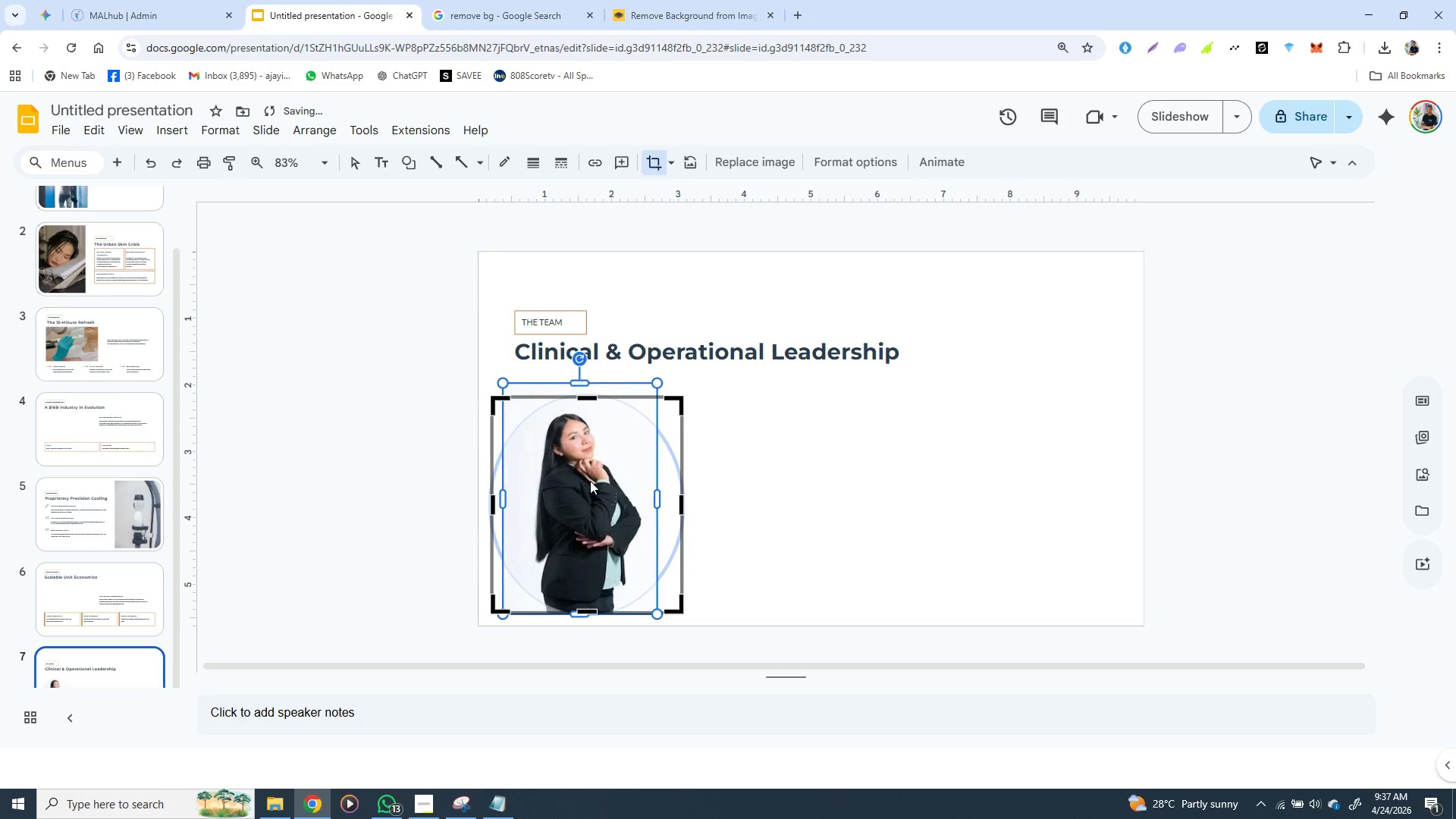 
key(ArrowRight)
 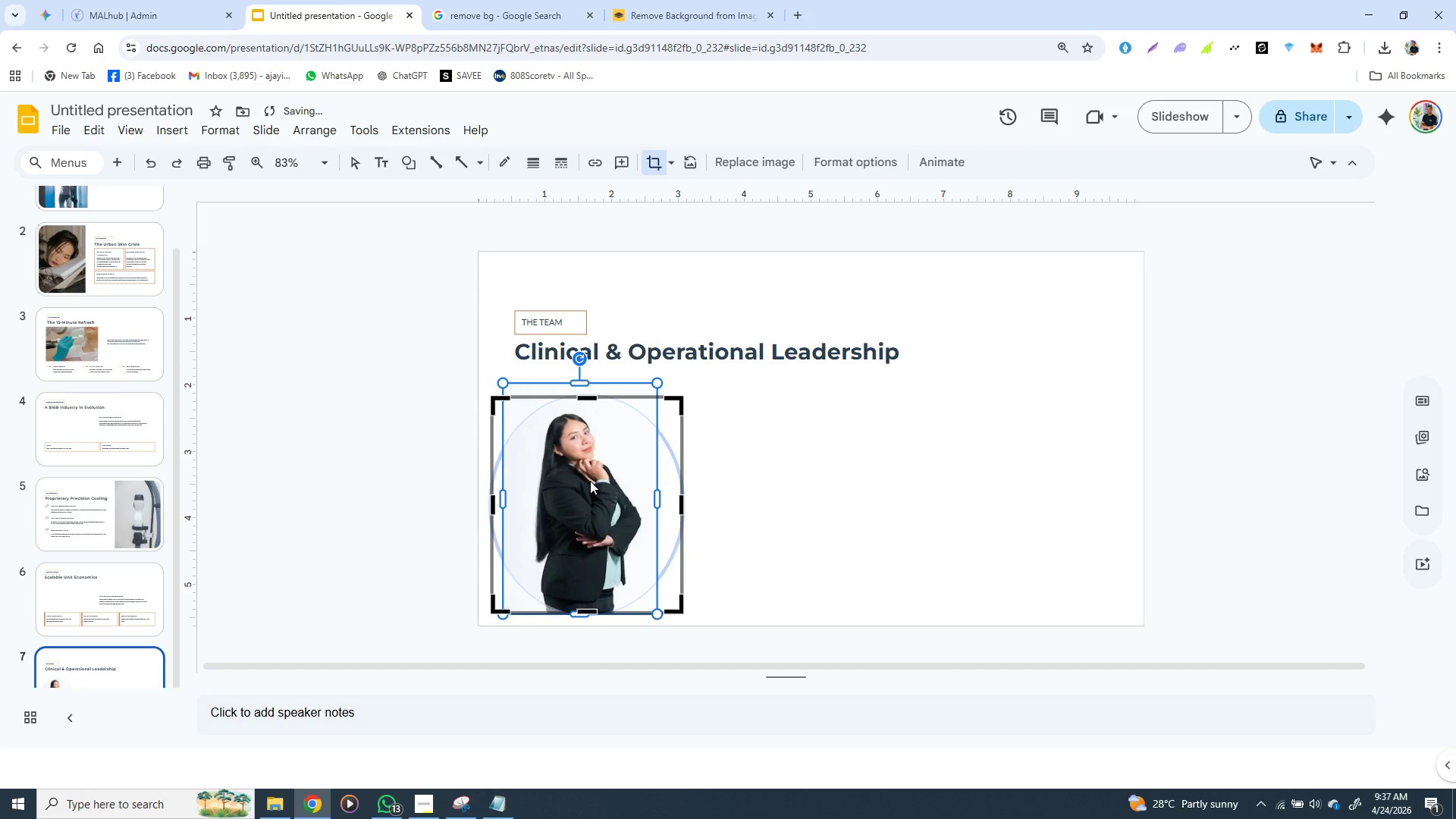 
key(ArrowRight)
 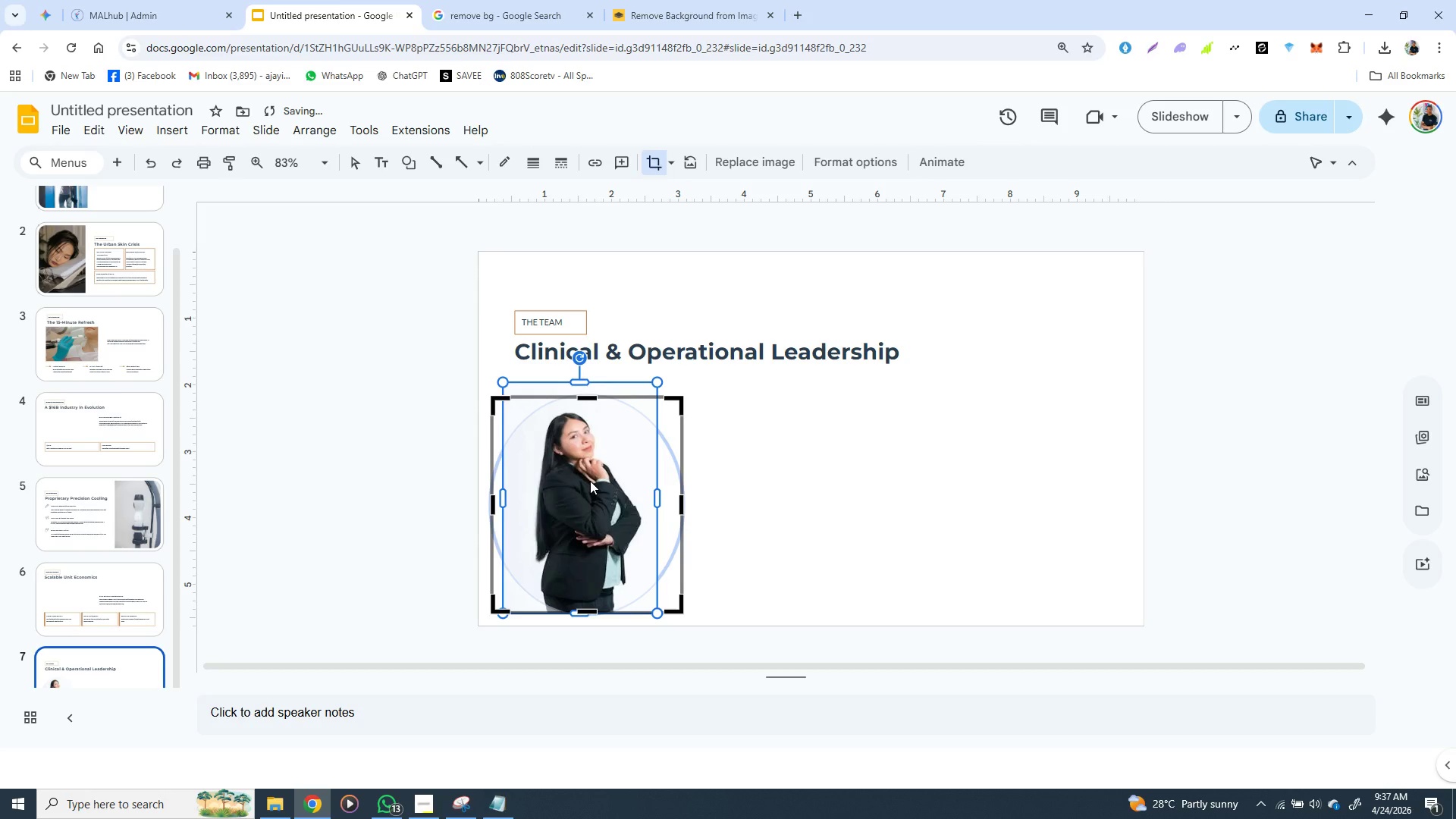 
hold_key(key=ArrowUp, duration=0.62)
 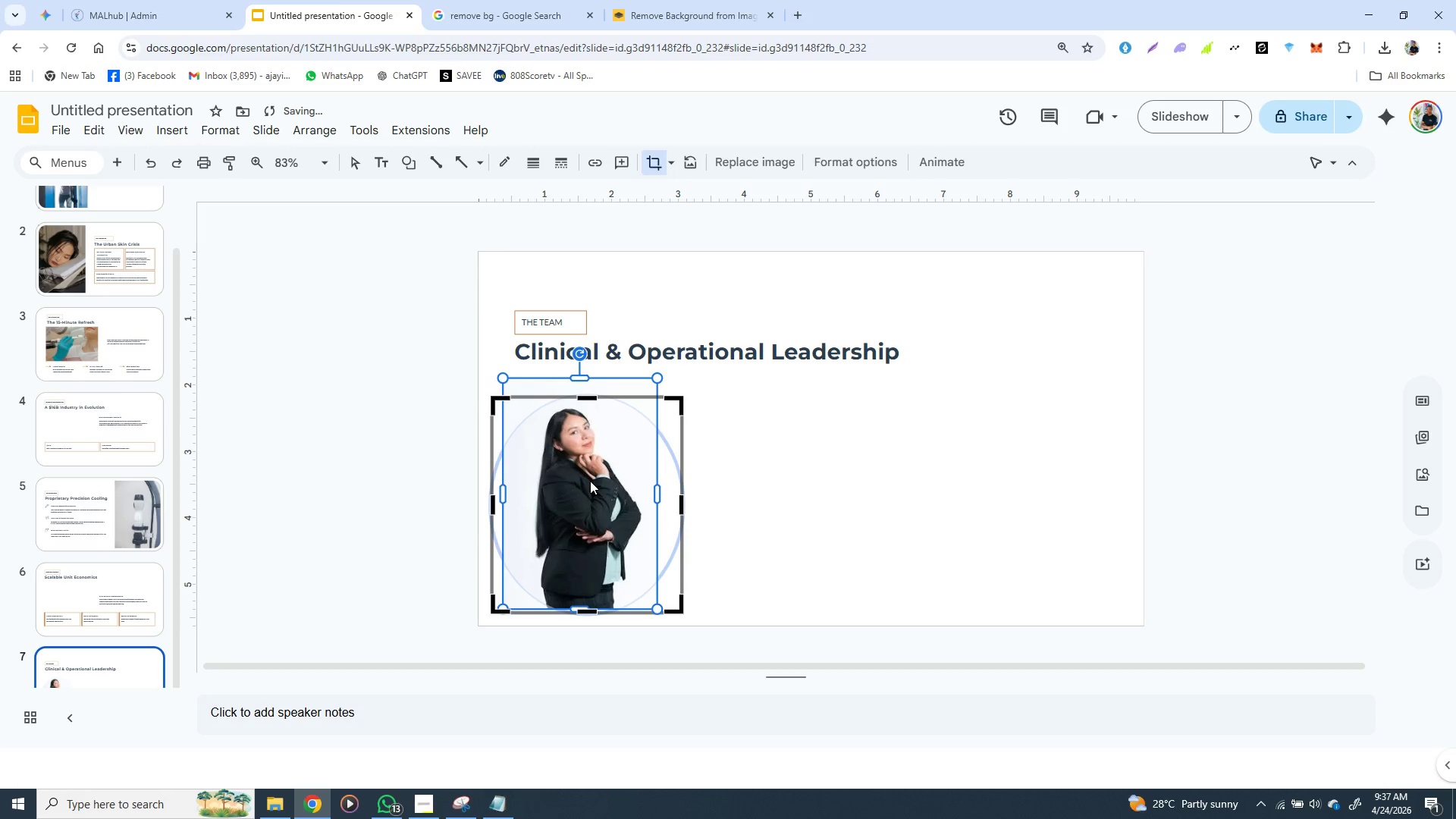 
key(ArrowUp)
 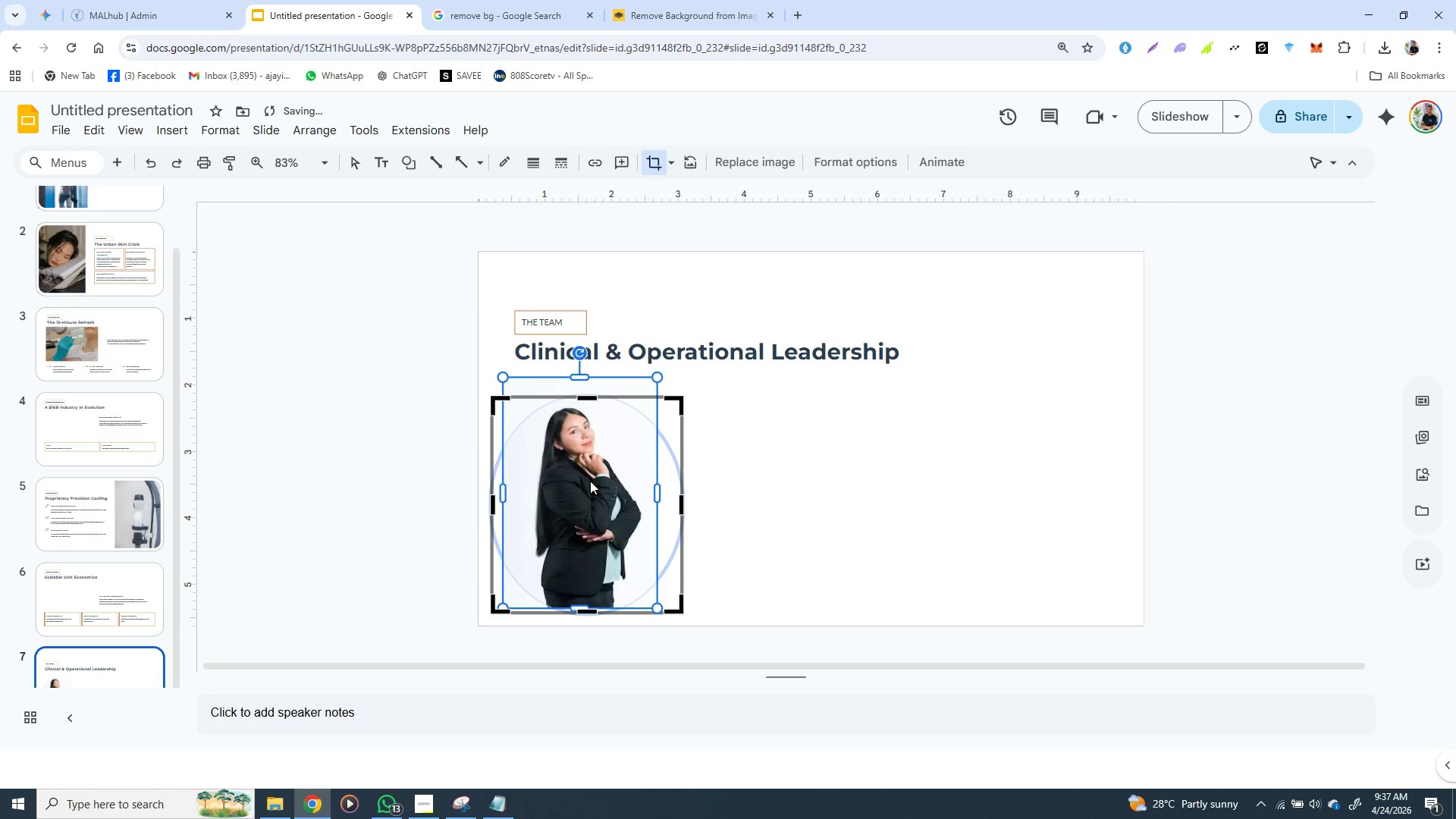 
key(ArrowUp)
 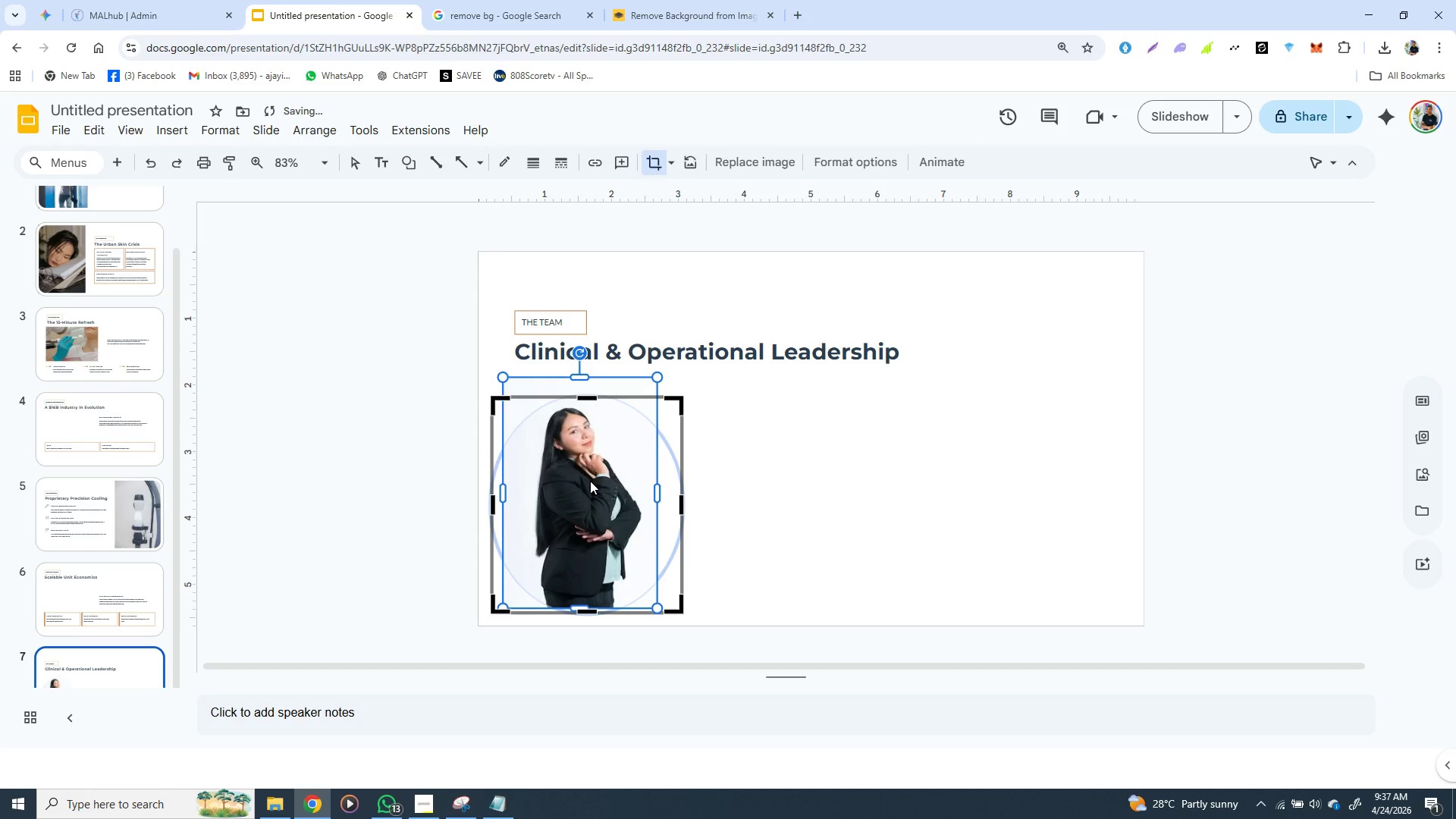 
key(ArrowUp)
 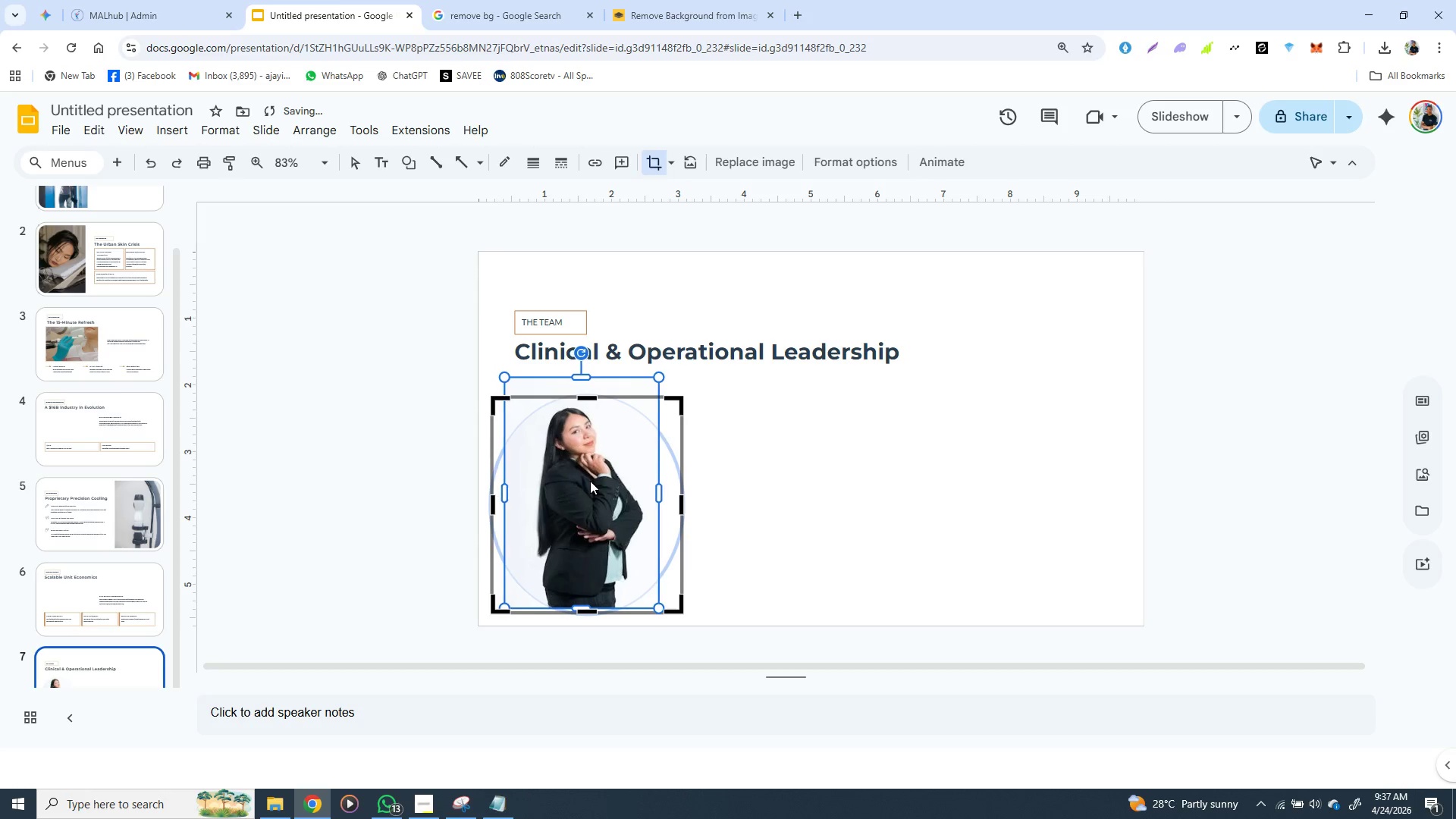 
key(ArrowRight)
 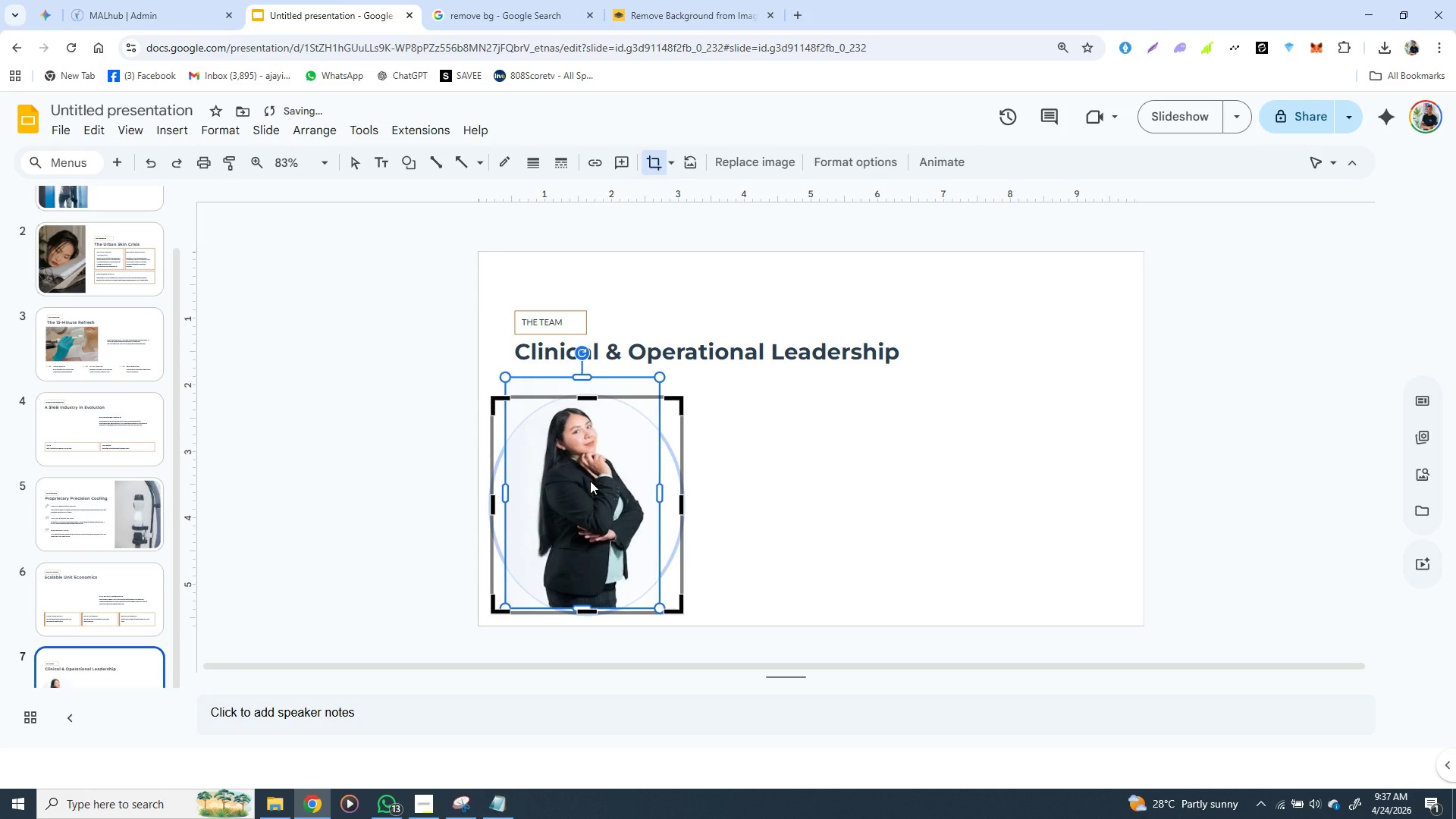 
key(ArrowRight)
 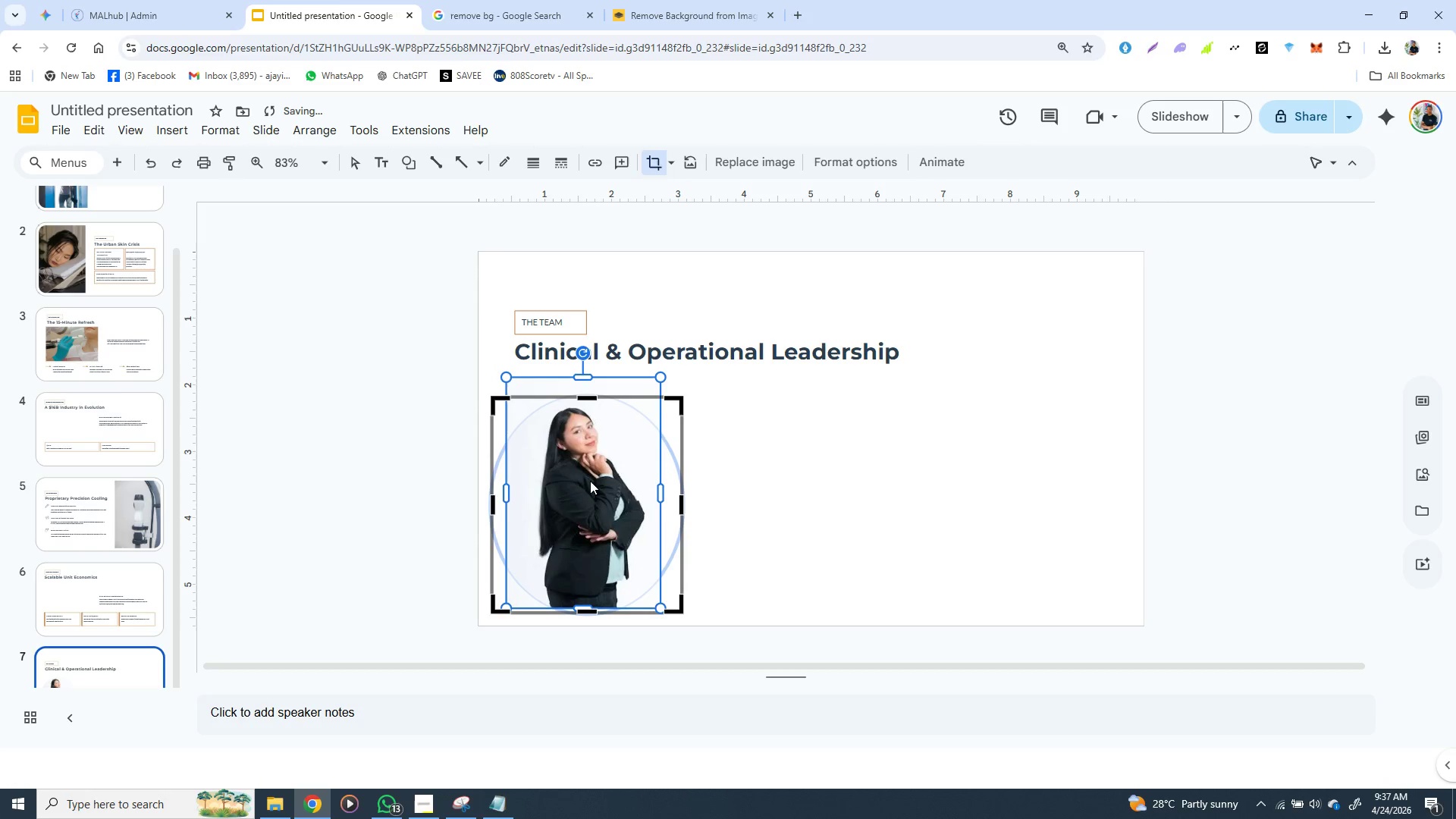 
key(ArrowRight)
 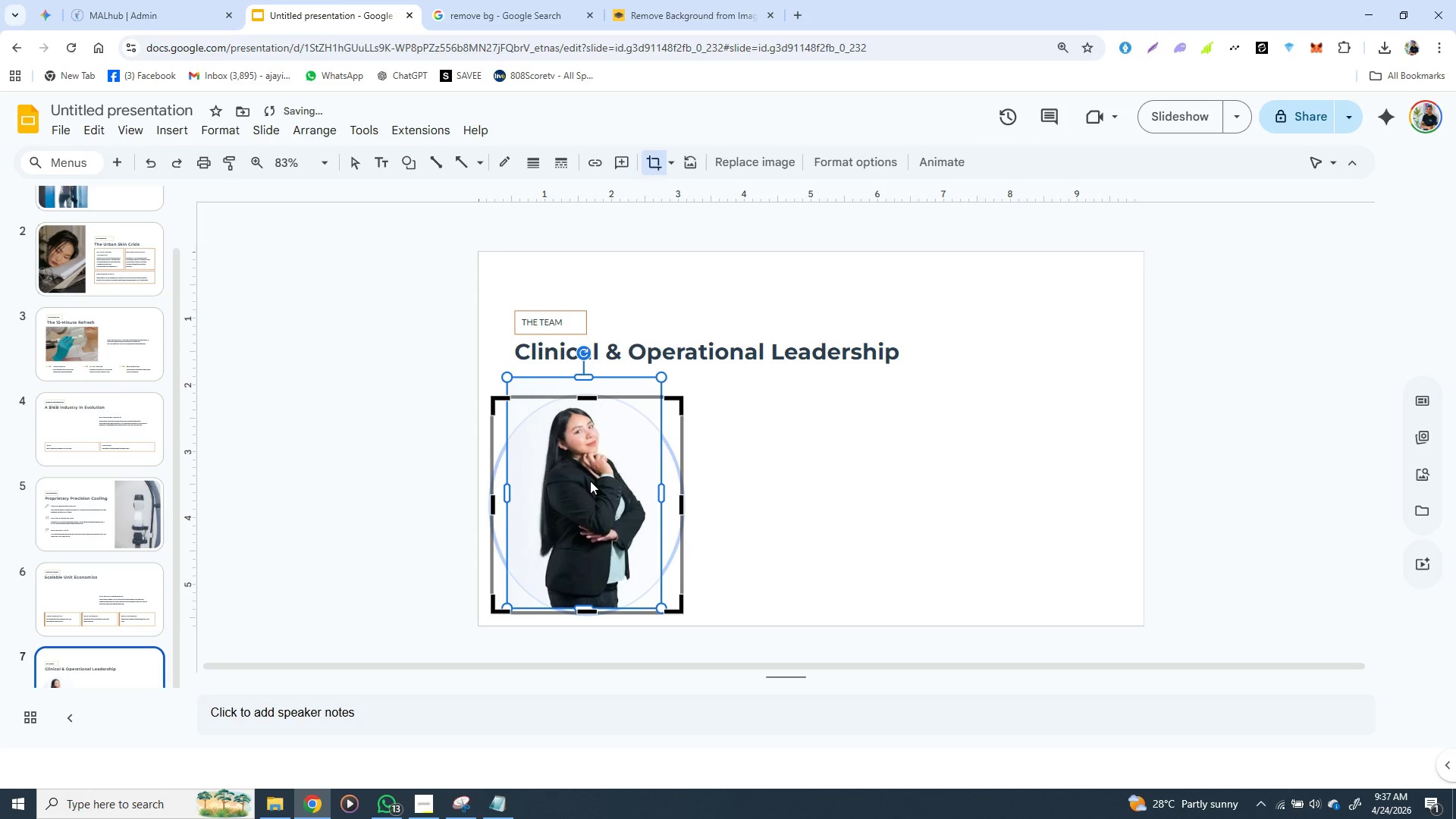 
key(ArrowRight)
 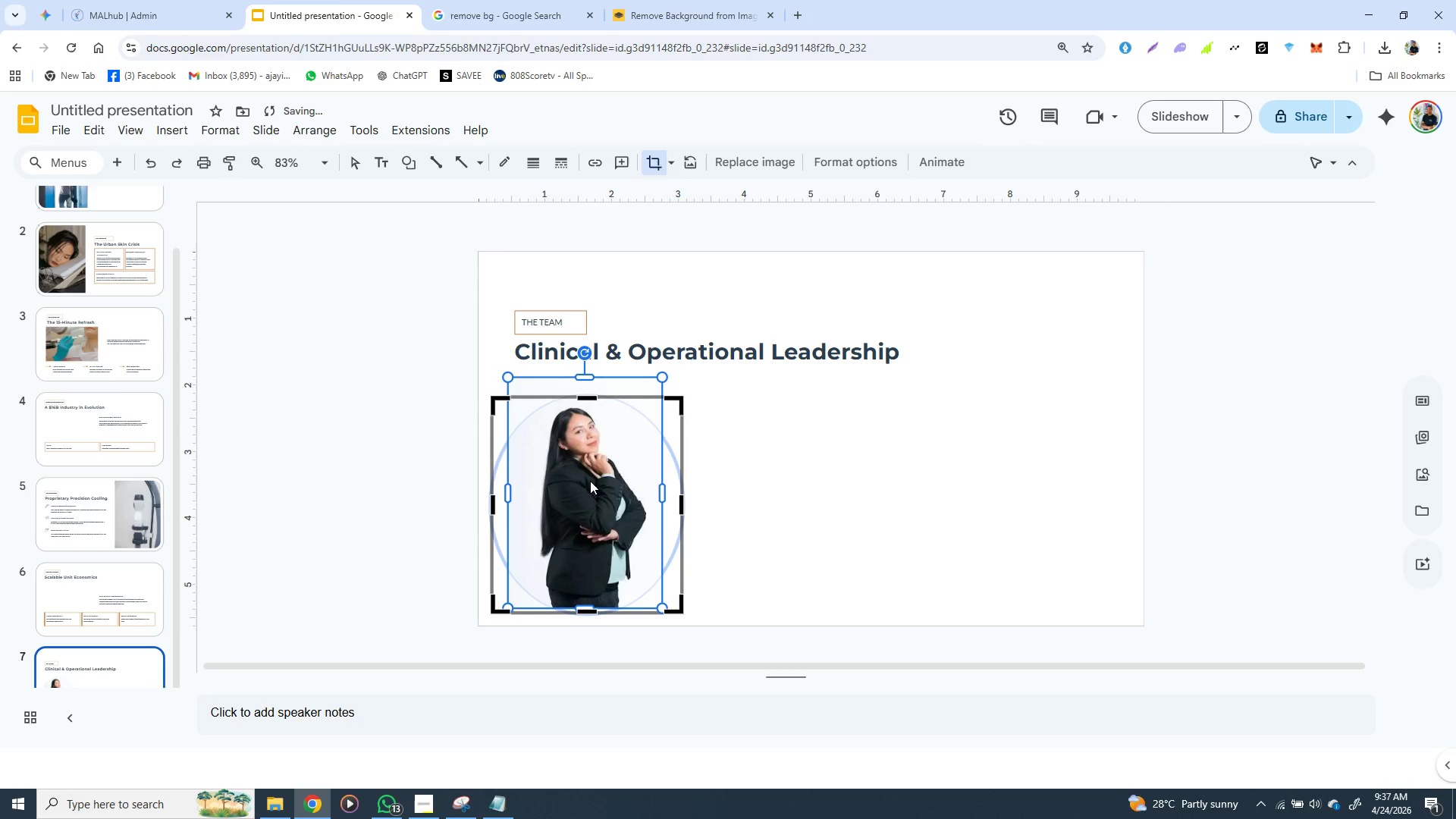 
key(ArrowRight)
 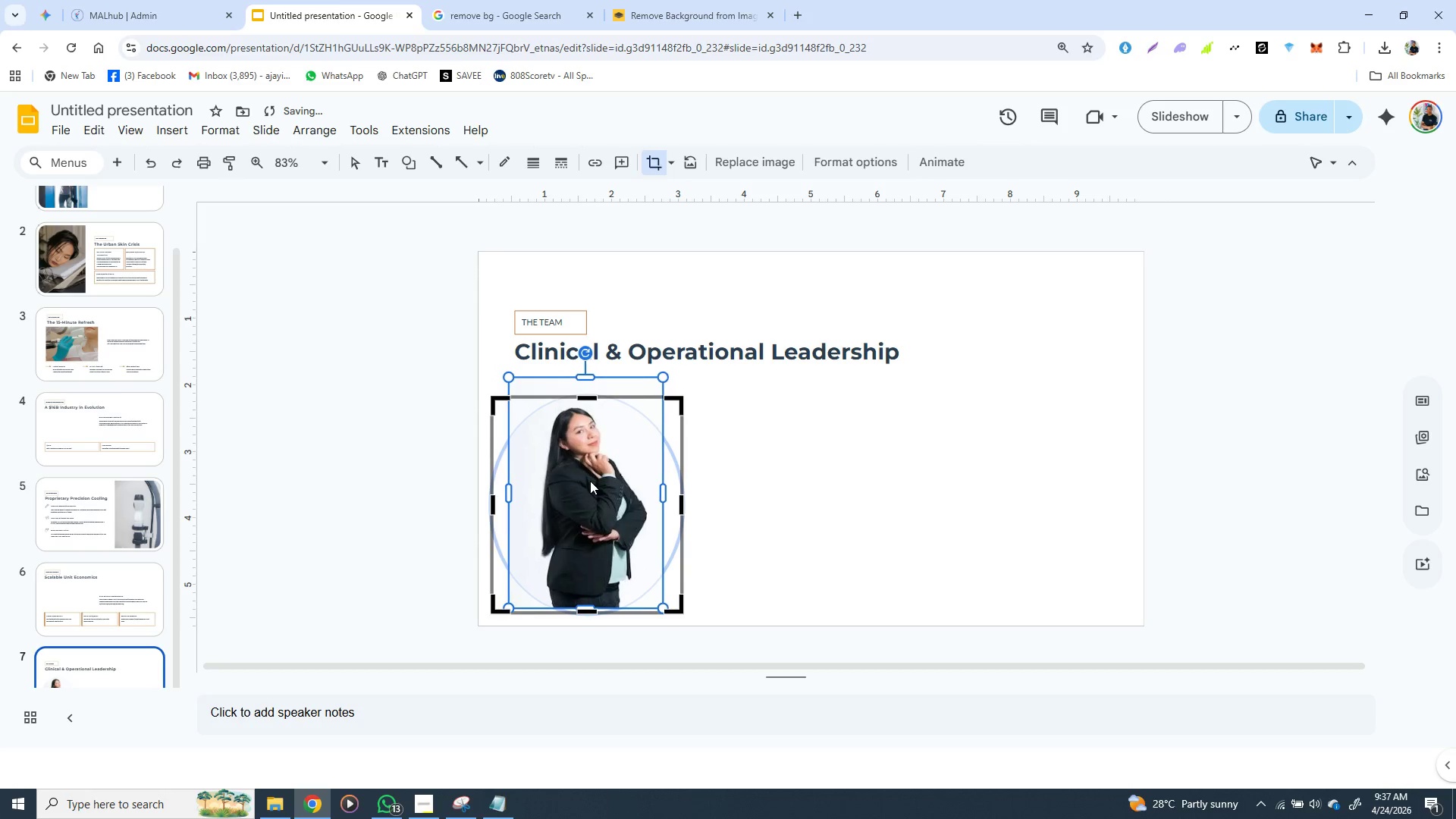 
key(ArrowRight)
 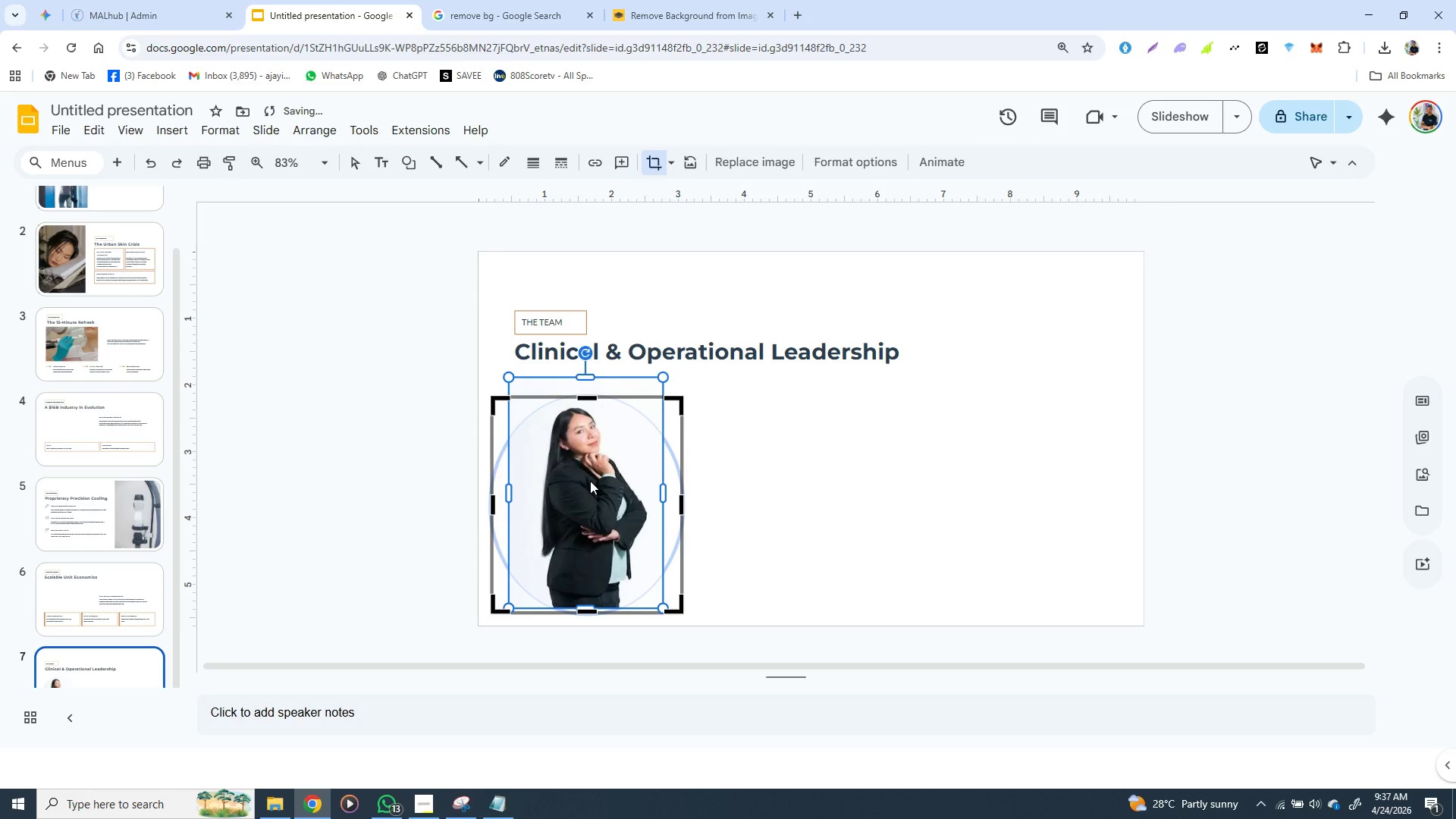 
key(ArrowRight)
 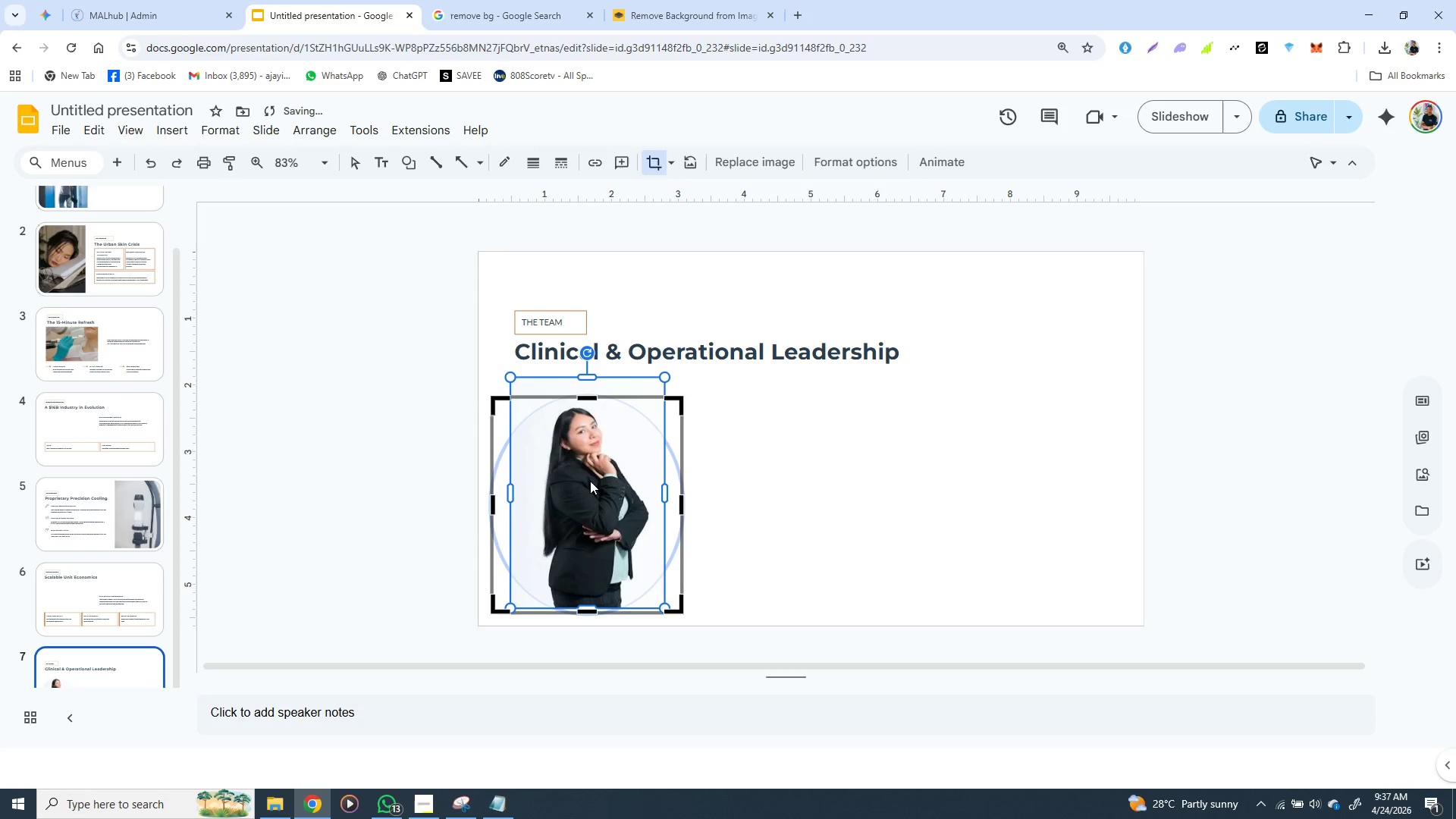 
key(ArrowRight)
 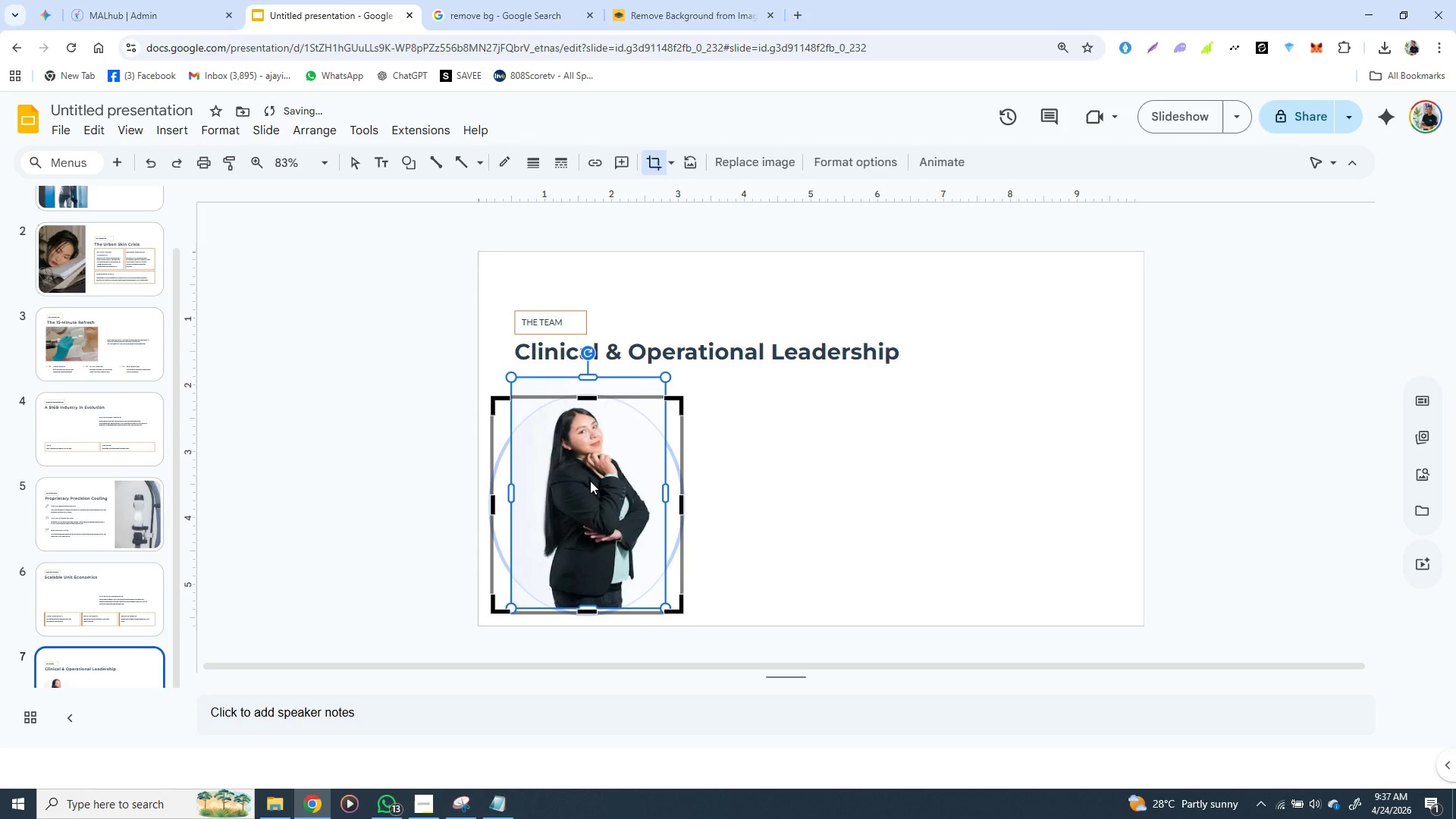 
key(ArrowRight)
 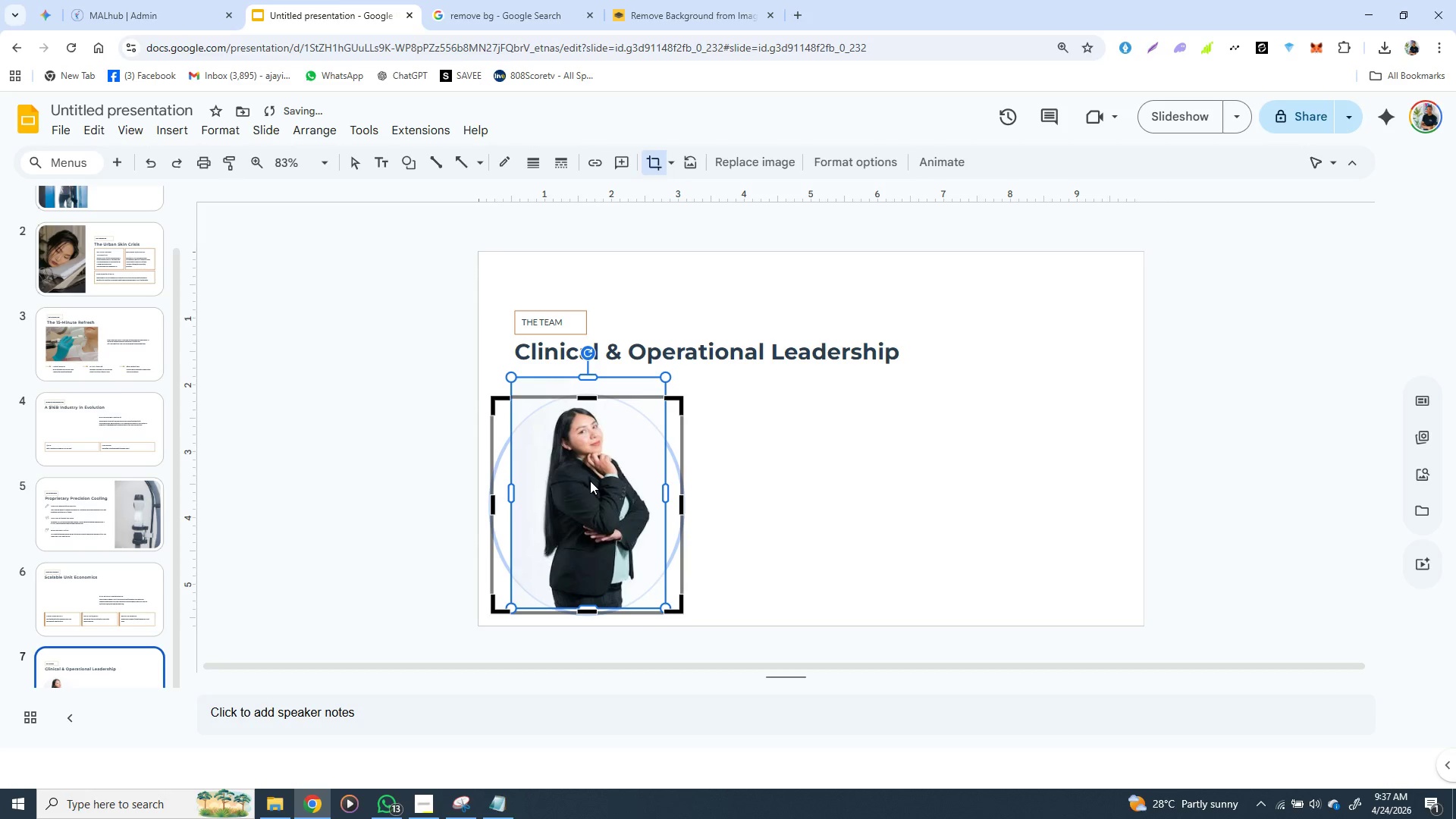 
key(ArrowRight)
 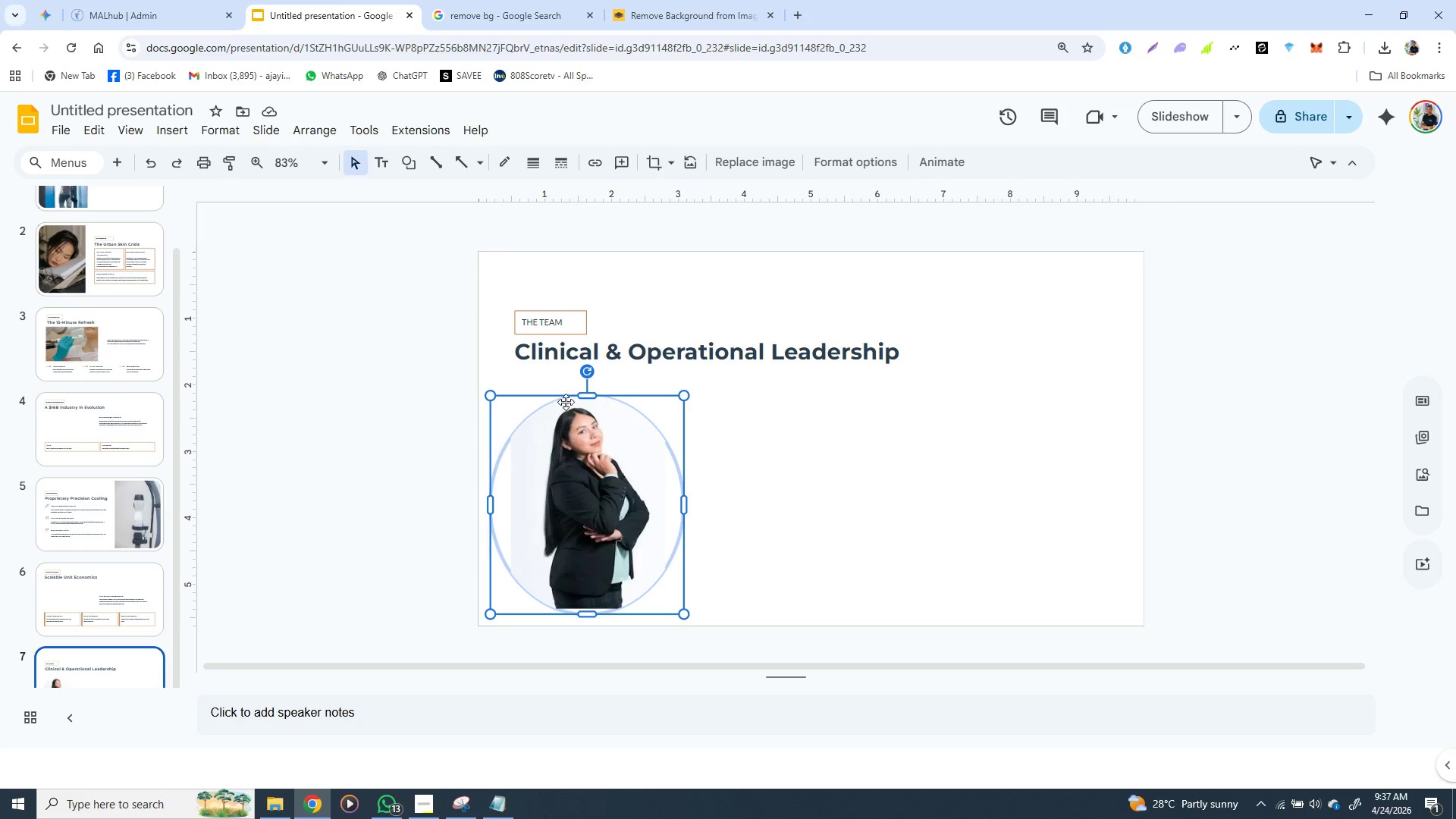 
wait(7.0)
 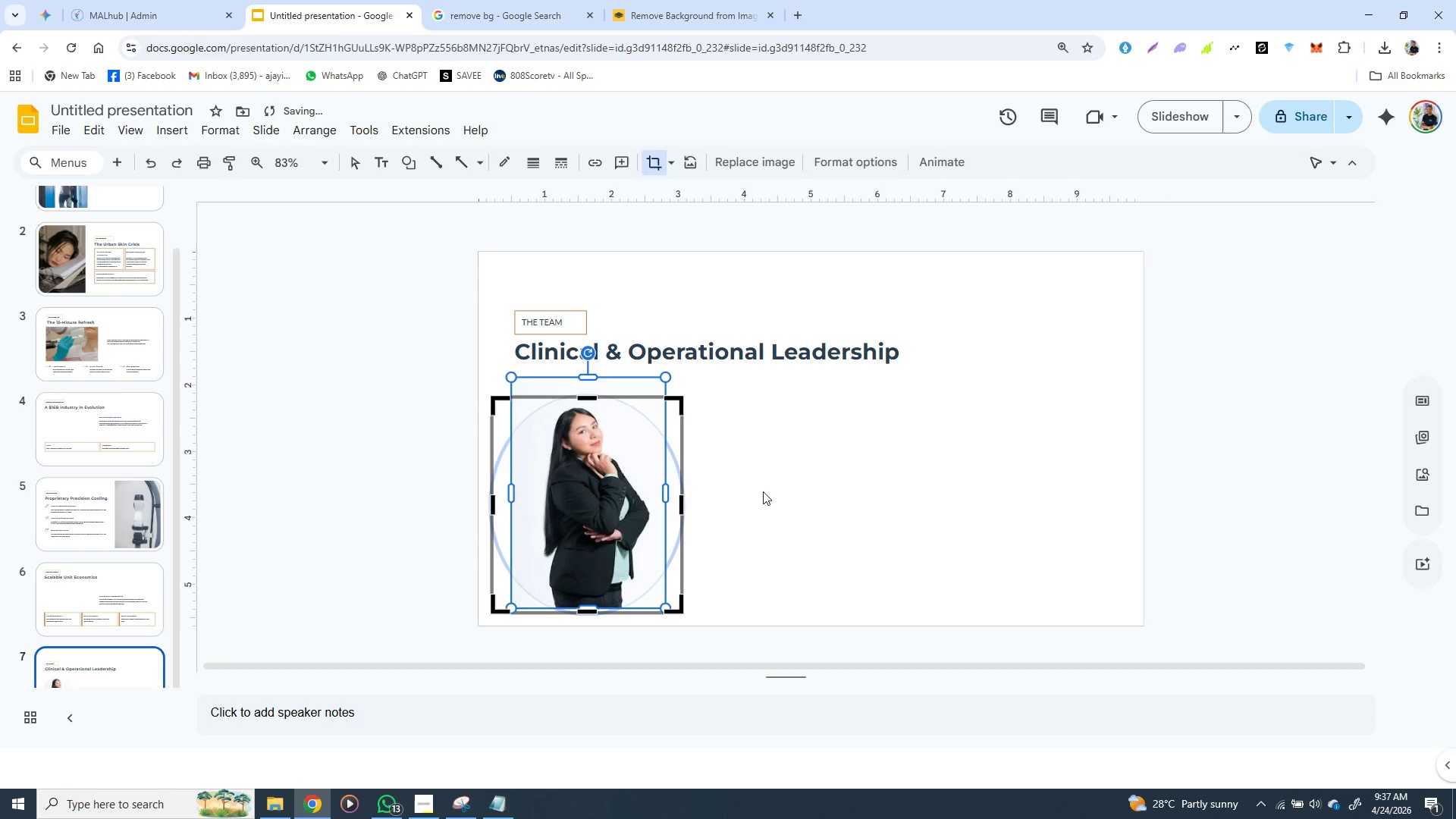 
left_click([566, 422])
 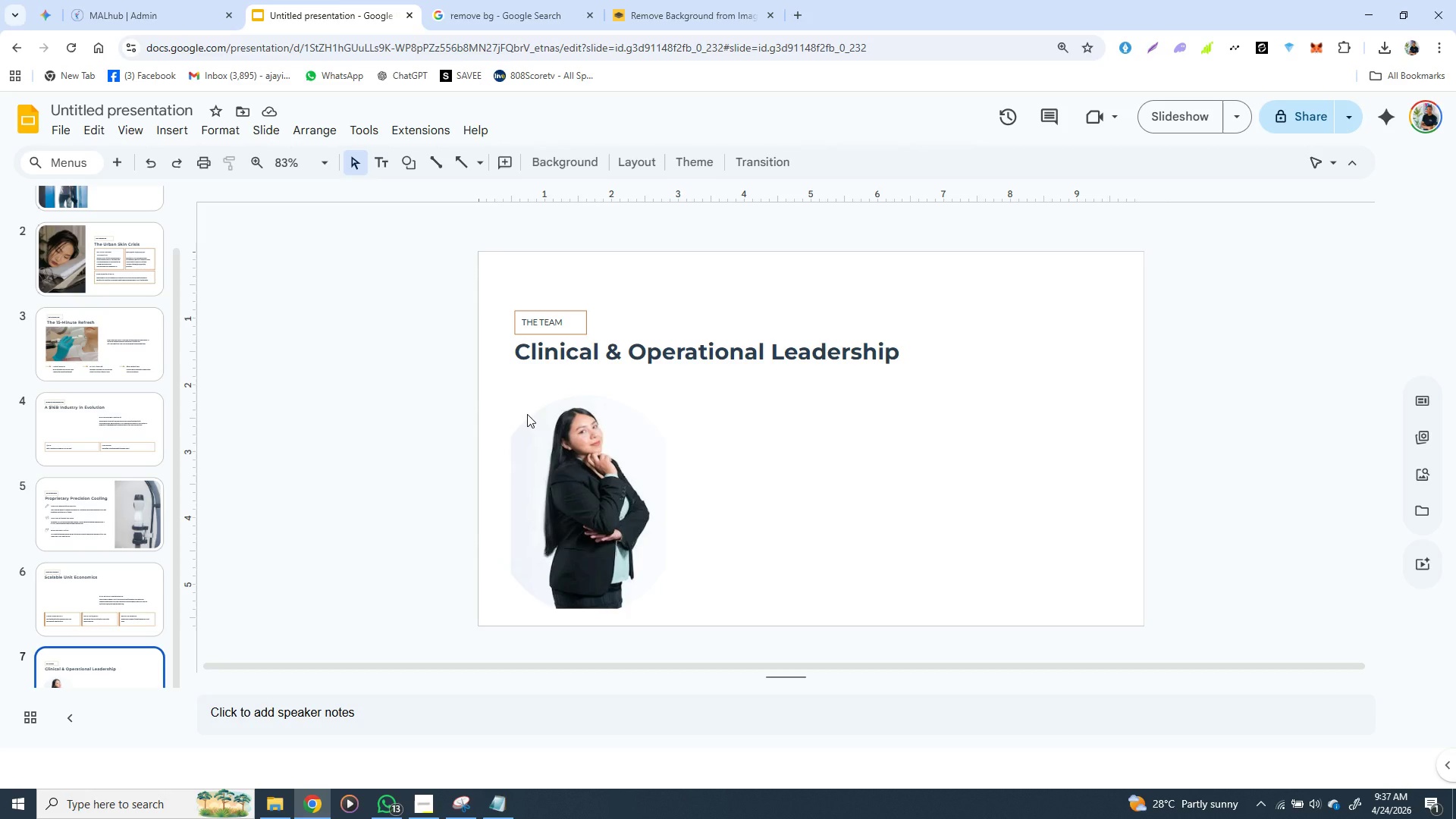 
left_click([527, 414])
 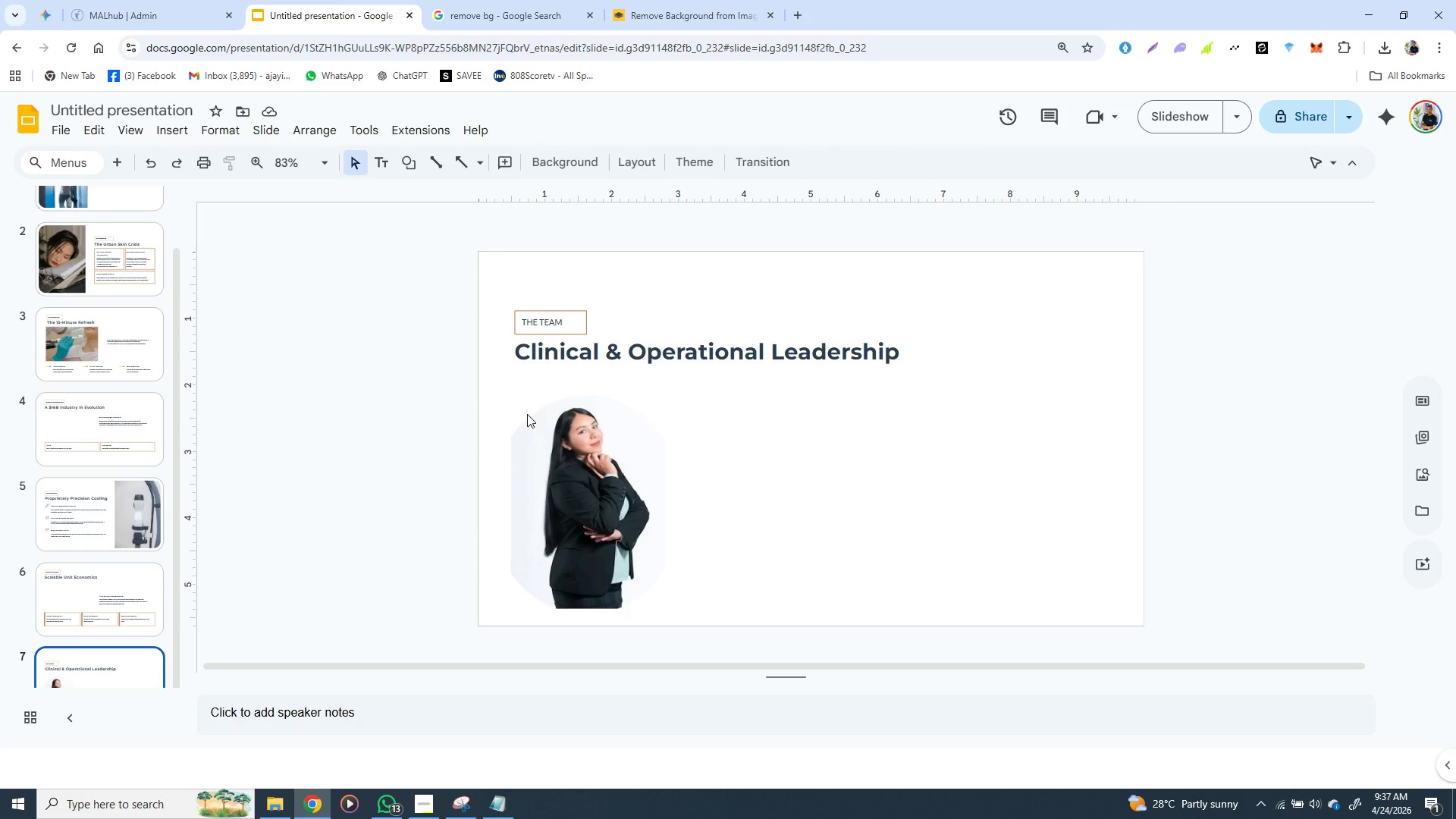 
double_click([527, 414])
 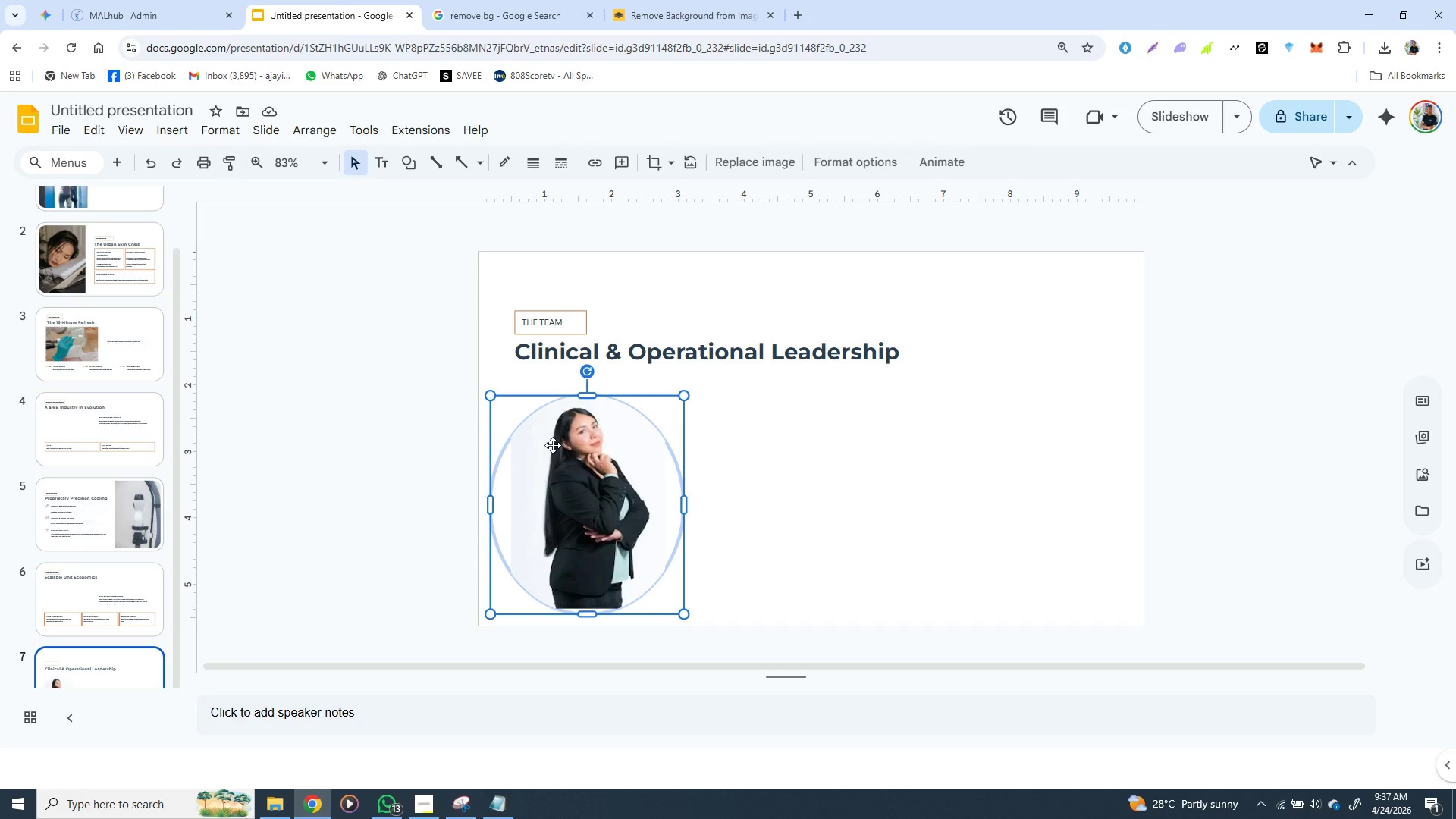 
left_click([553, 445])
 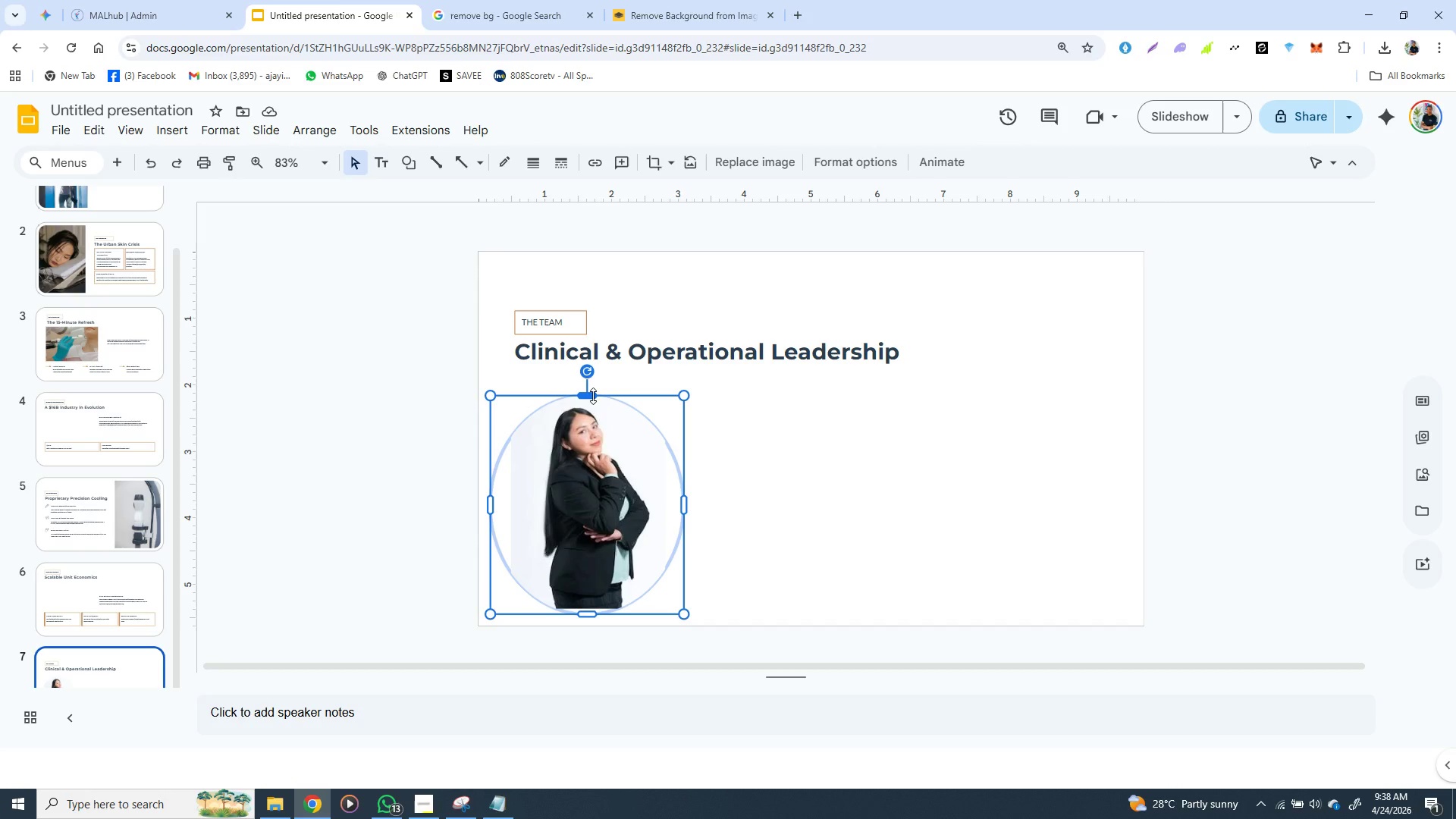 
hold_key(key=ShiftLeft, duration=1.53)
left_click_drag(start_coordinate=[593, 396], to_coordinate=[601, 412])
 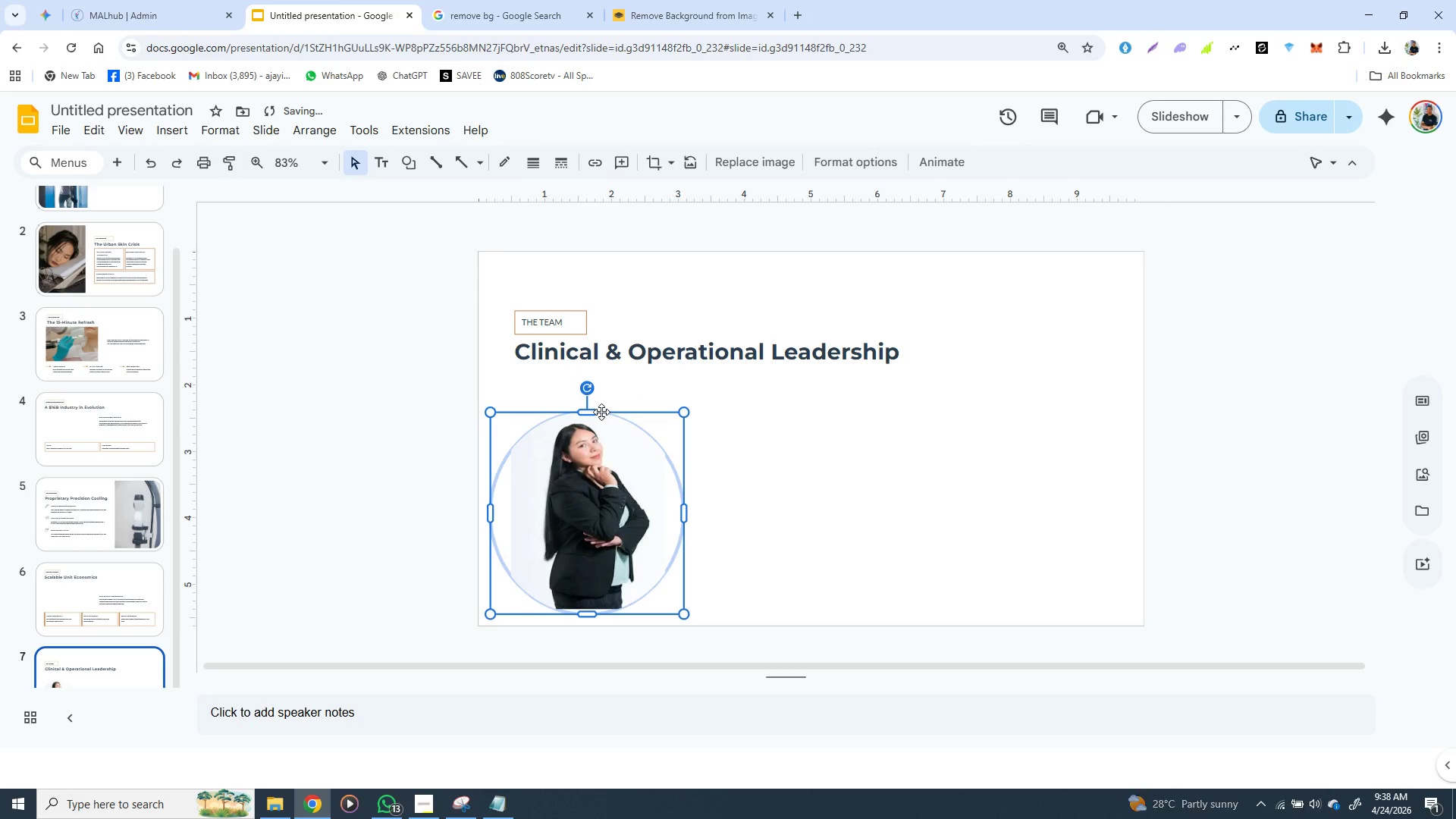 
hold_key(key=ShiftLeft, duration=1.3)
 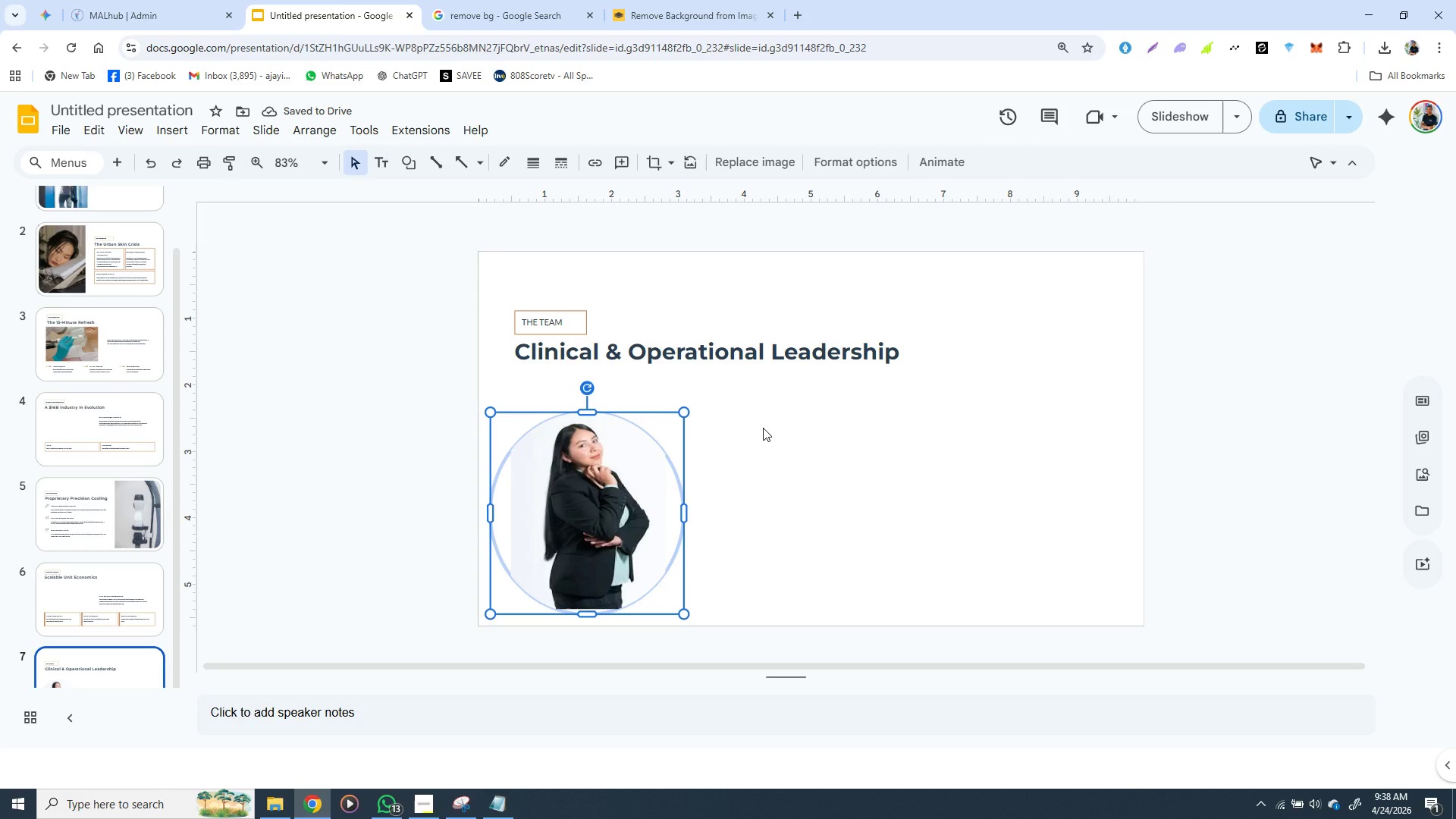 
wait(5.5)
 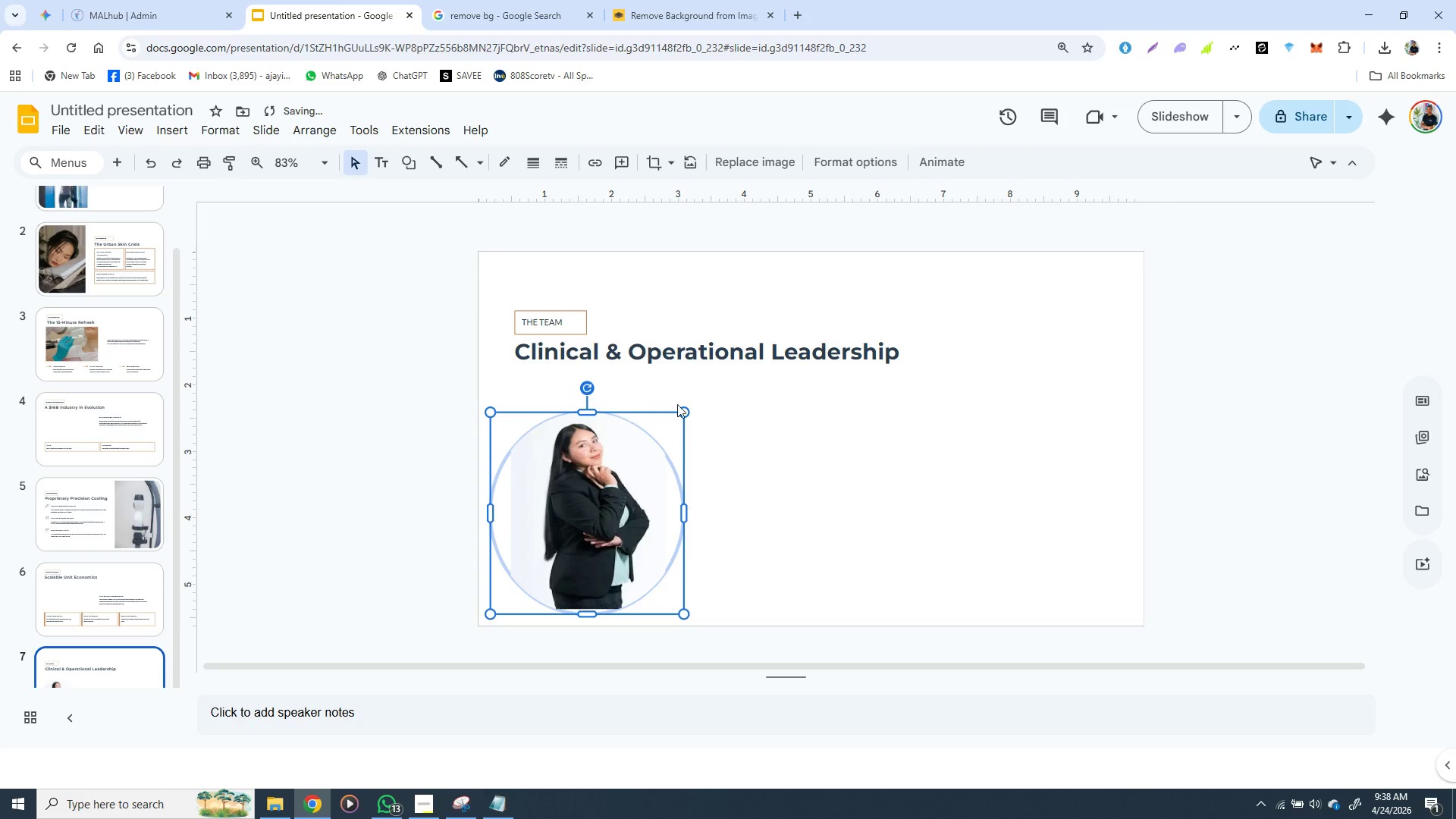 
left_click([781, 453])
 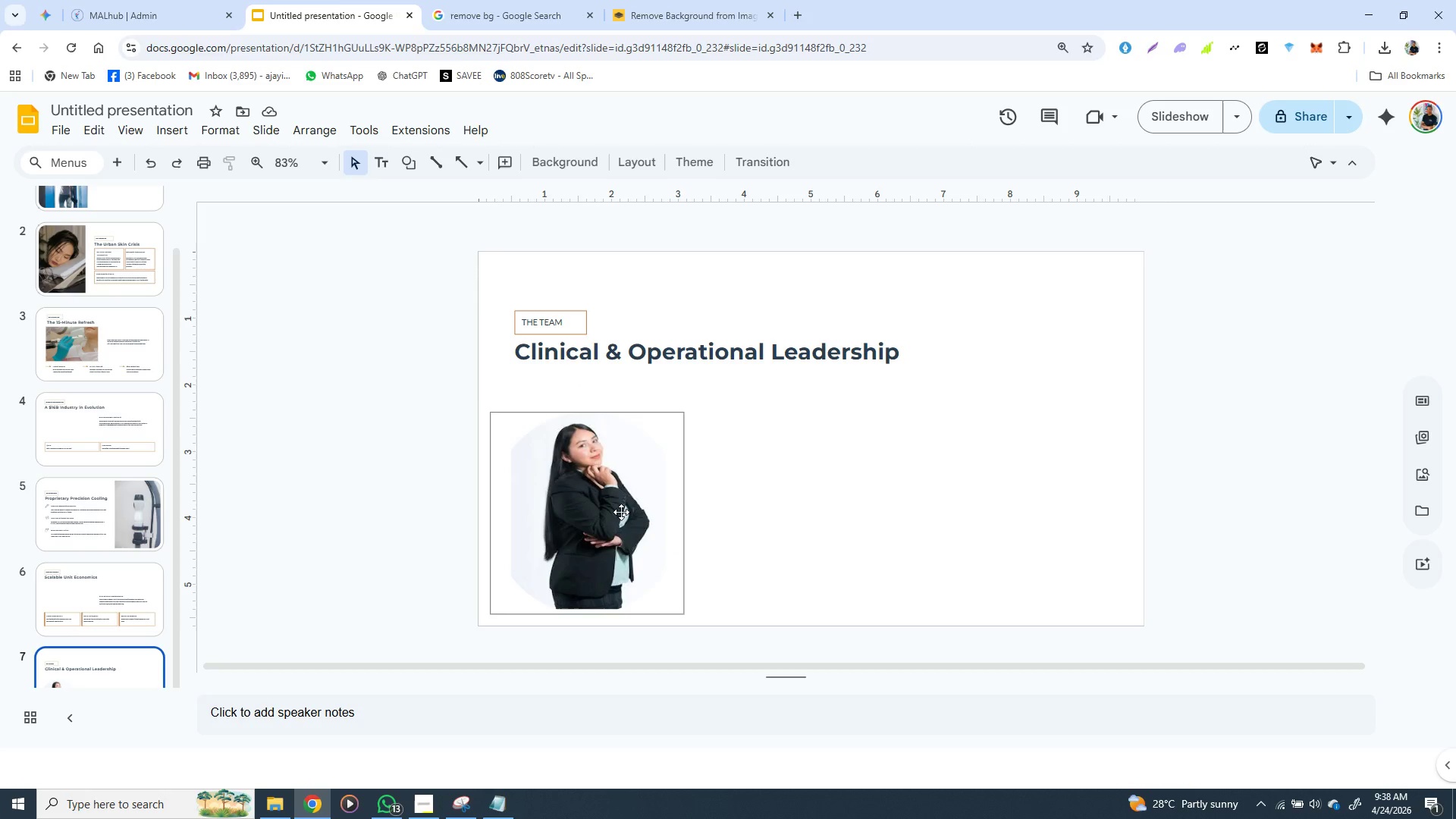 
left_click([622, 512])
 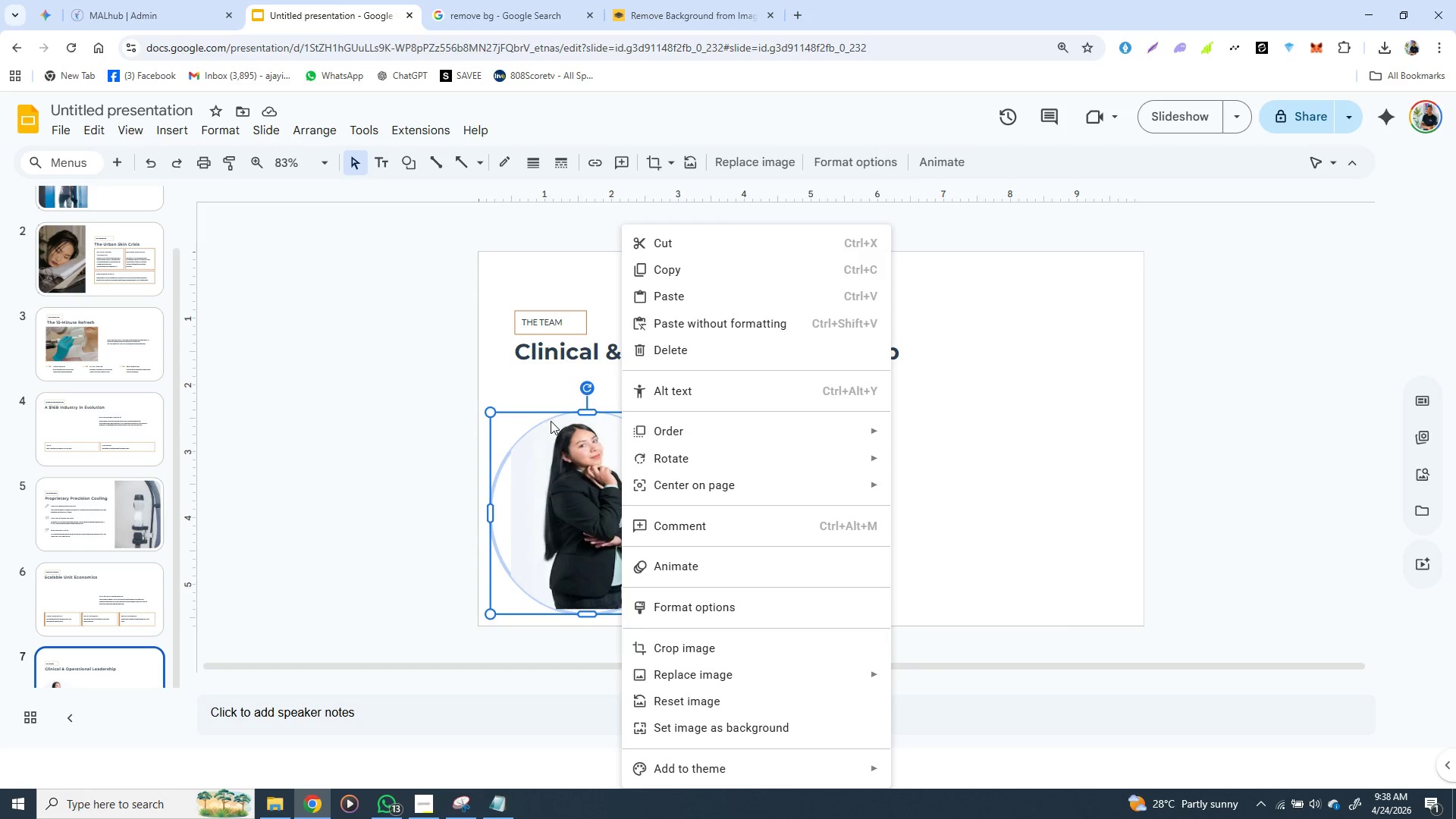 
wait(7.25)
 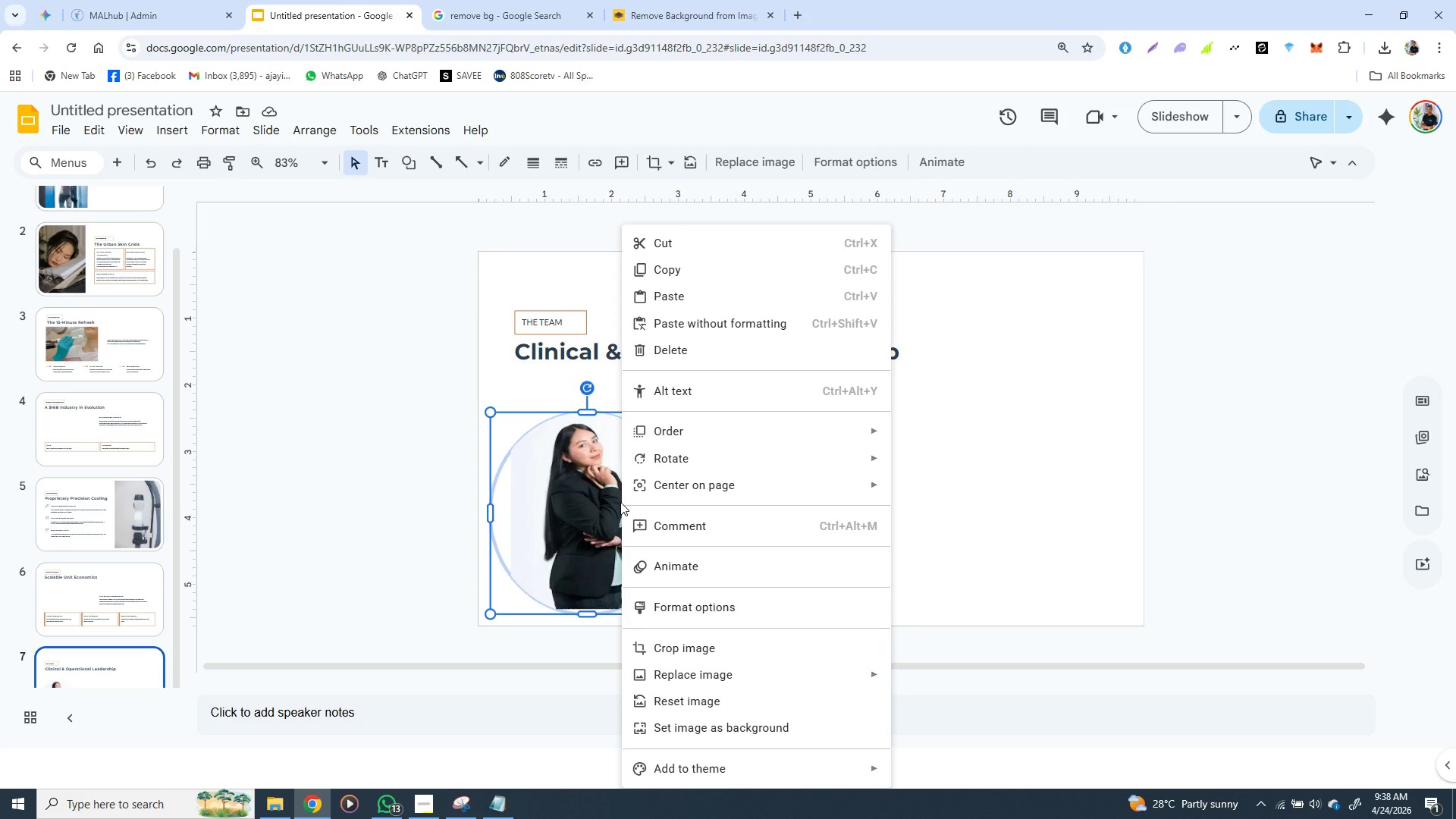 
left_click([542, 410])
 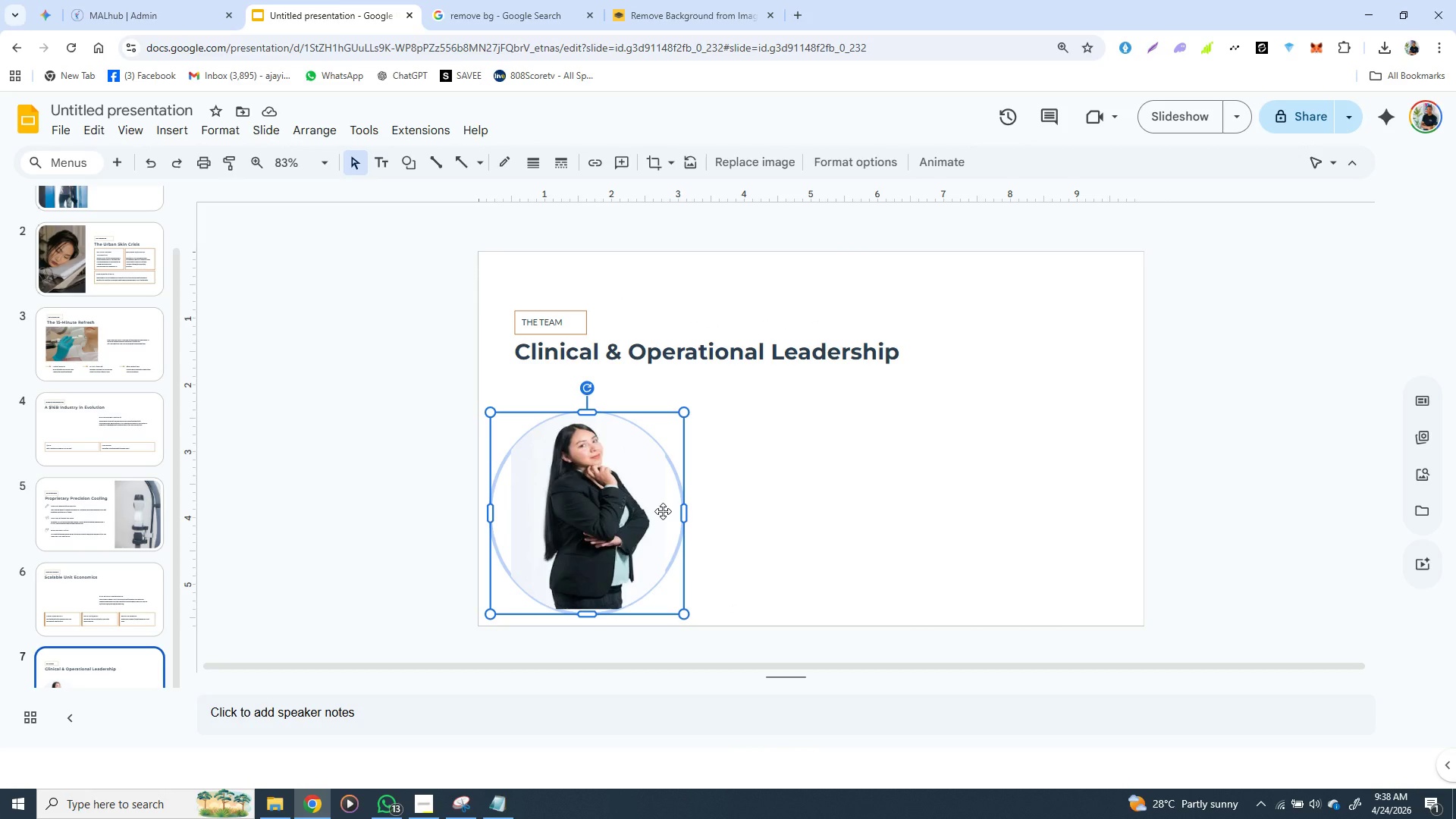 
wait(8.66)
 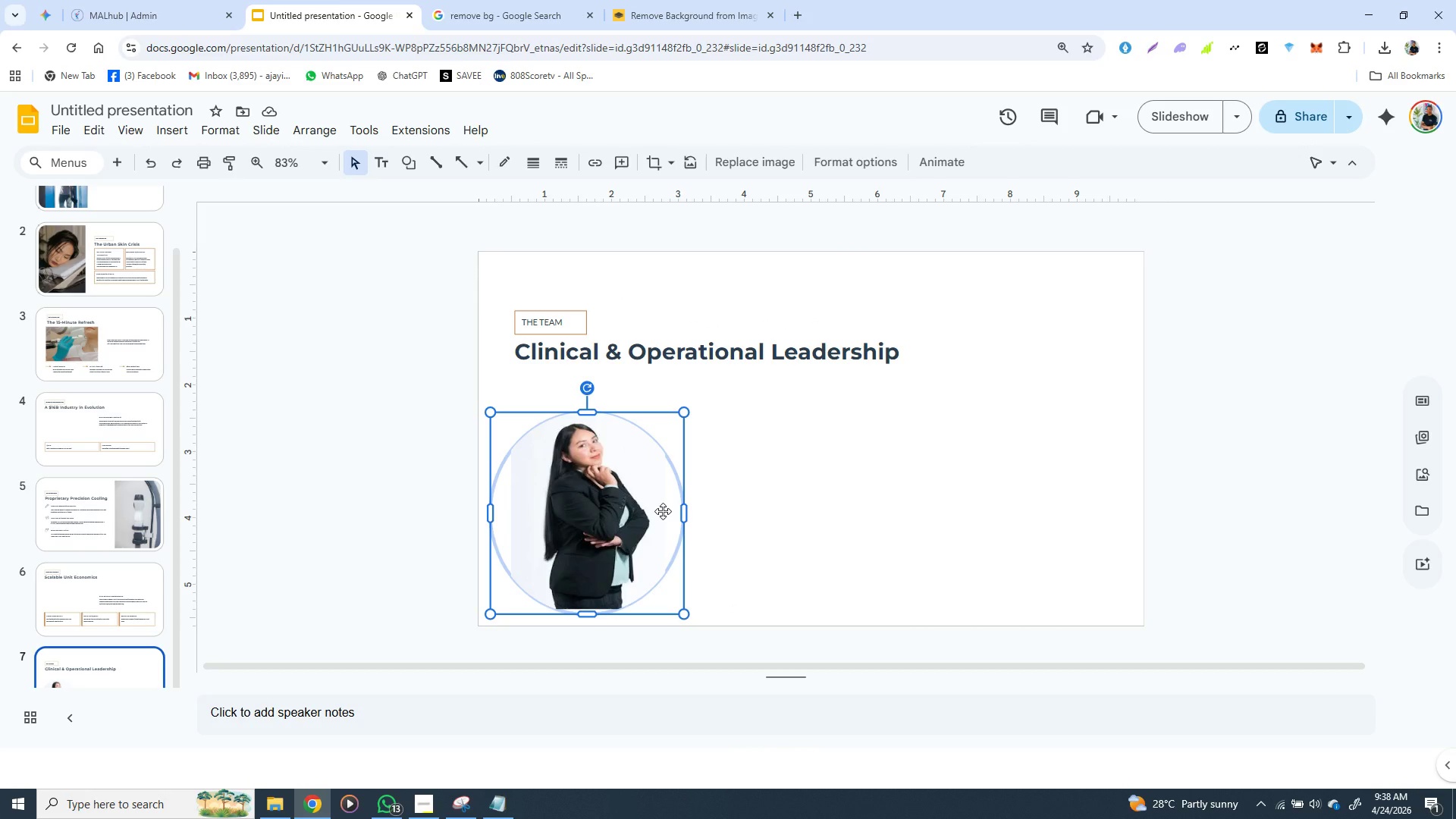 
left_click([657, 445])
 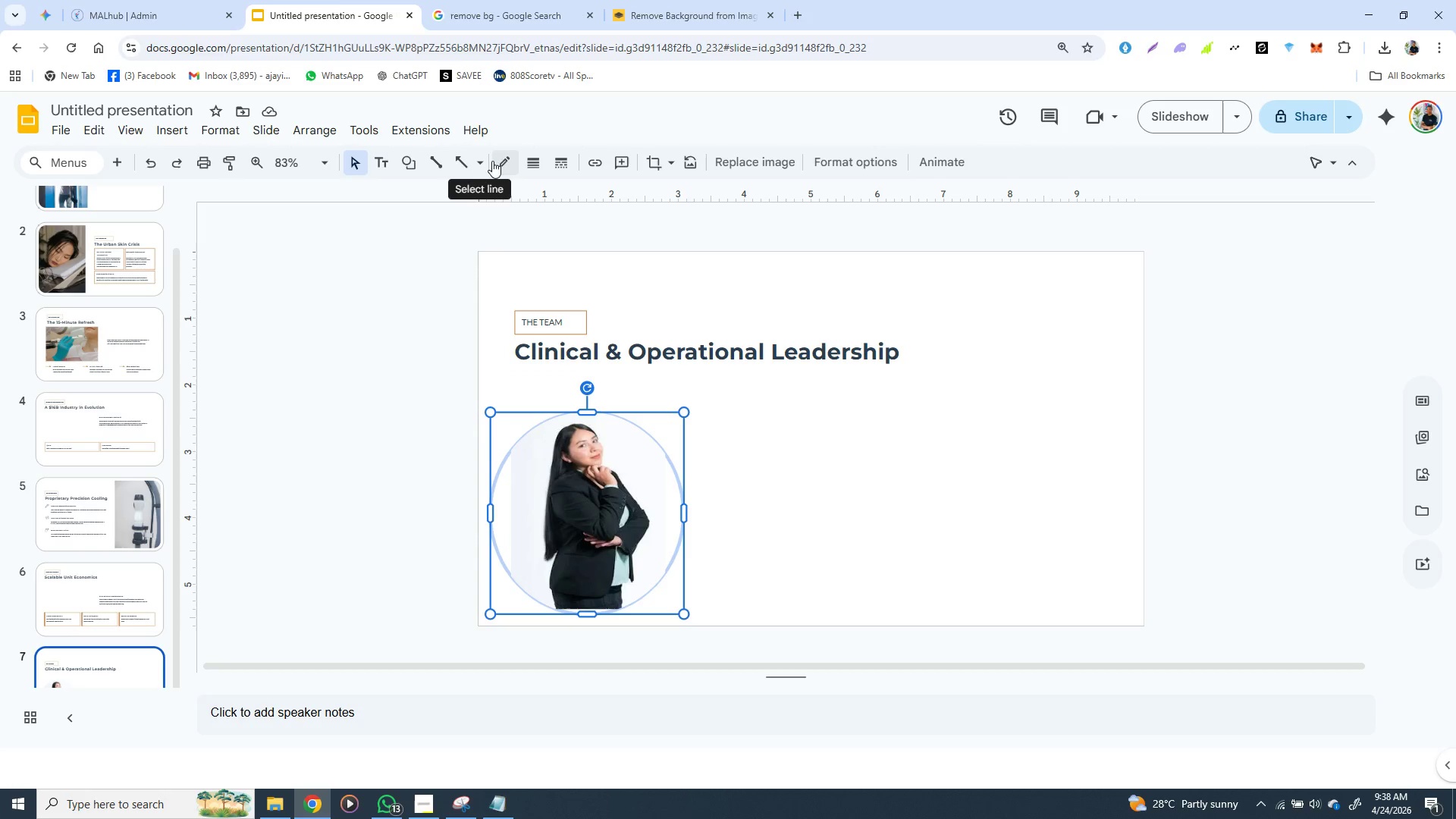 
left_click([502, 161])
 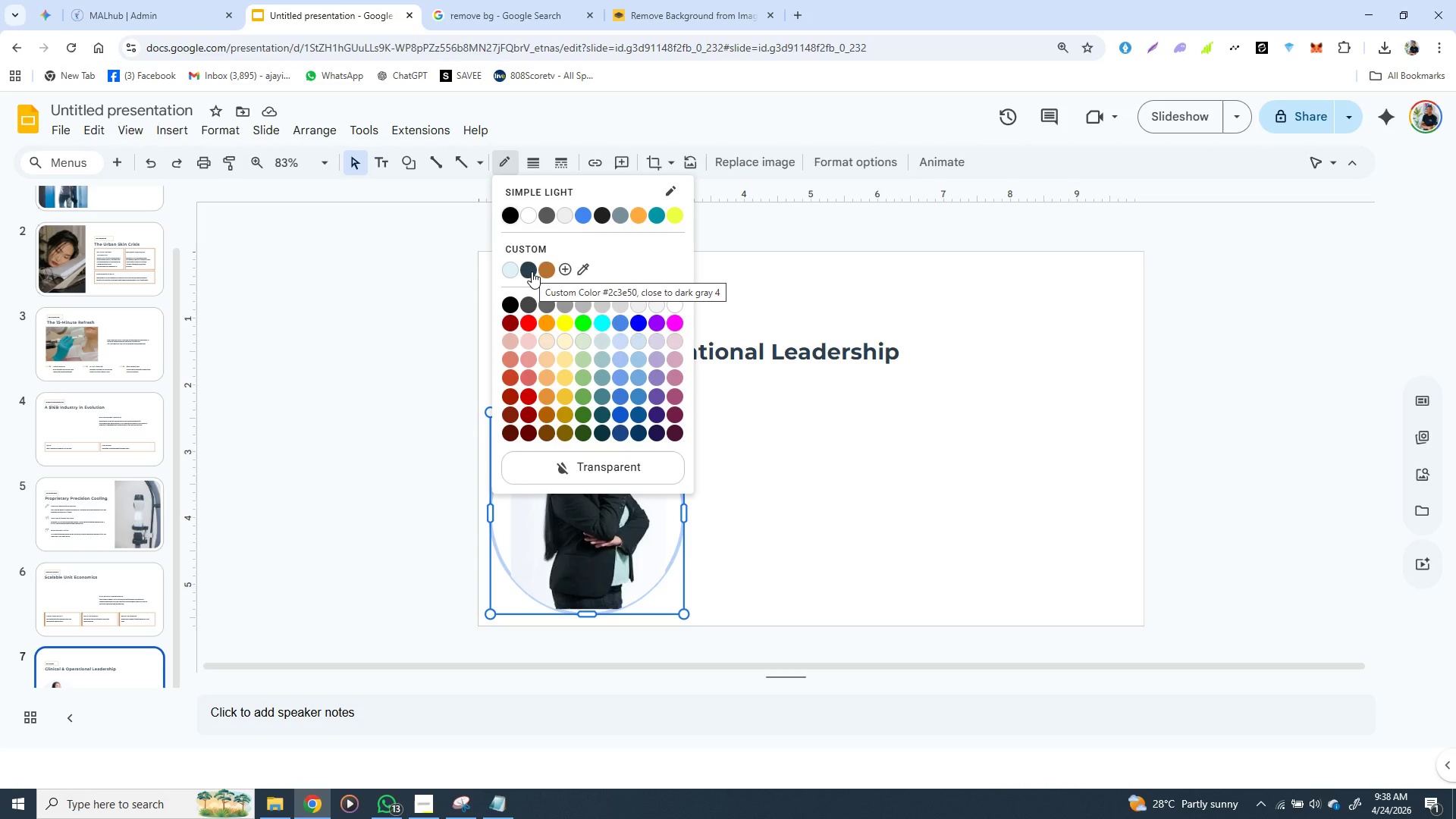 
left_click([532, 271])
 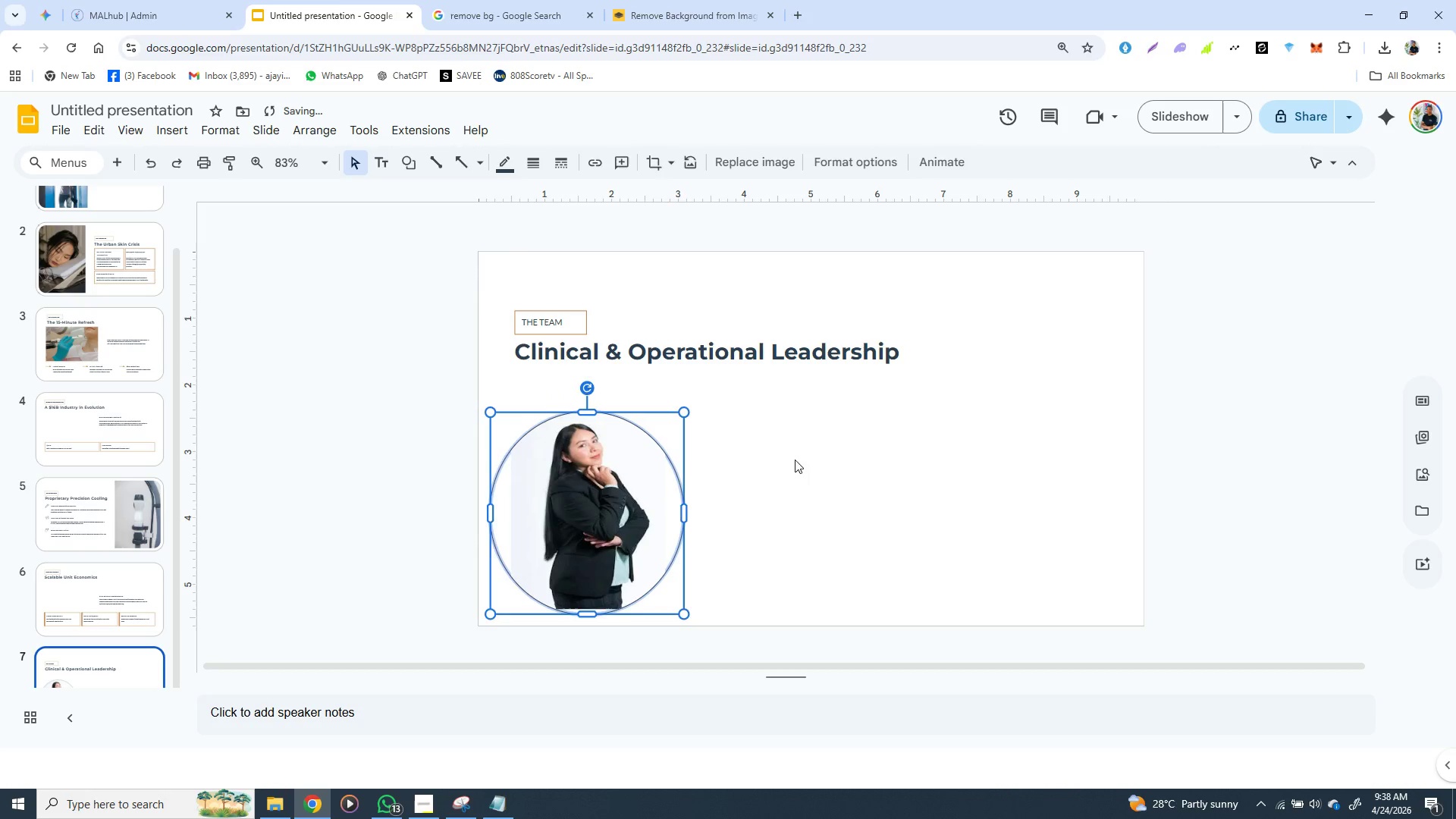 
left_click([800, 452])
 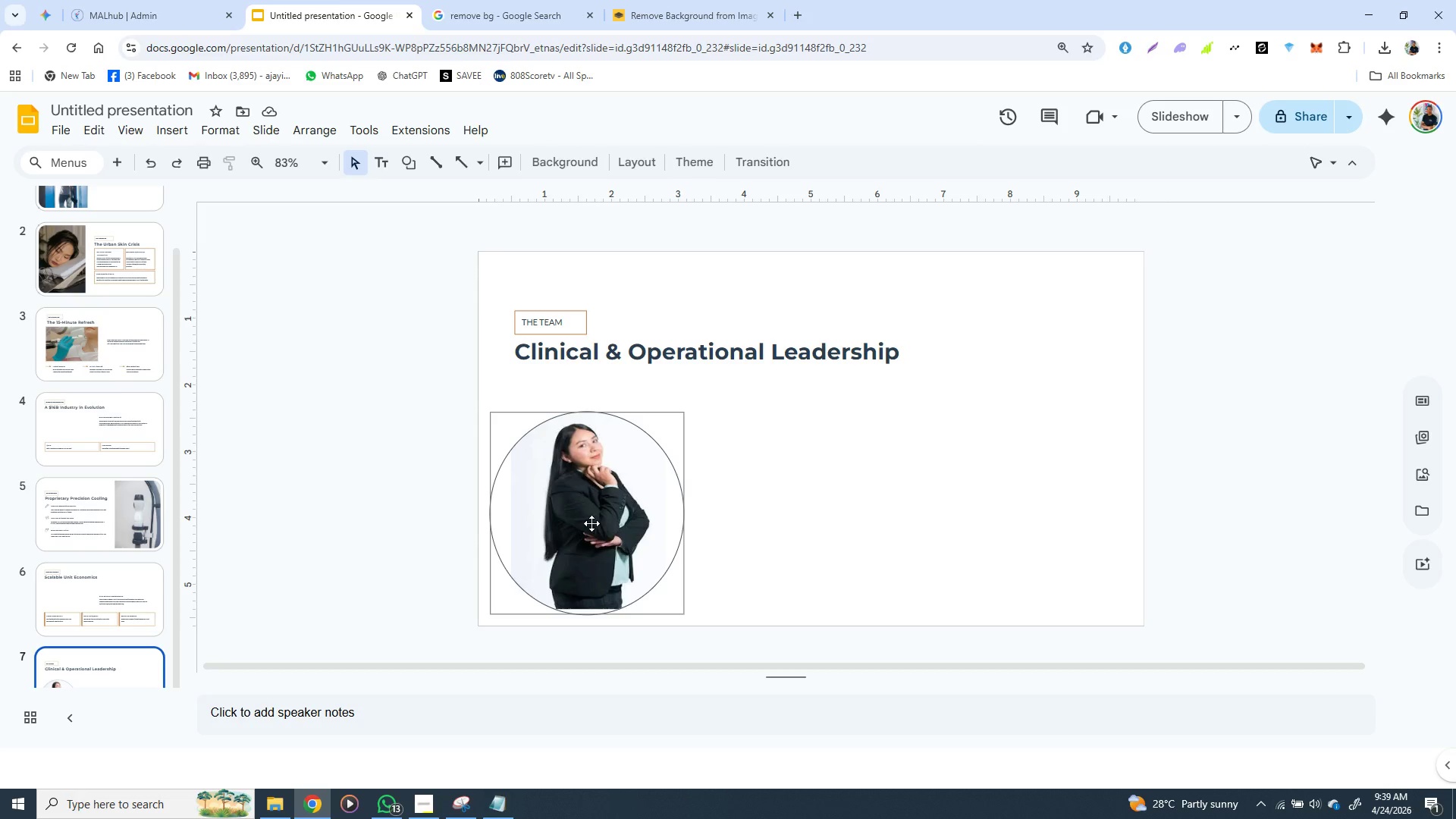 
wait(34.41)
 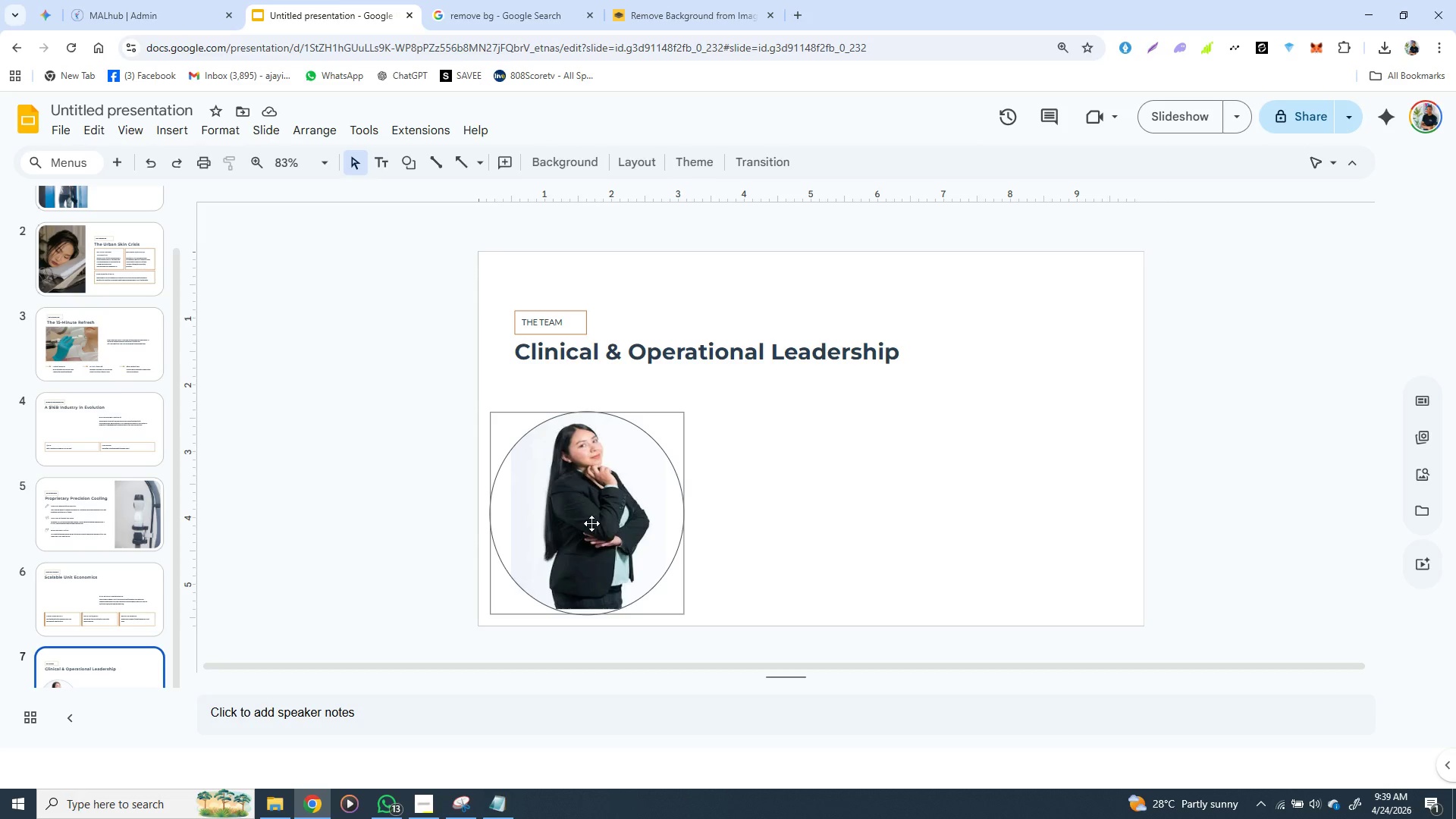 
left_click([646, 484])
 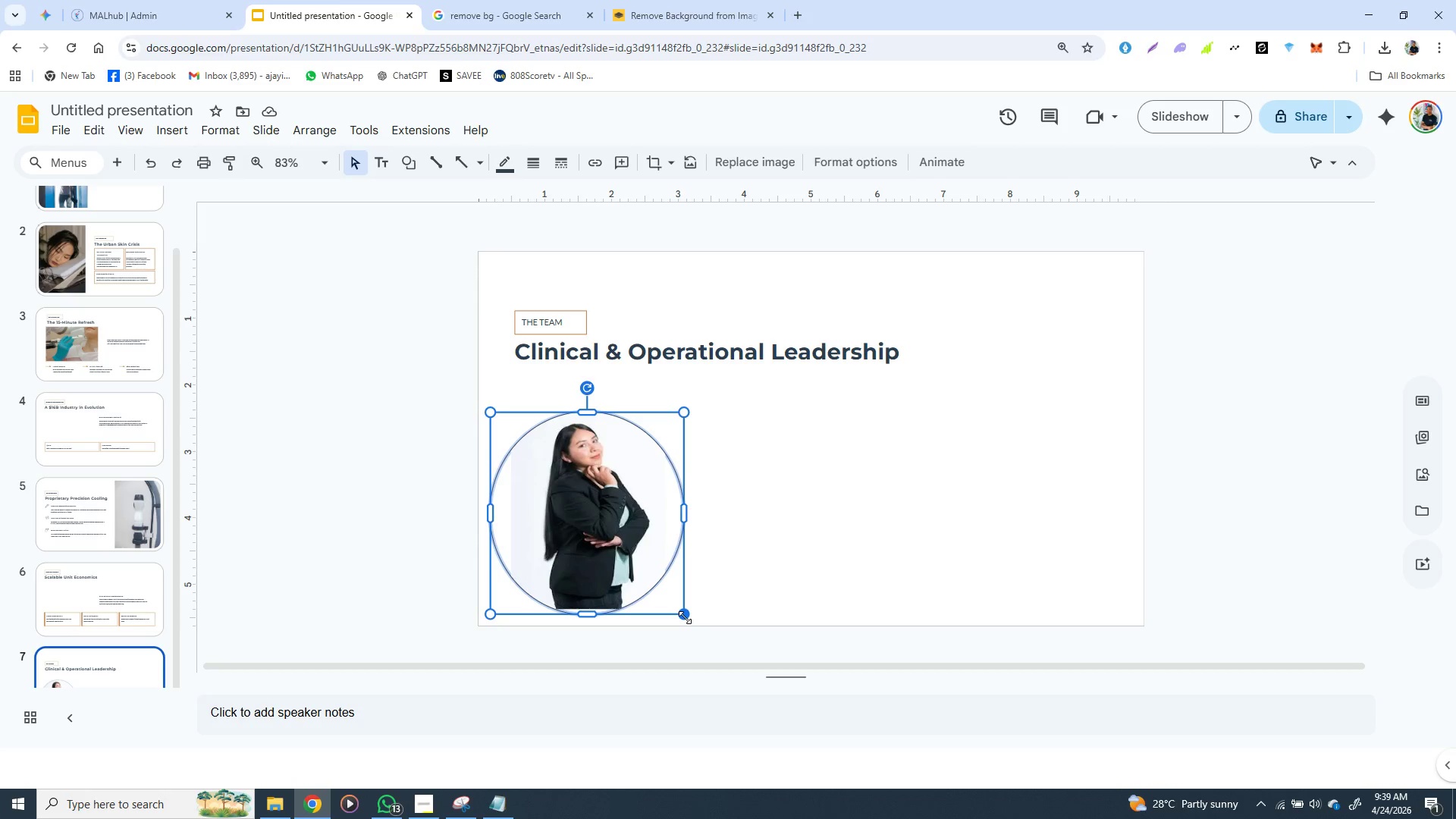 
hold_key(key=ShiftLeft, duration=1.52)
left_click_drag(start_coordinate=[685, 617], to_coordinate=[655, 584])
 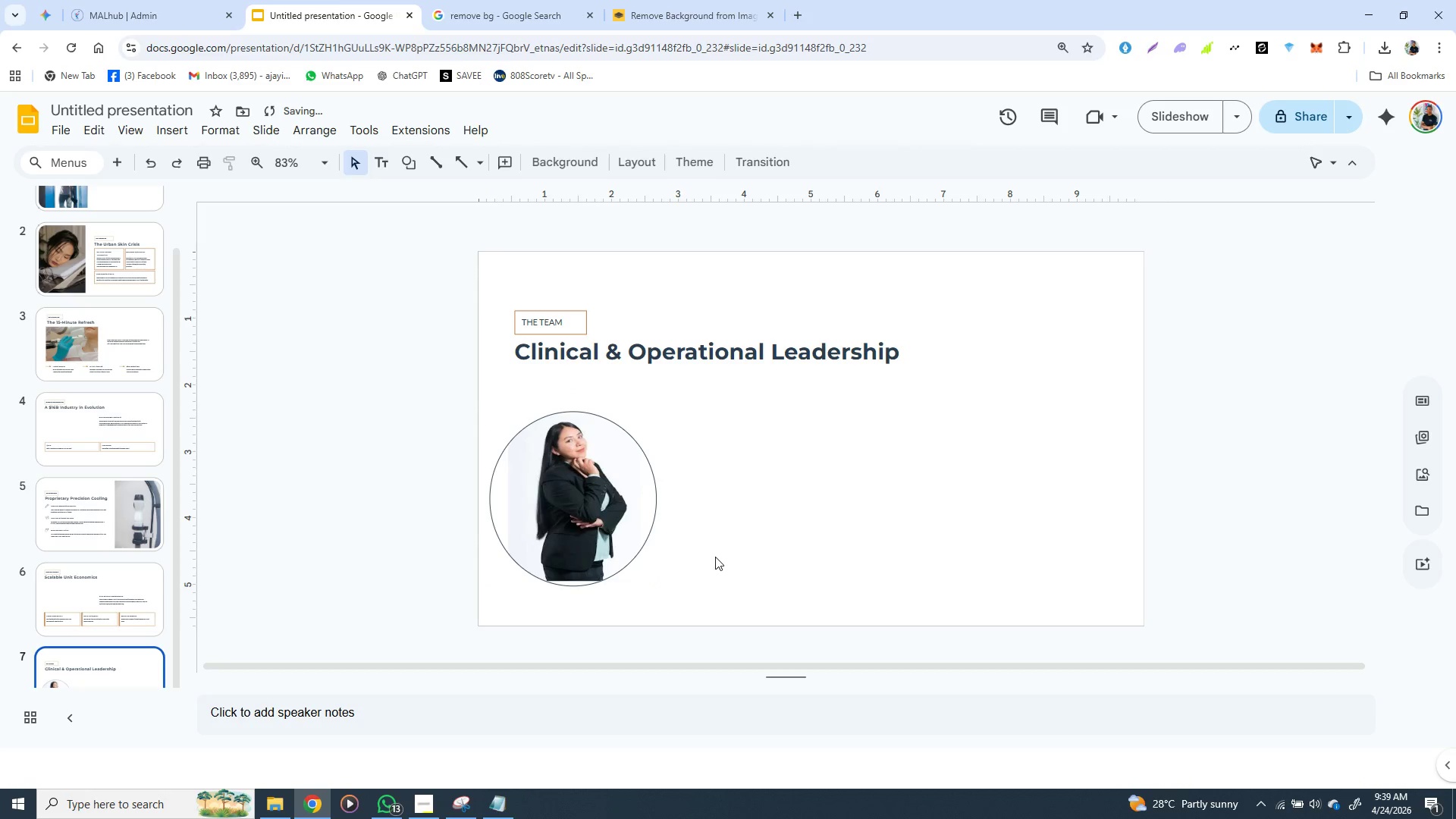 
key(Shift+ShiftLeft)
 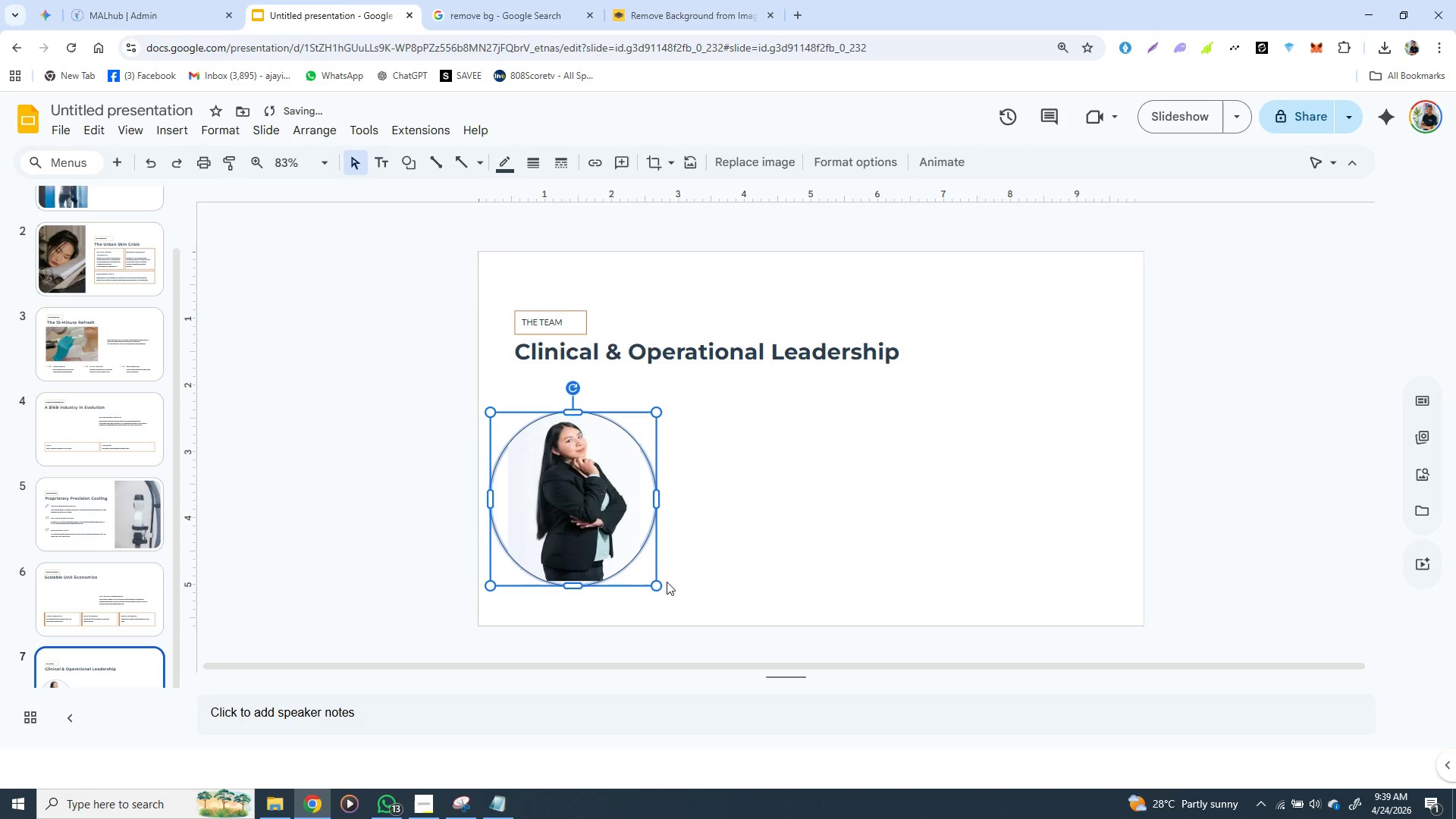 
key(Shift+ShiftLeft)
 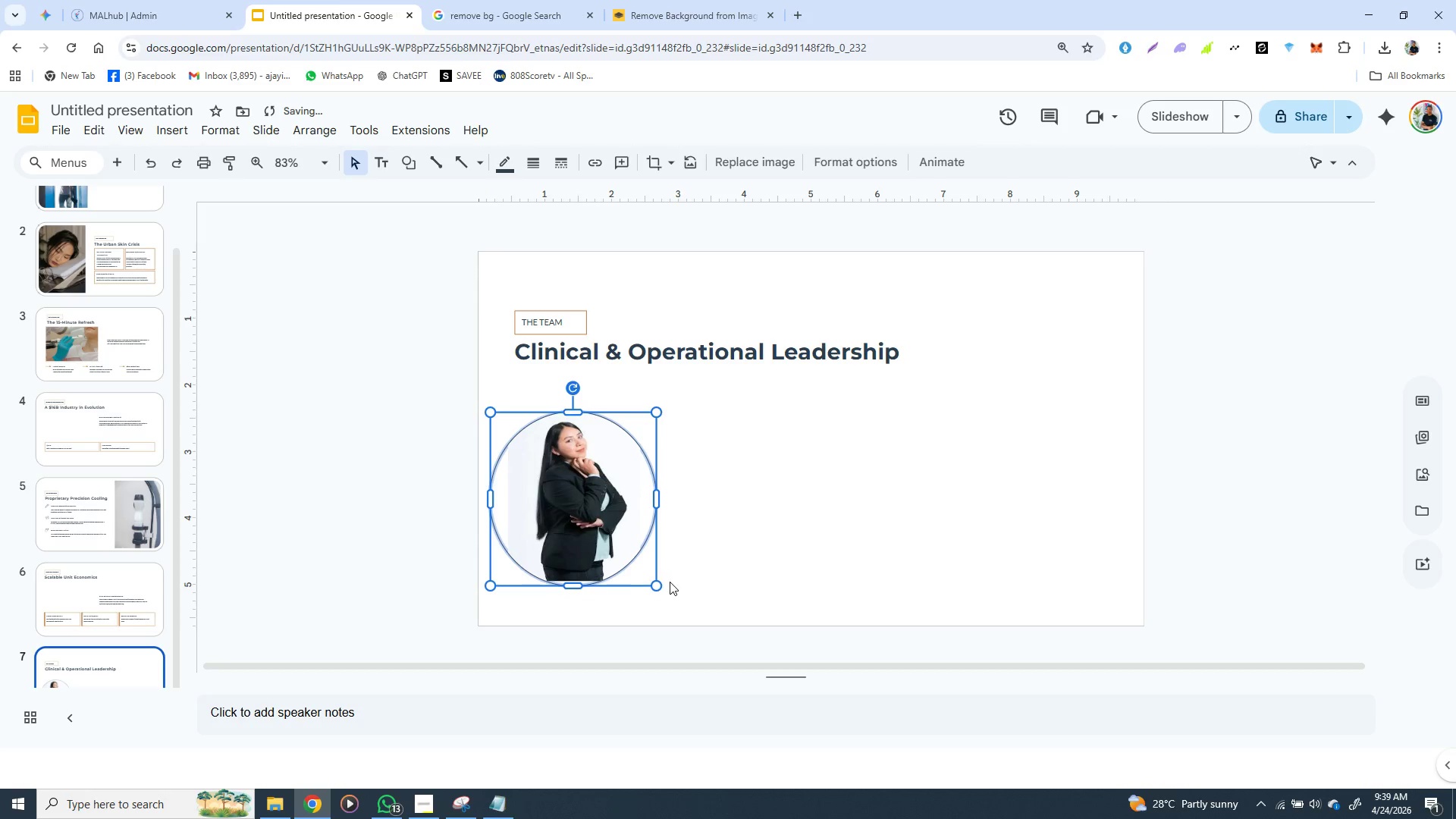 
key(Shift+ShiftLeft)
 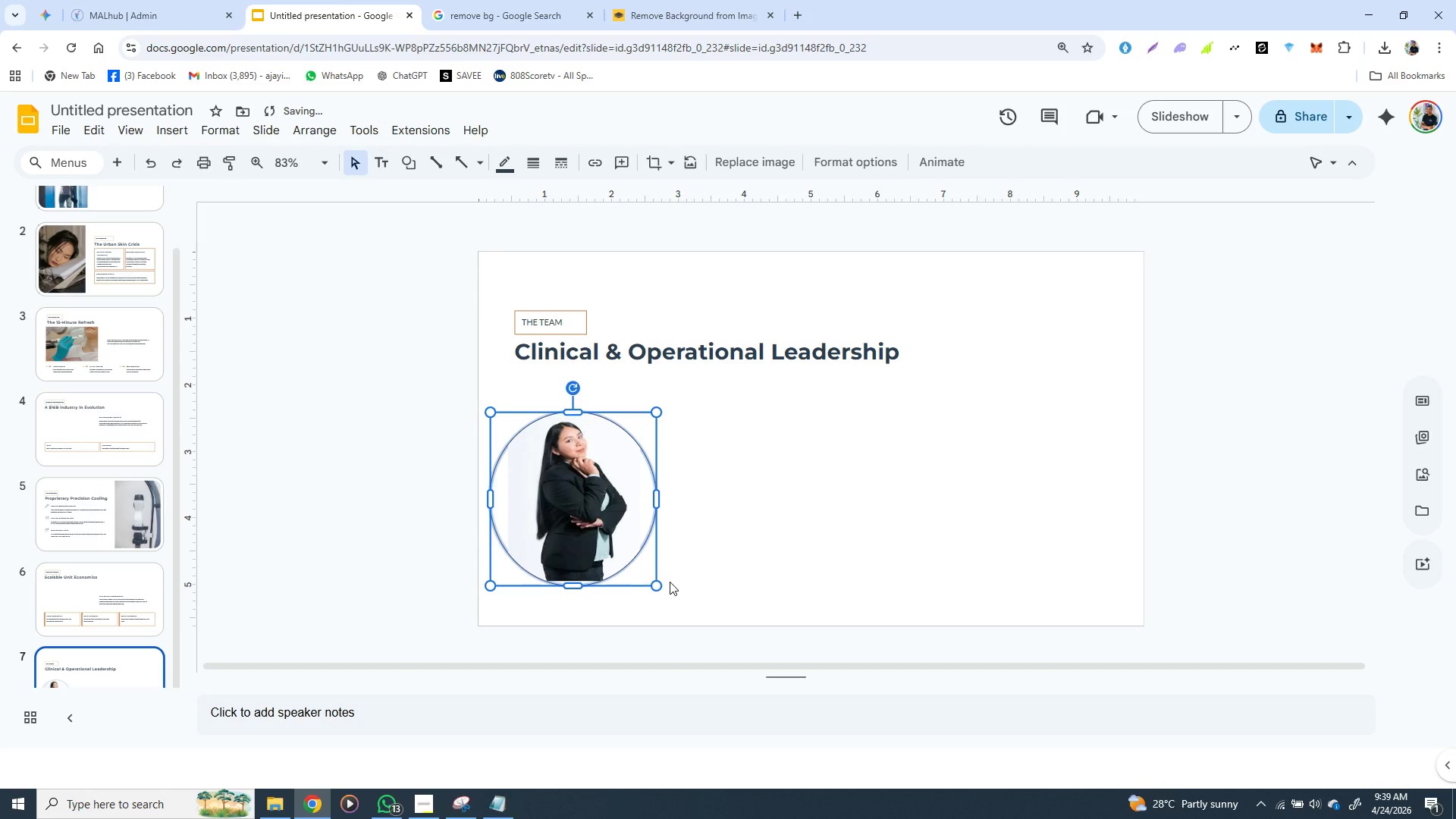 
key(Shift+ShiftLeft)
 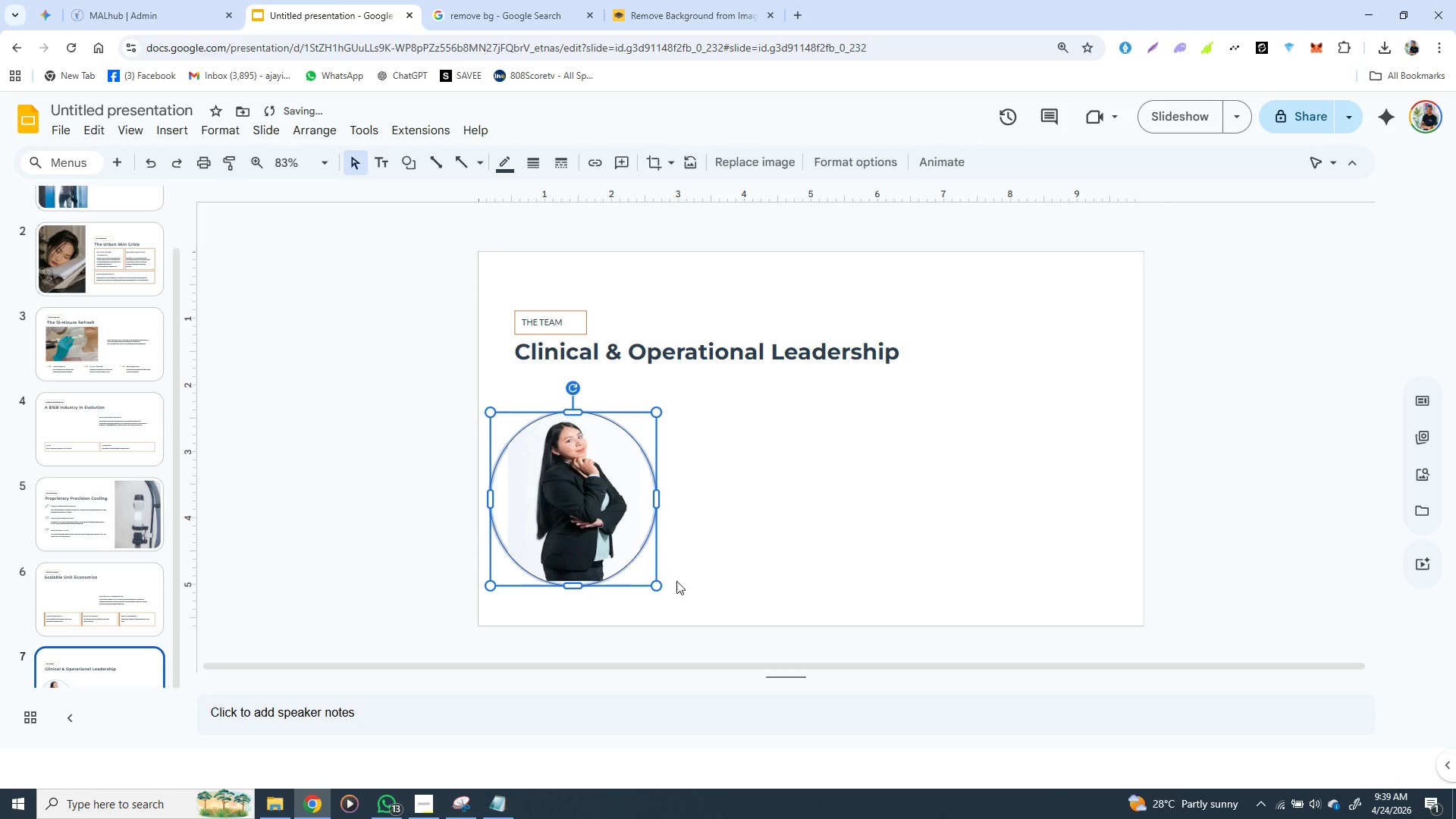 
key(Shift+ShiftLeft)
 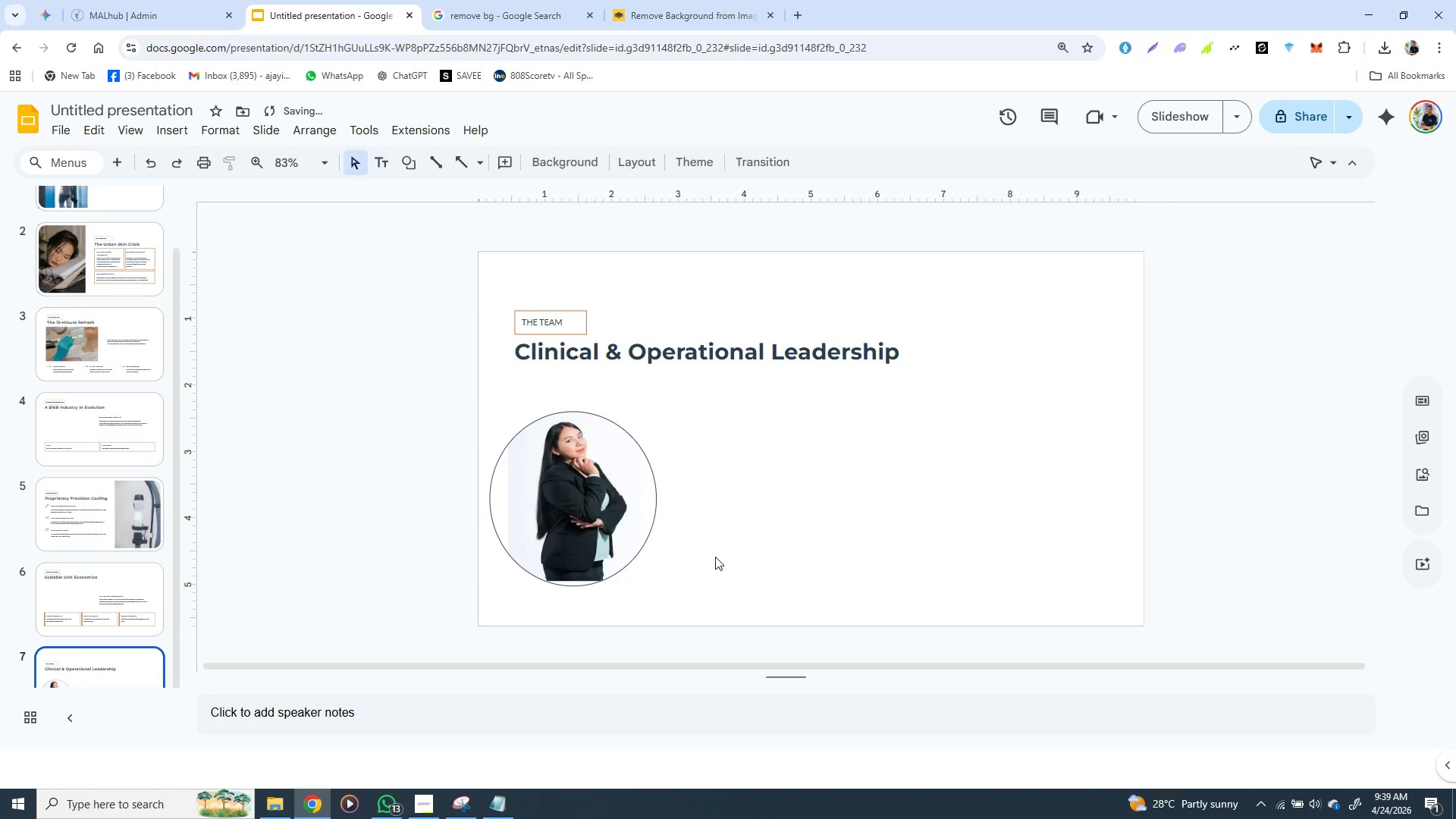 
left_click([715, 557])
 